 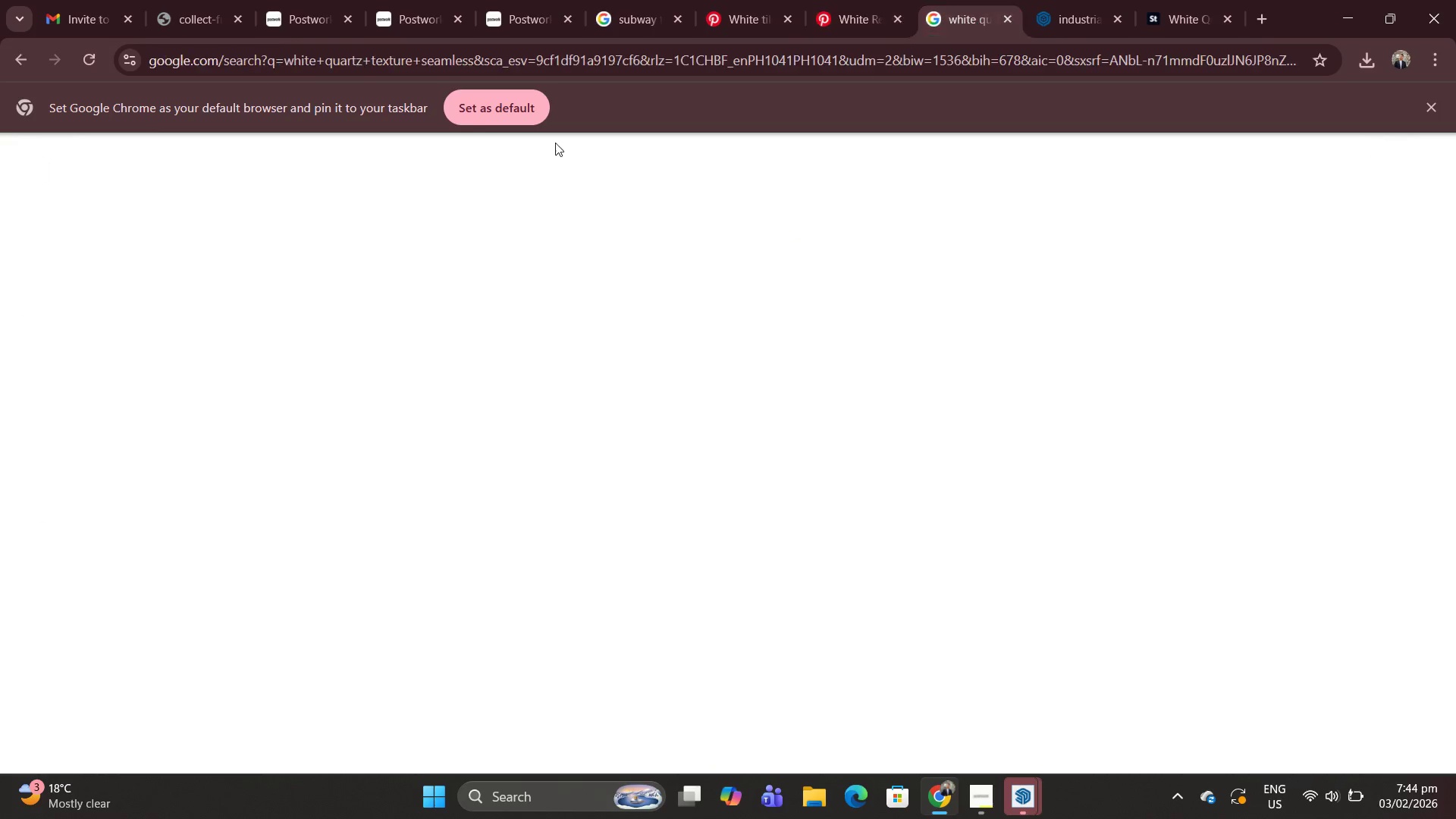 
left_click_drag(start_coordinate=[496, 153], to_coordinate=[100, 152])
 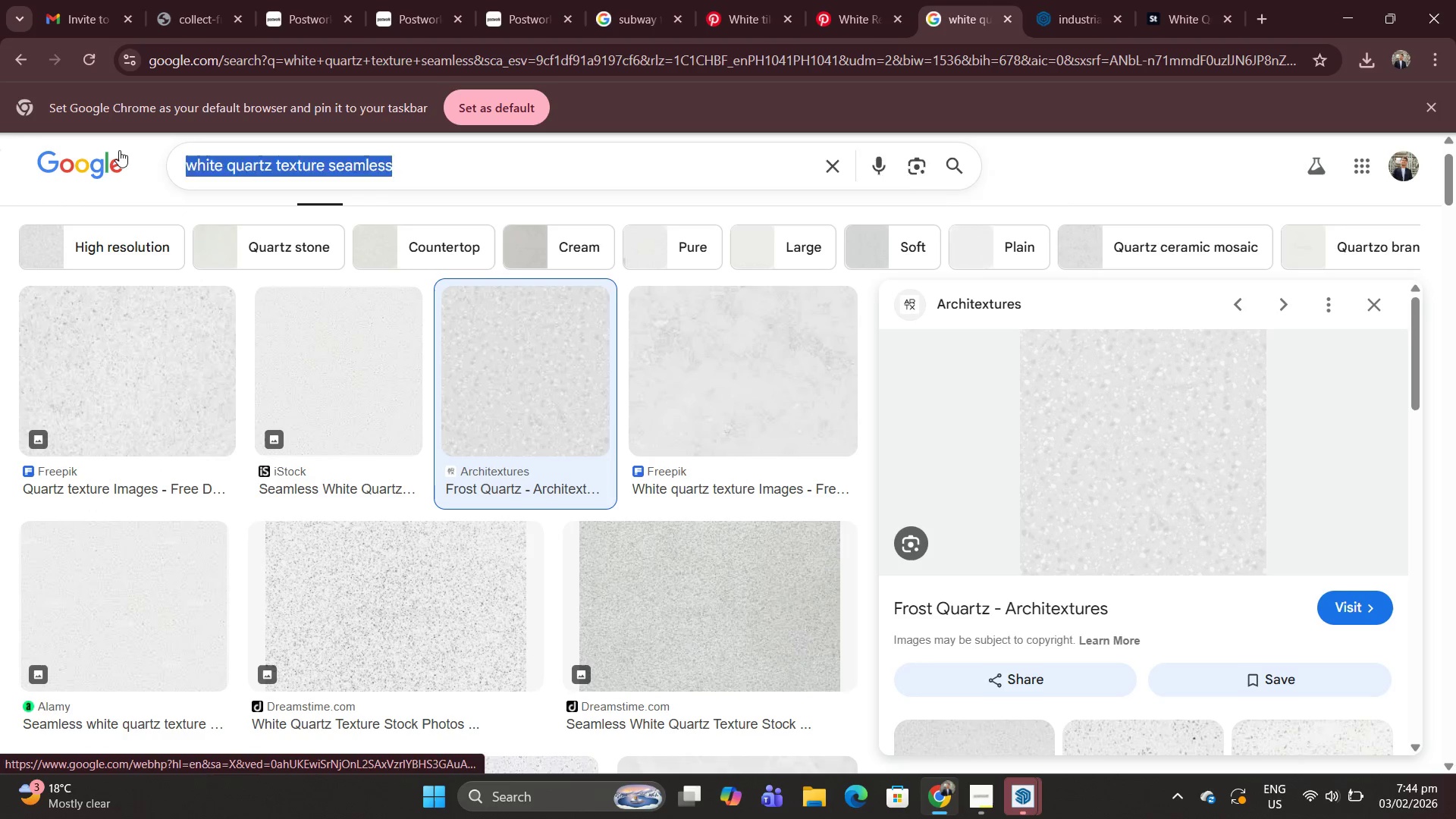 
type(white oak color)
 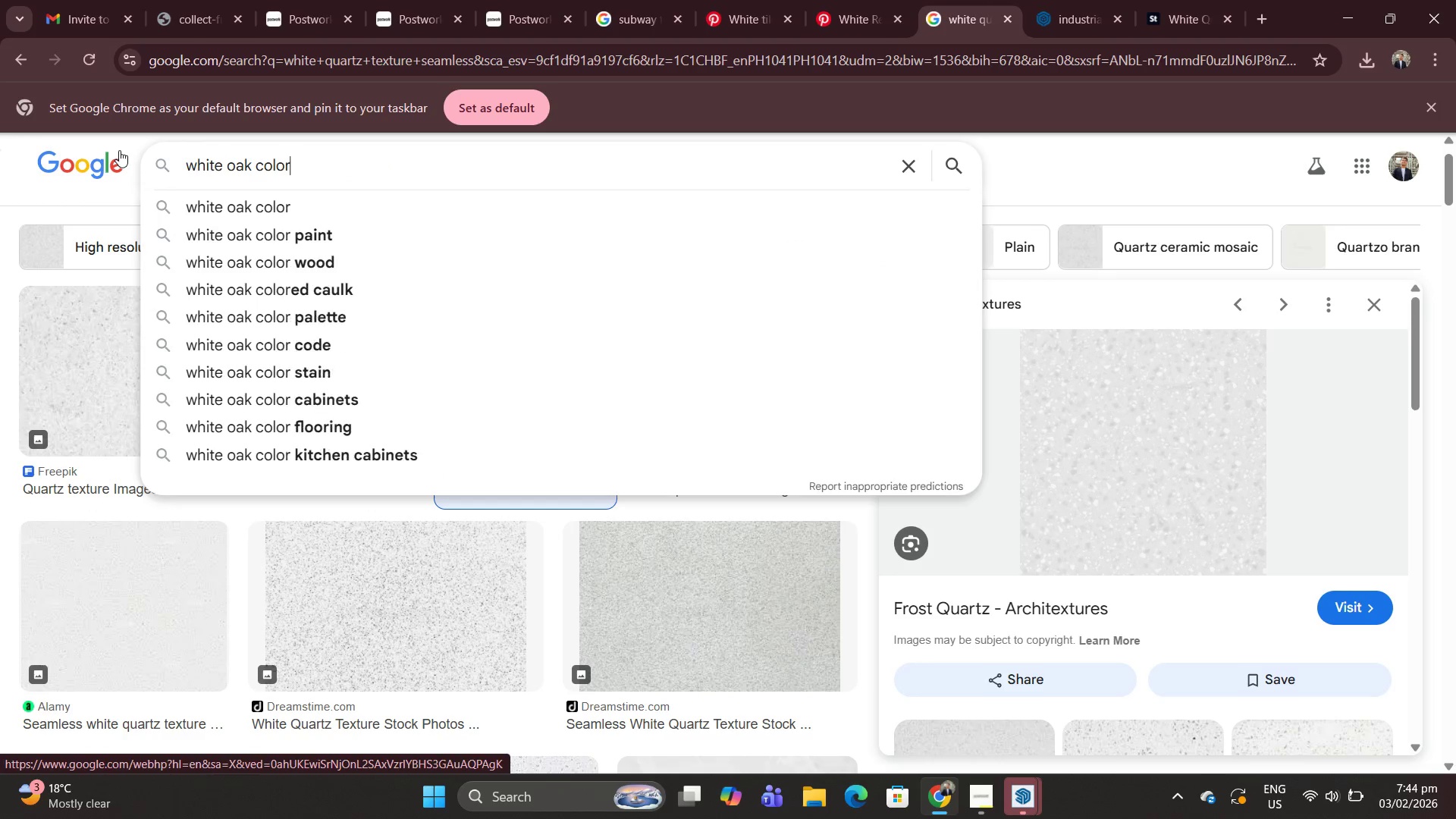 
key(Enter)
 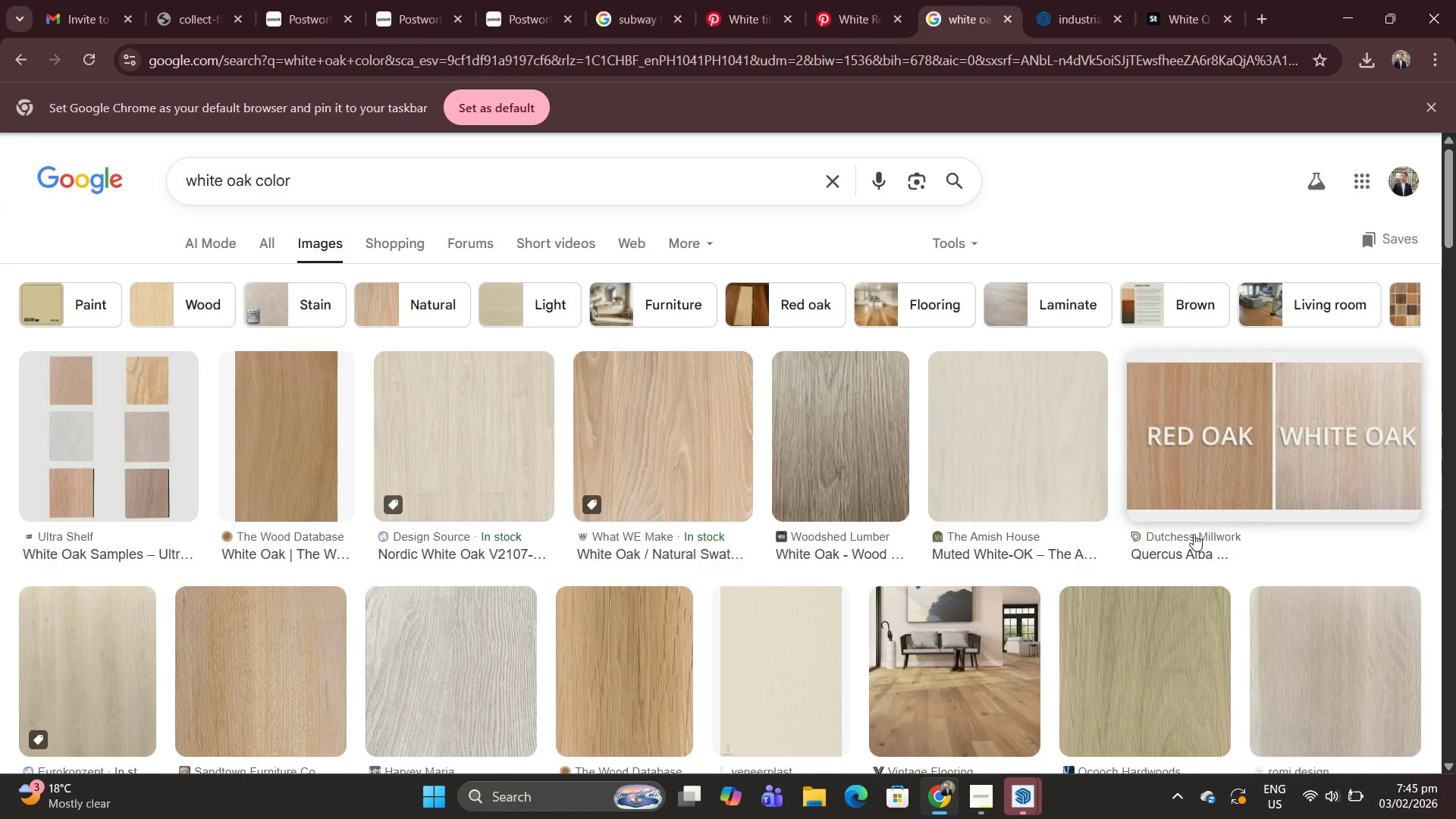 
wait(7.41)
 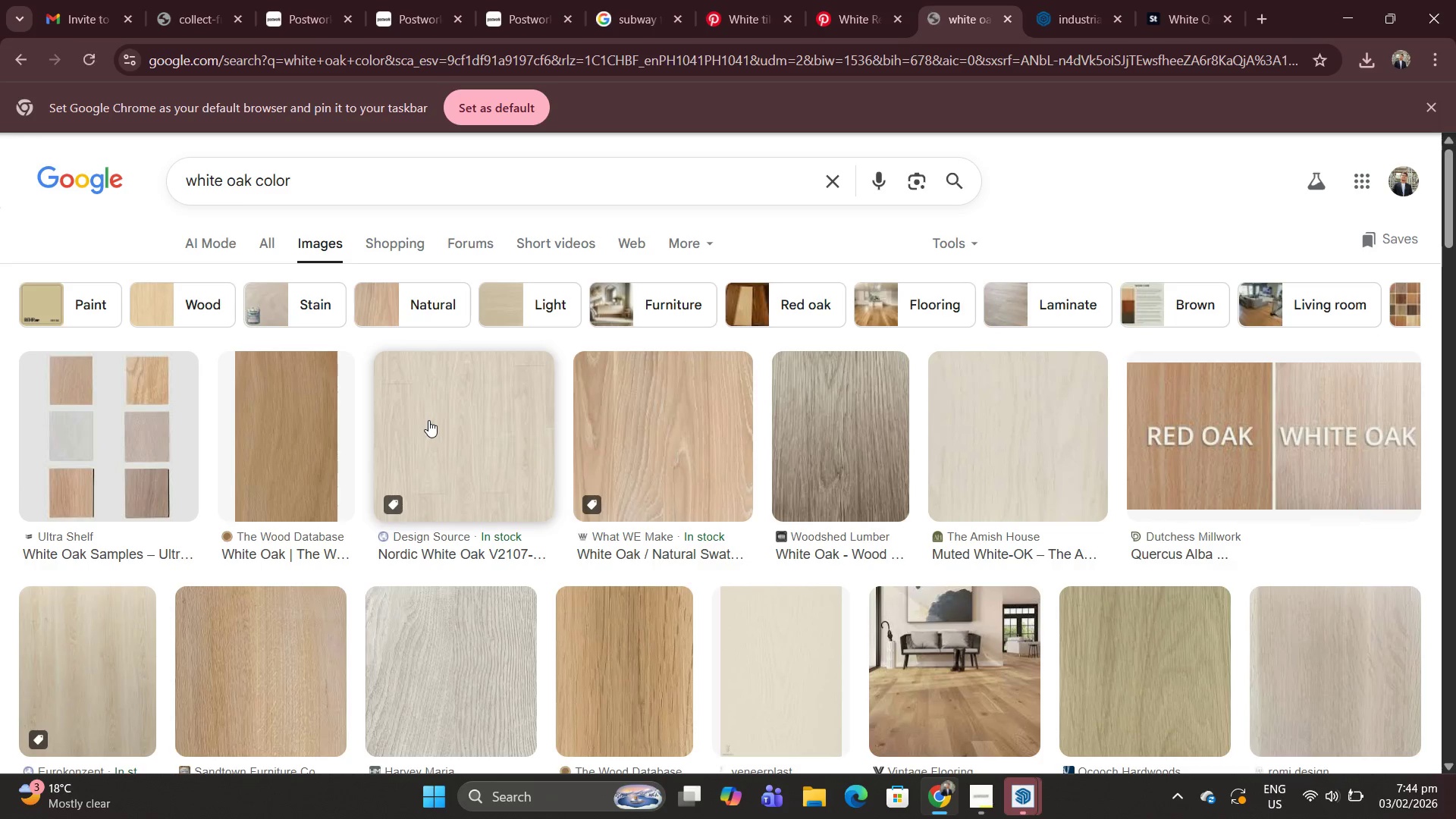 
scroll: coordinate [1318, 628], scroll_direction: down, amount: 1.0
 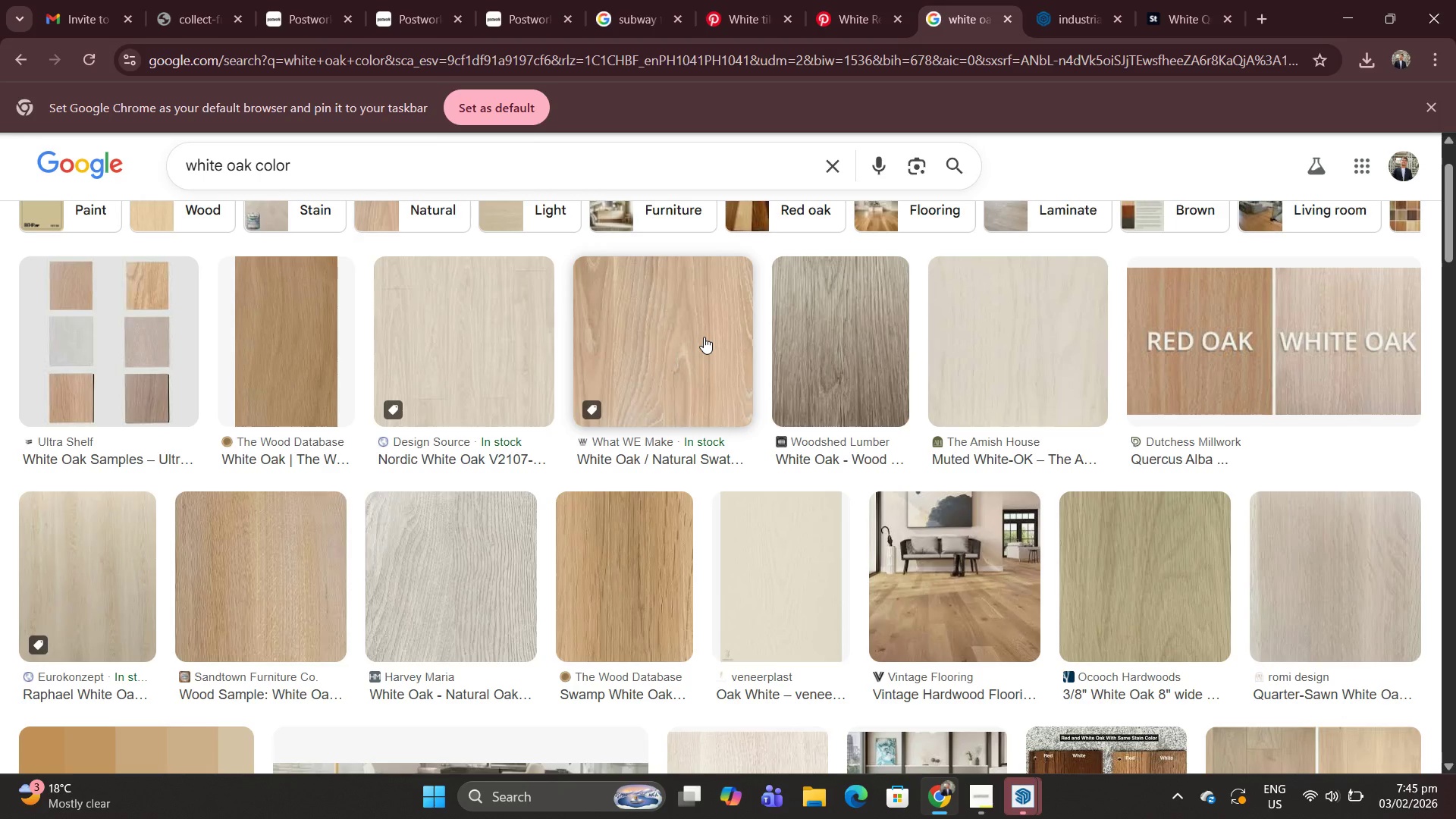 
wait(5.77)
 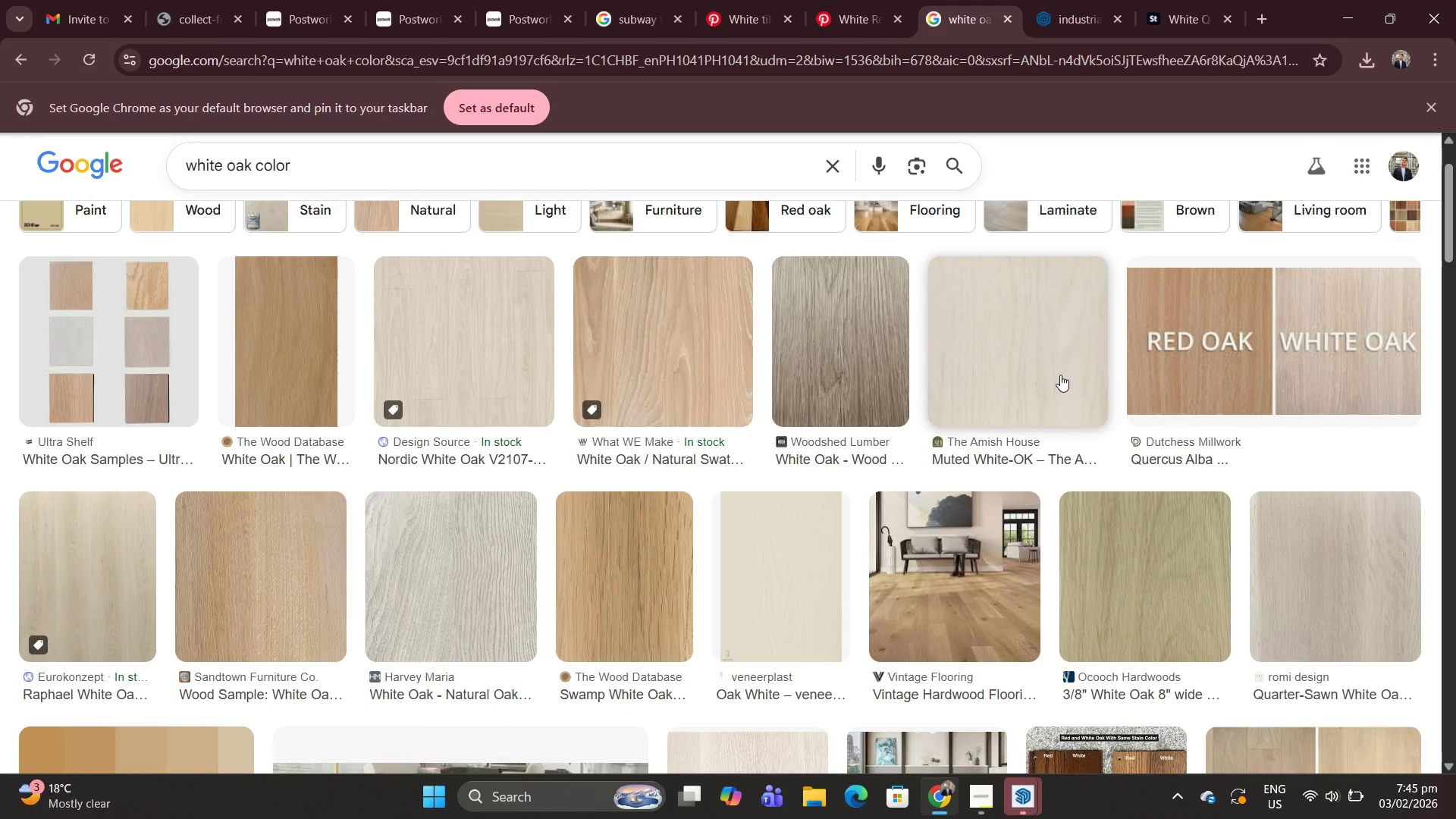 
left_click([335, 168])
 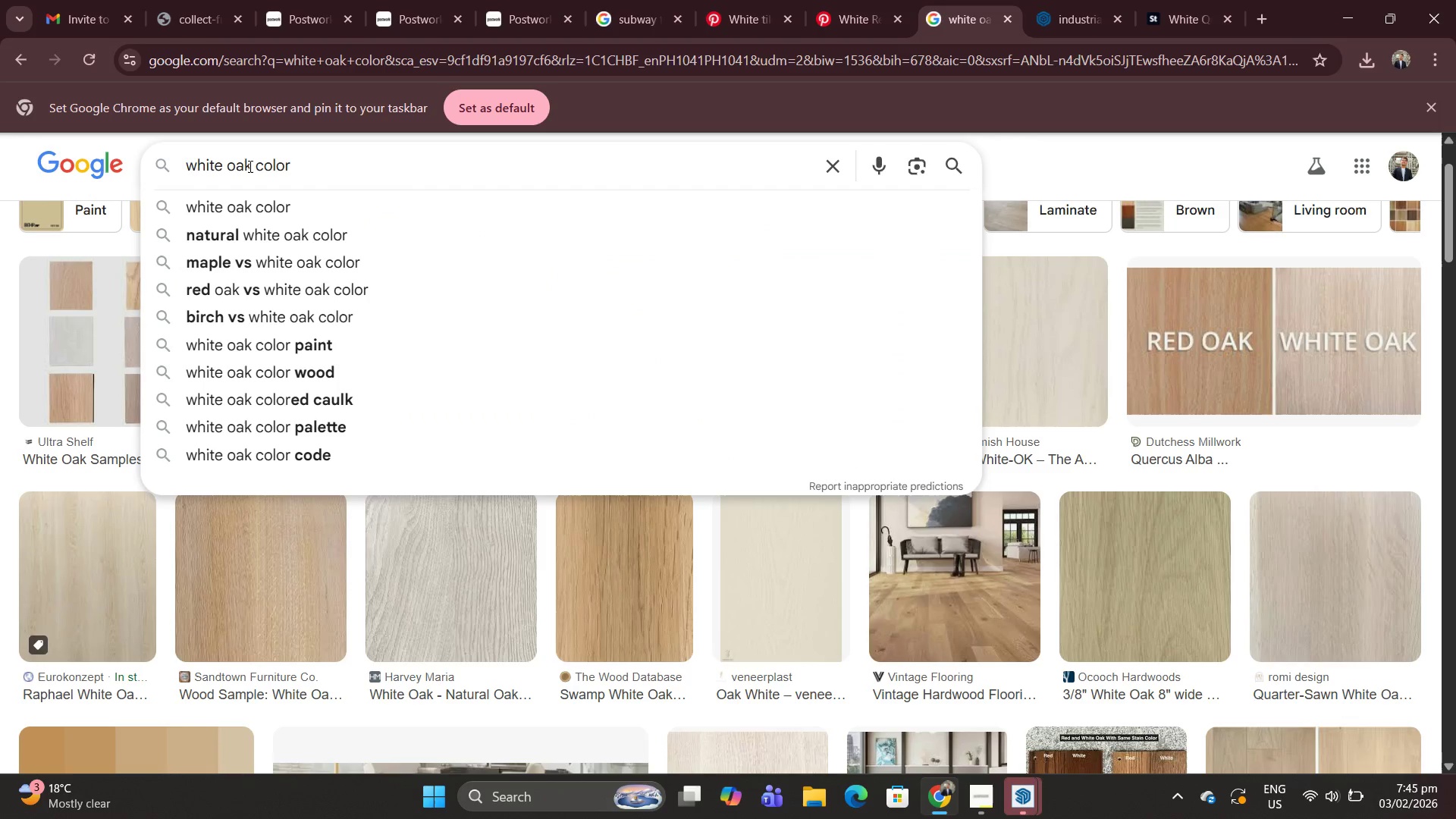 
left_click([253, 166])
 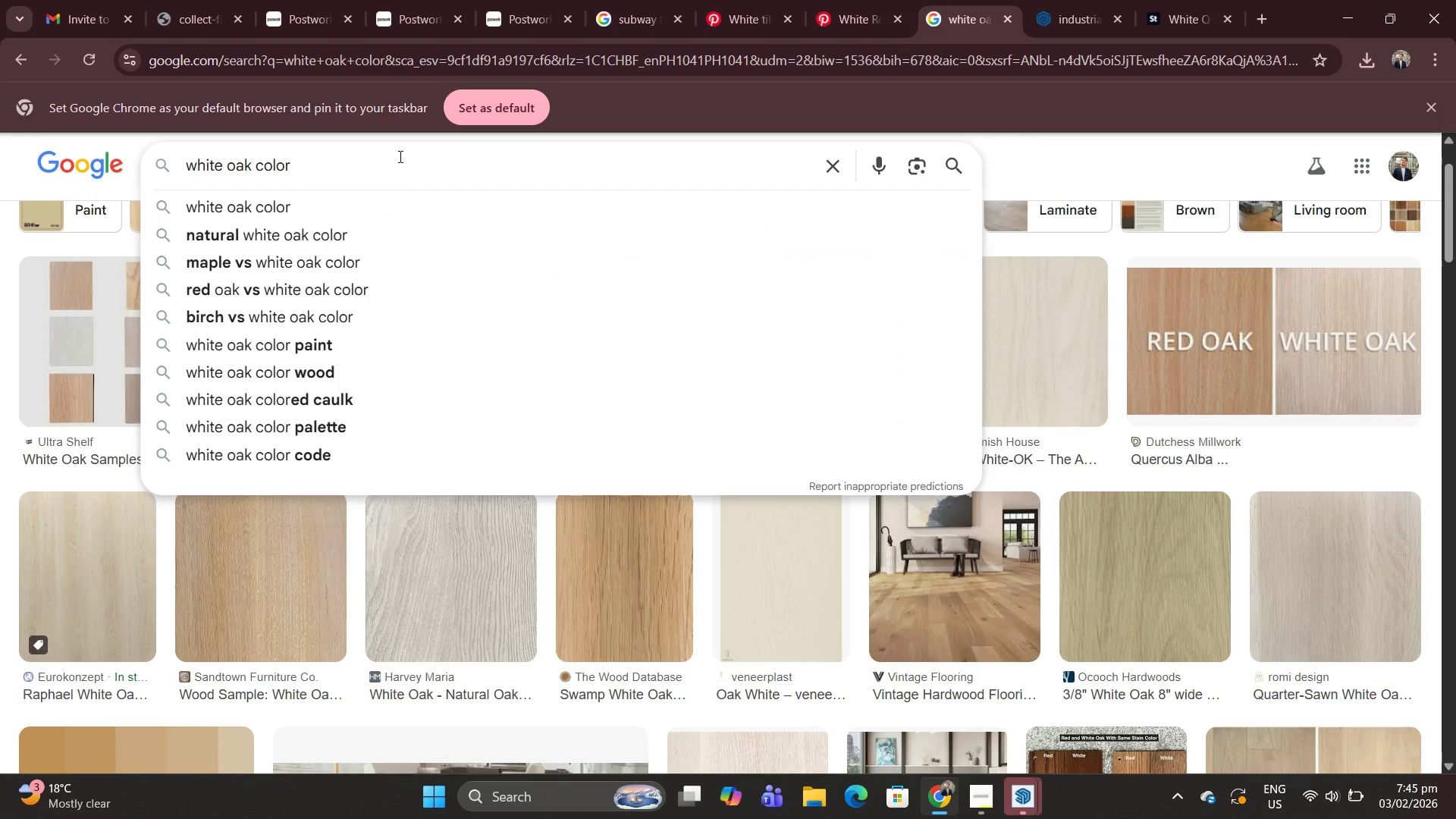 
type( ood)
 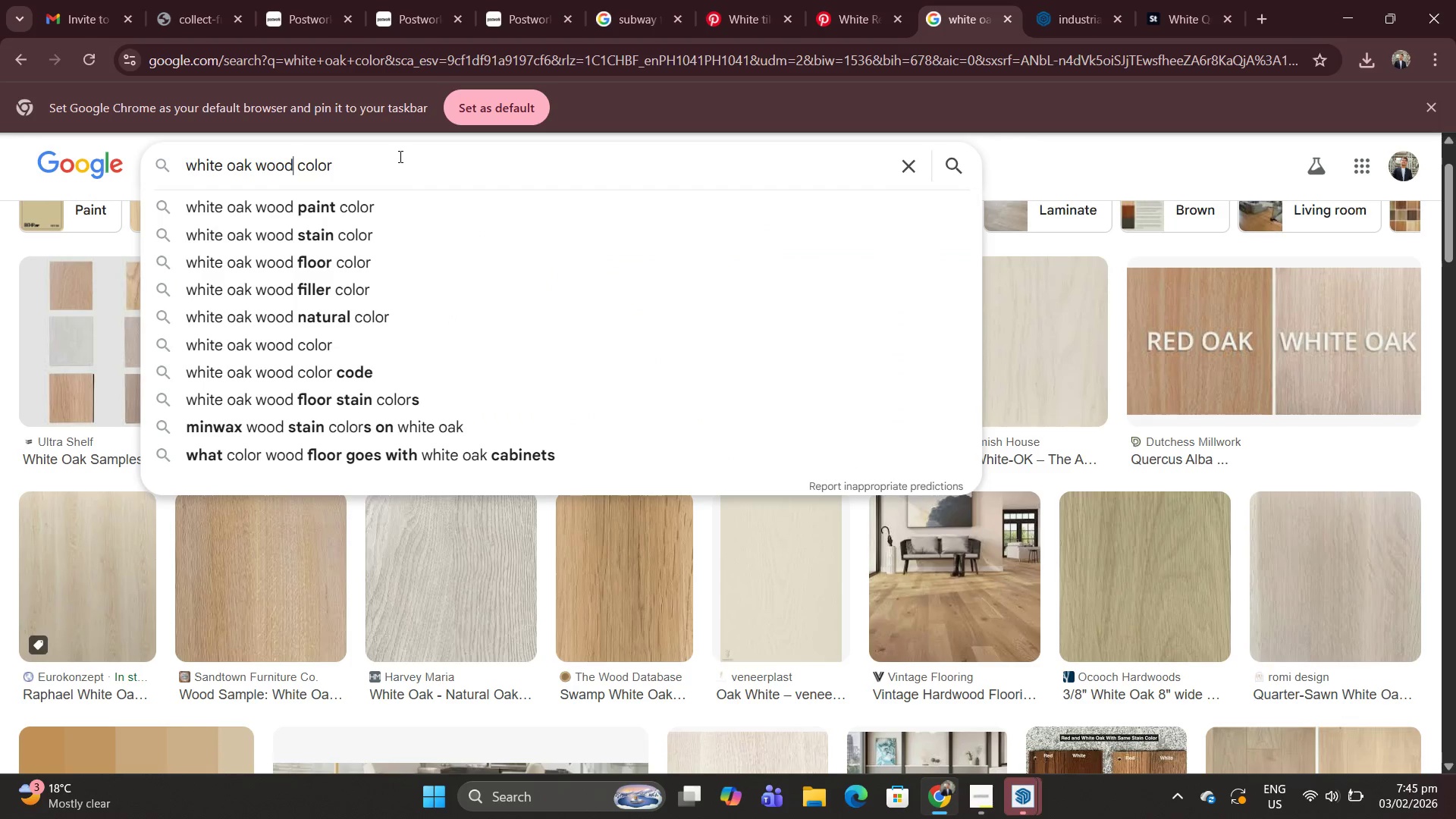 
key(Enter)
 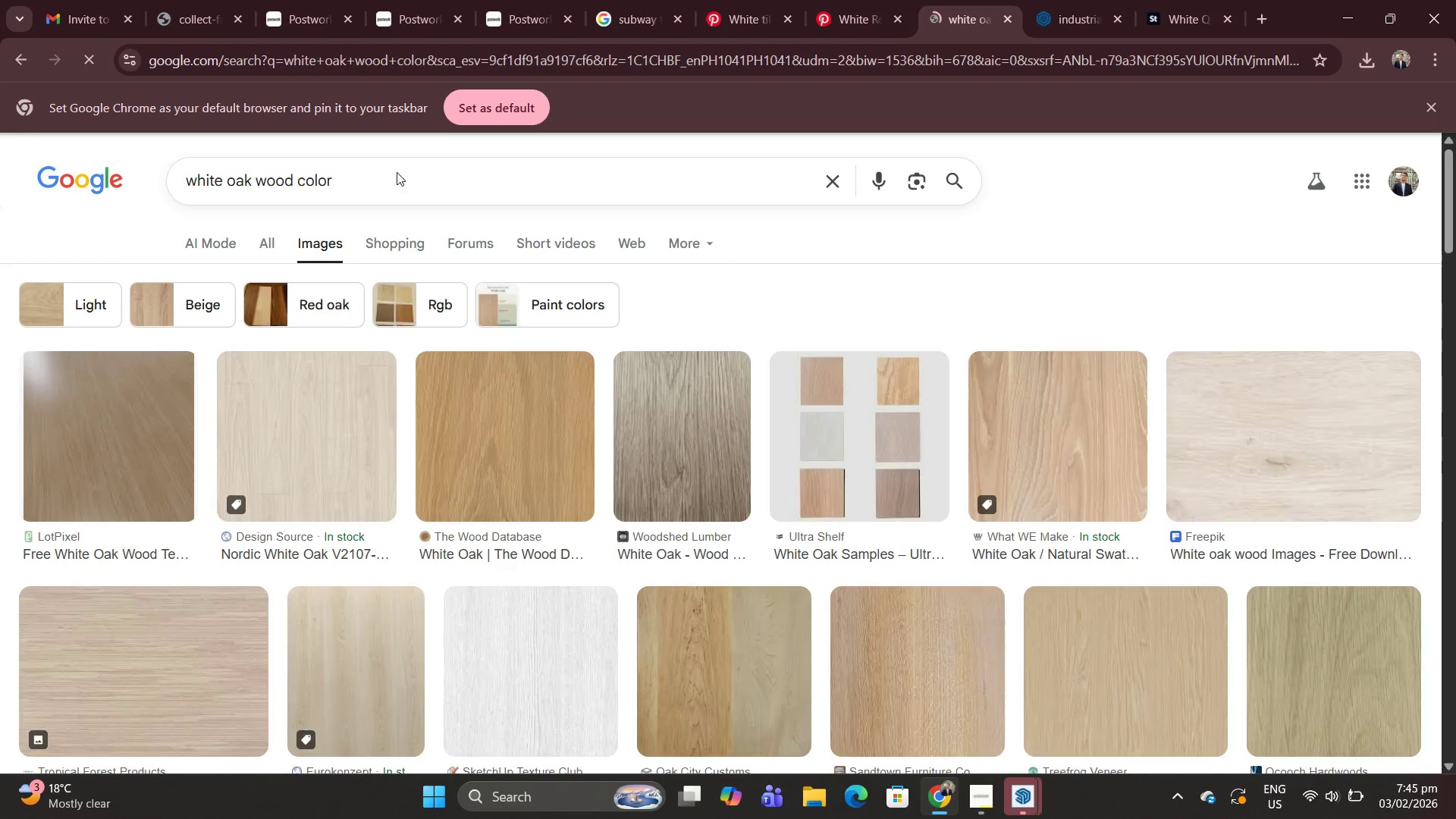 
left_click_drag(start_coordinate=[372, 179], to_coordinate=[297, 182])
 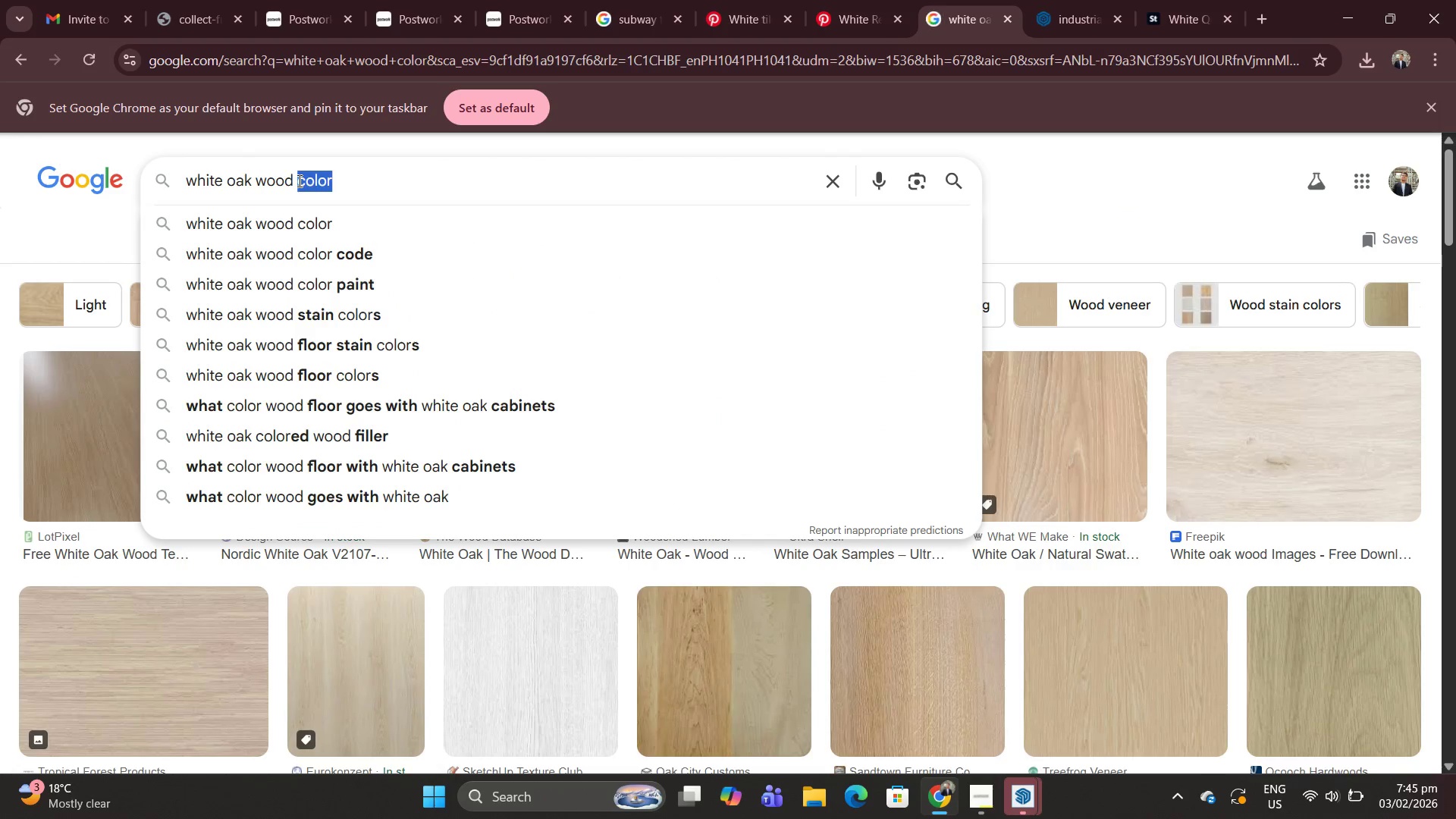 
type(texture)
 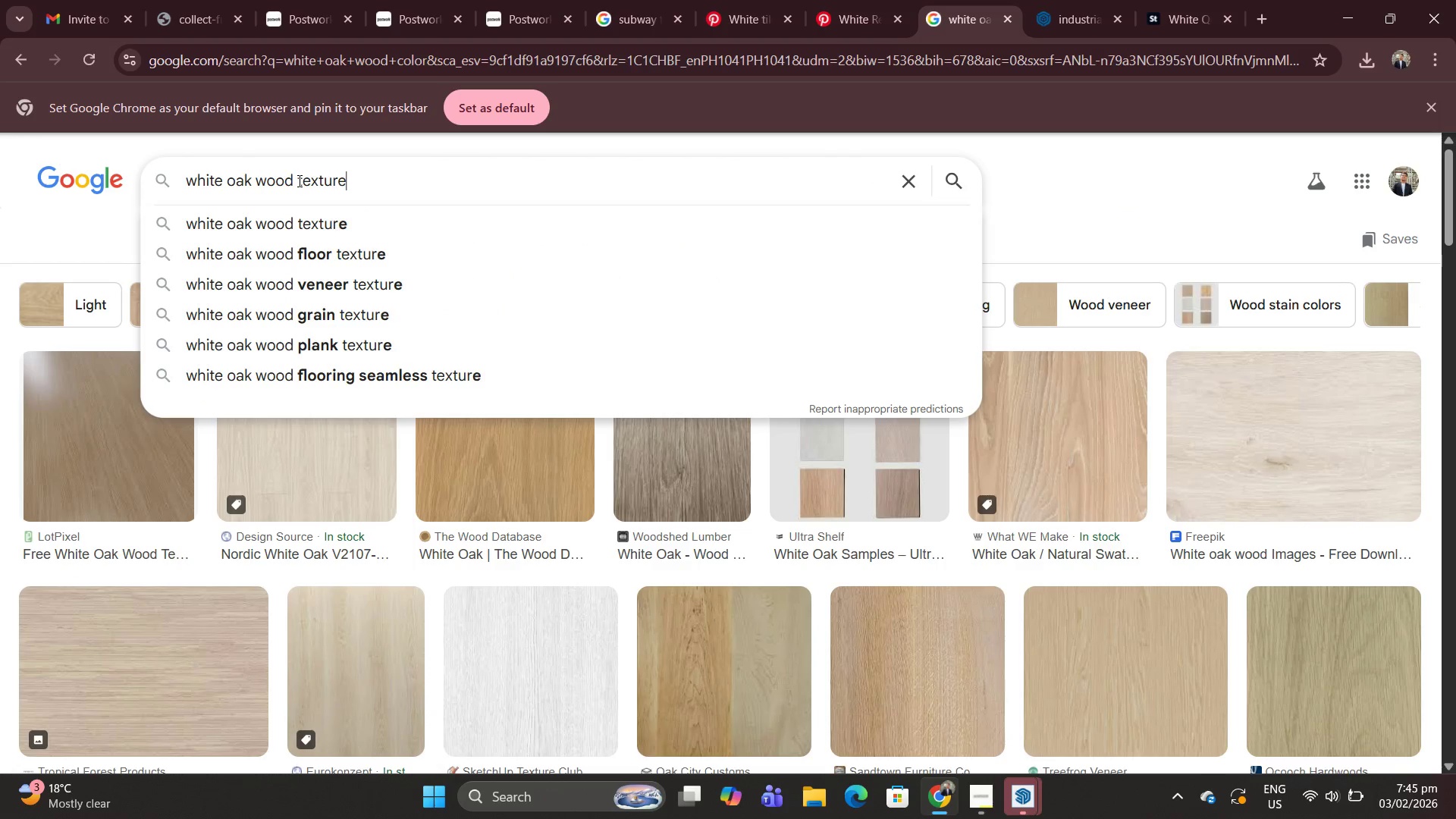 
key(Enter)
 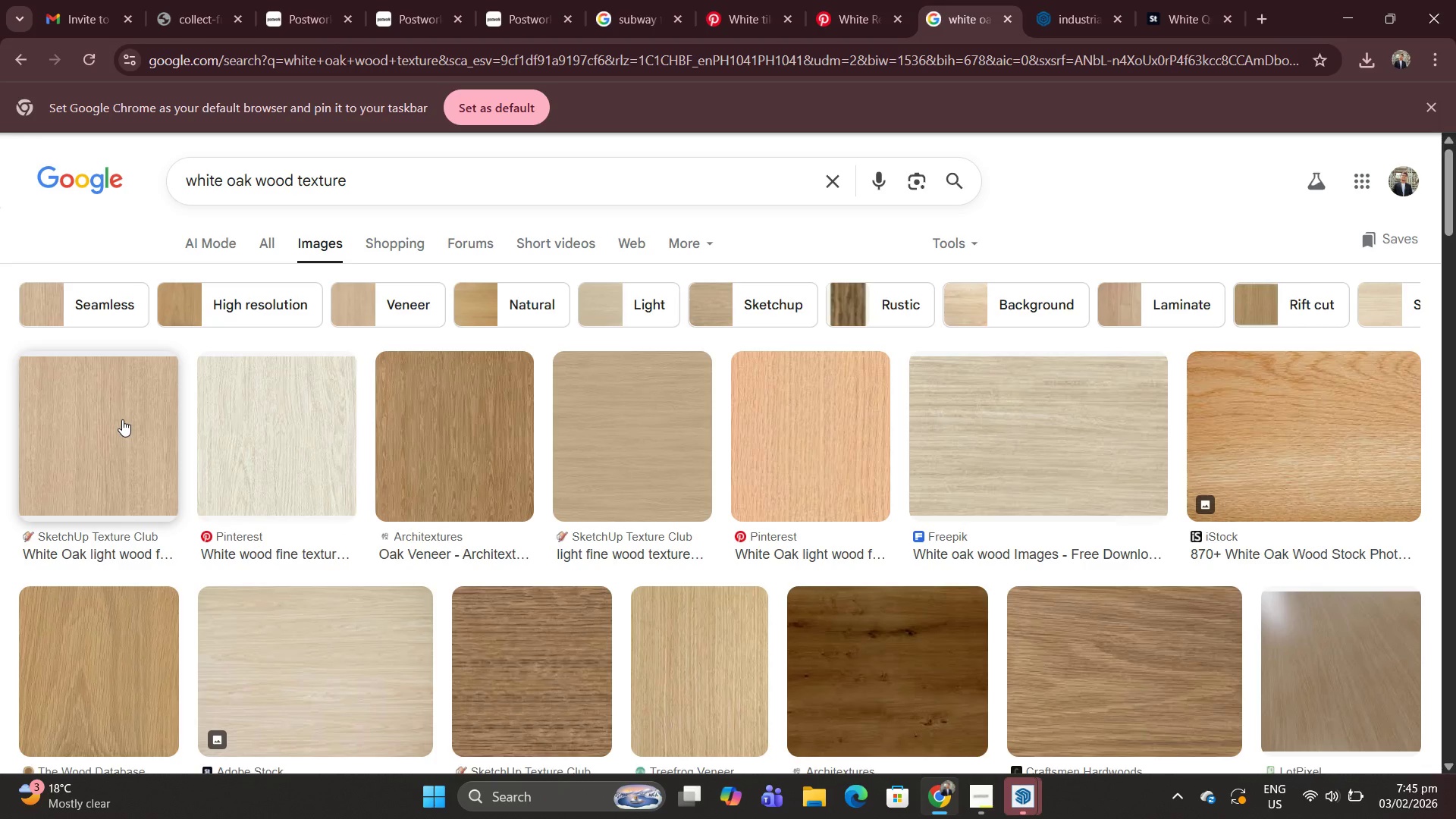 
wait(6.75)
 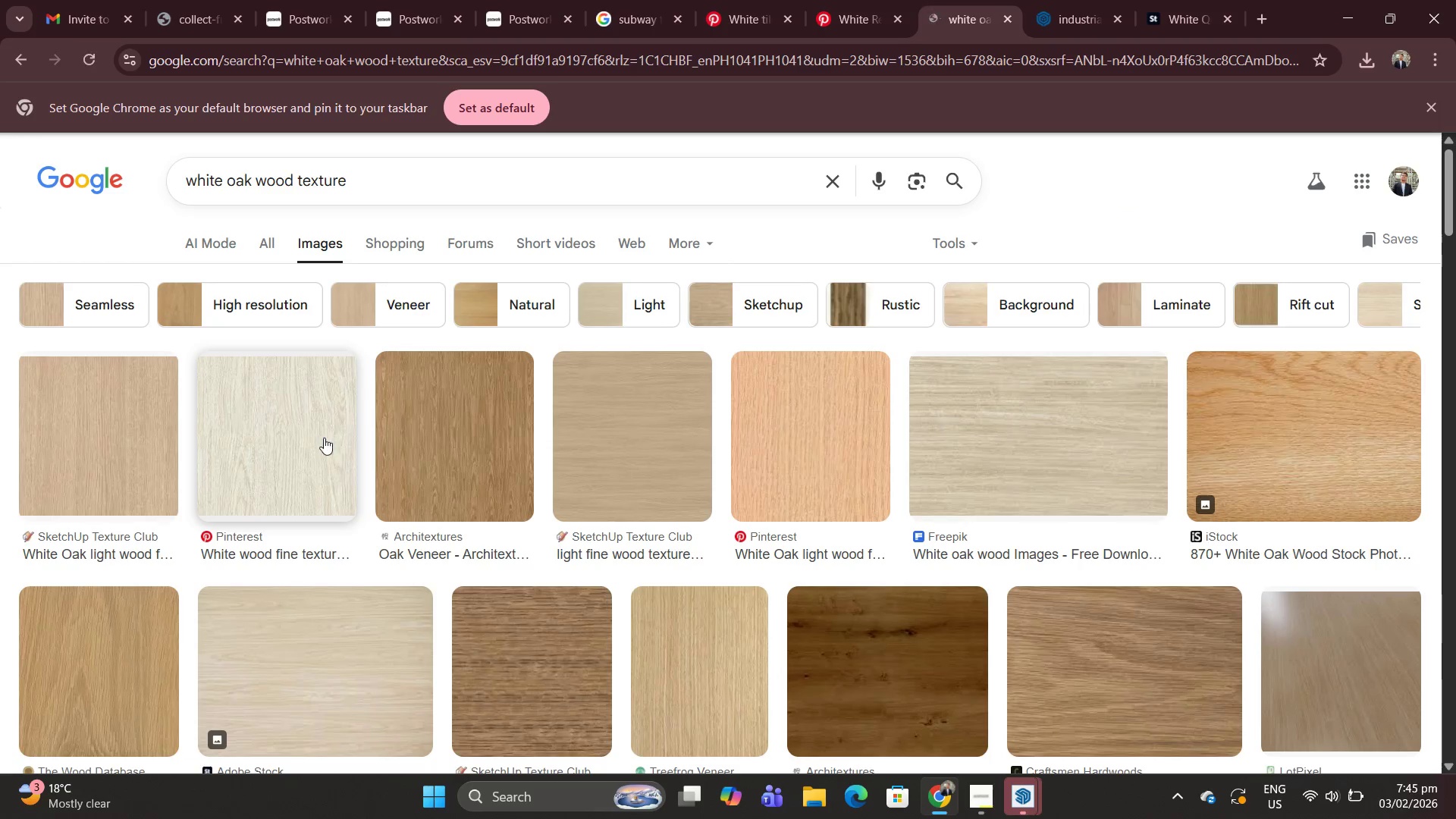 
left_click([122, 419])
 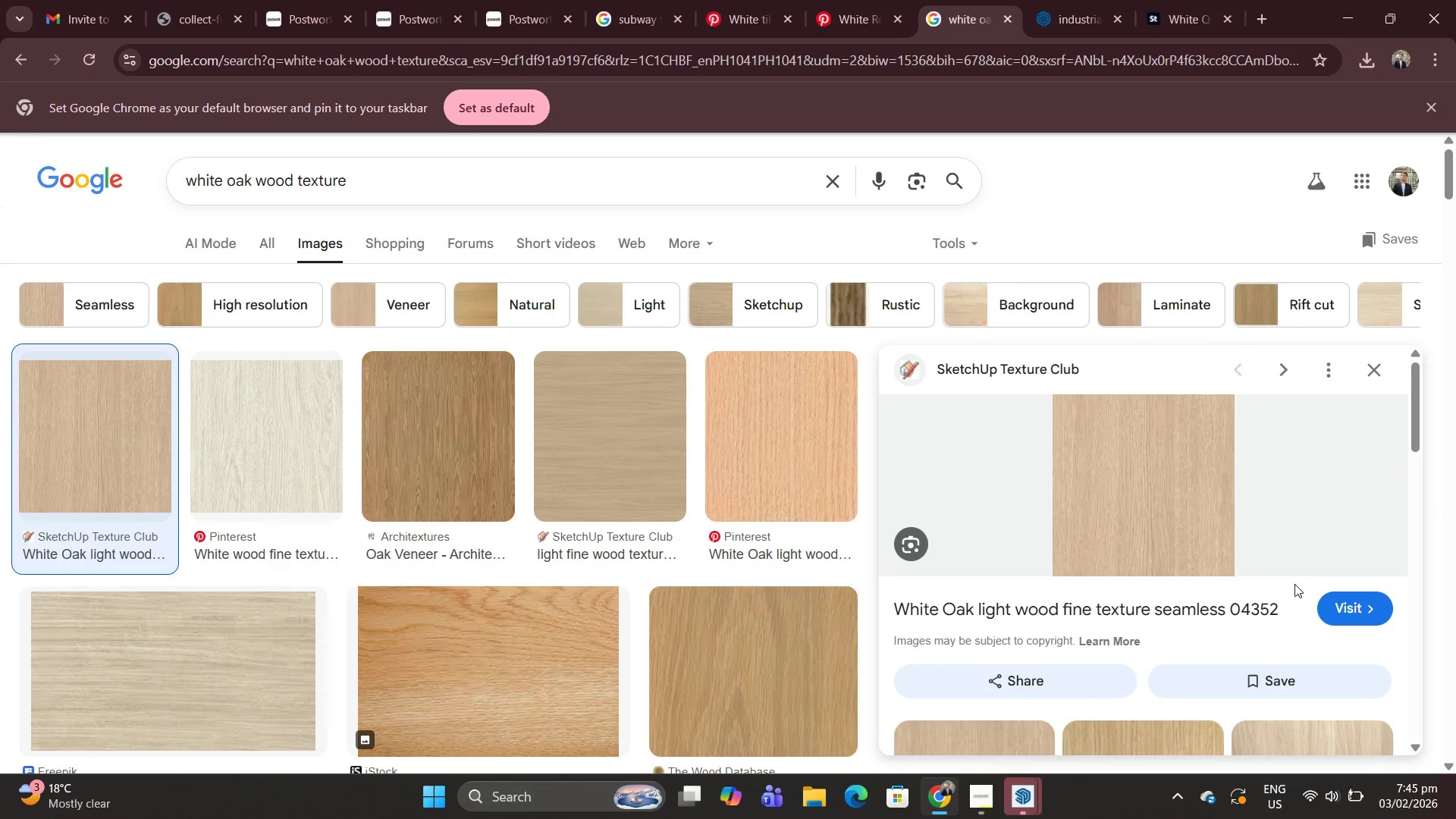 
left_click([1338, 615])
 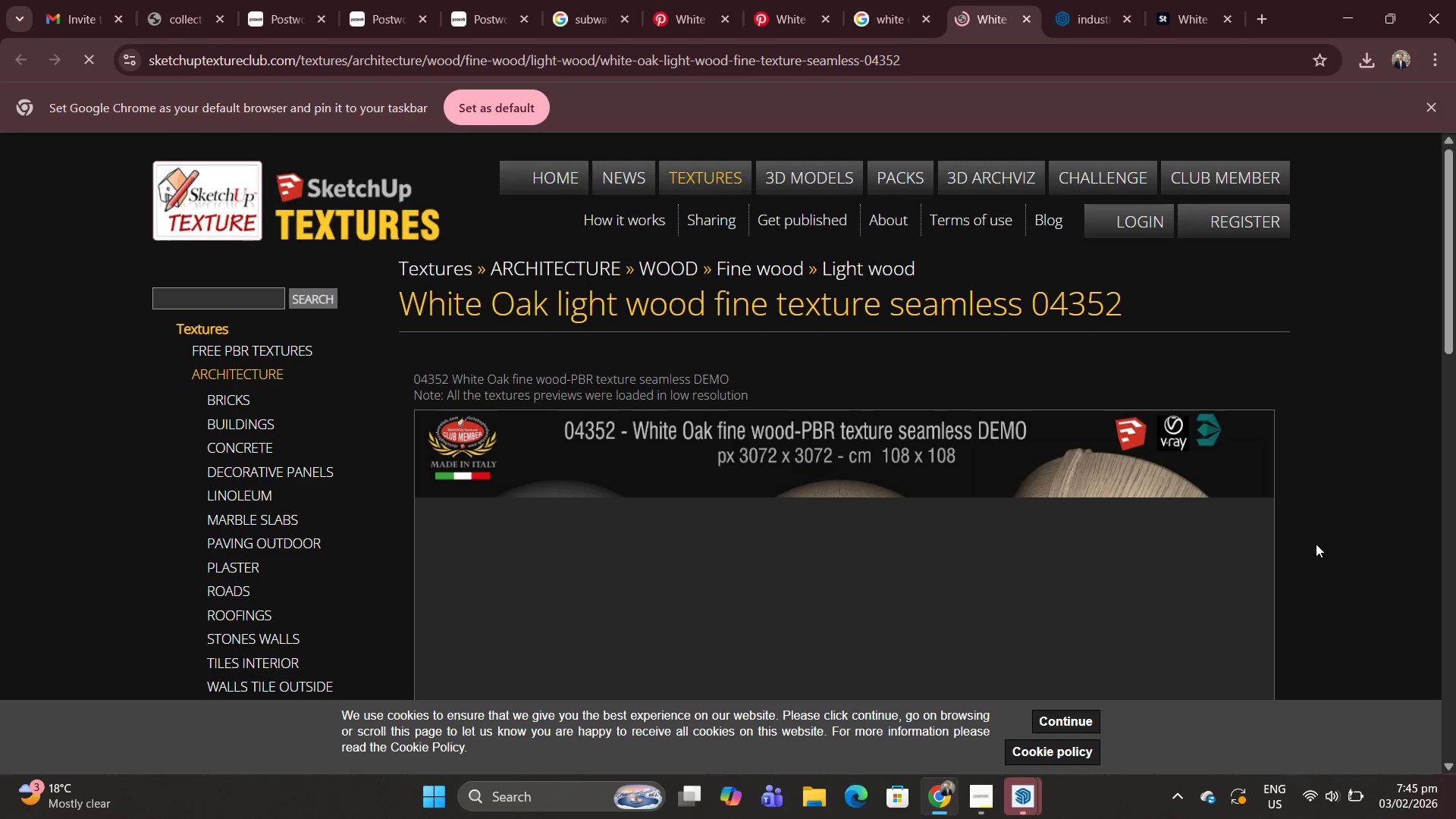 
scroll: coordinate [933, 426], scroll_direction: down, amount: 6.0
 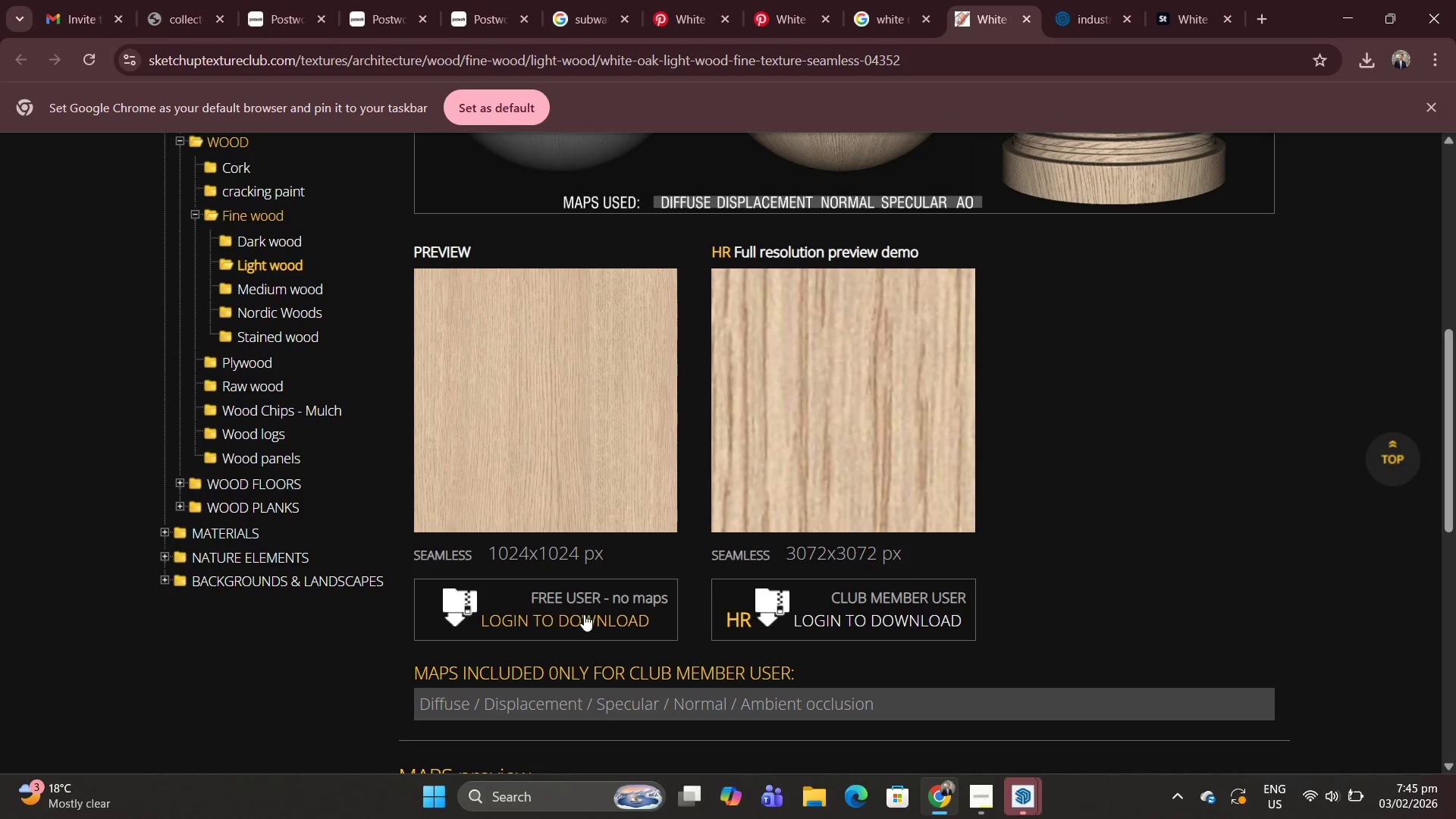 
left_click([583, 617])
 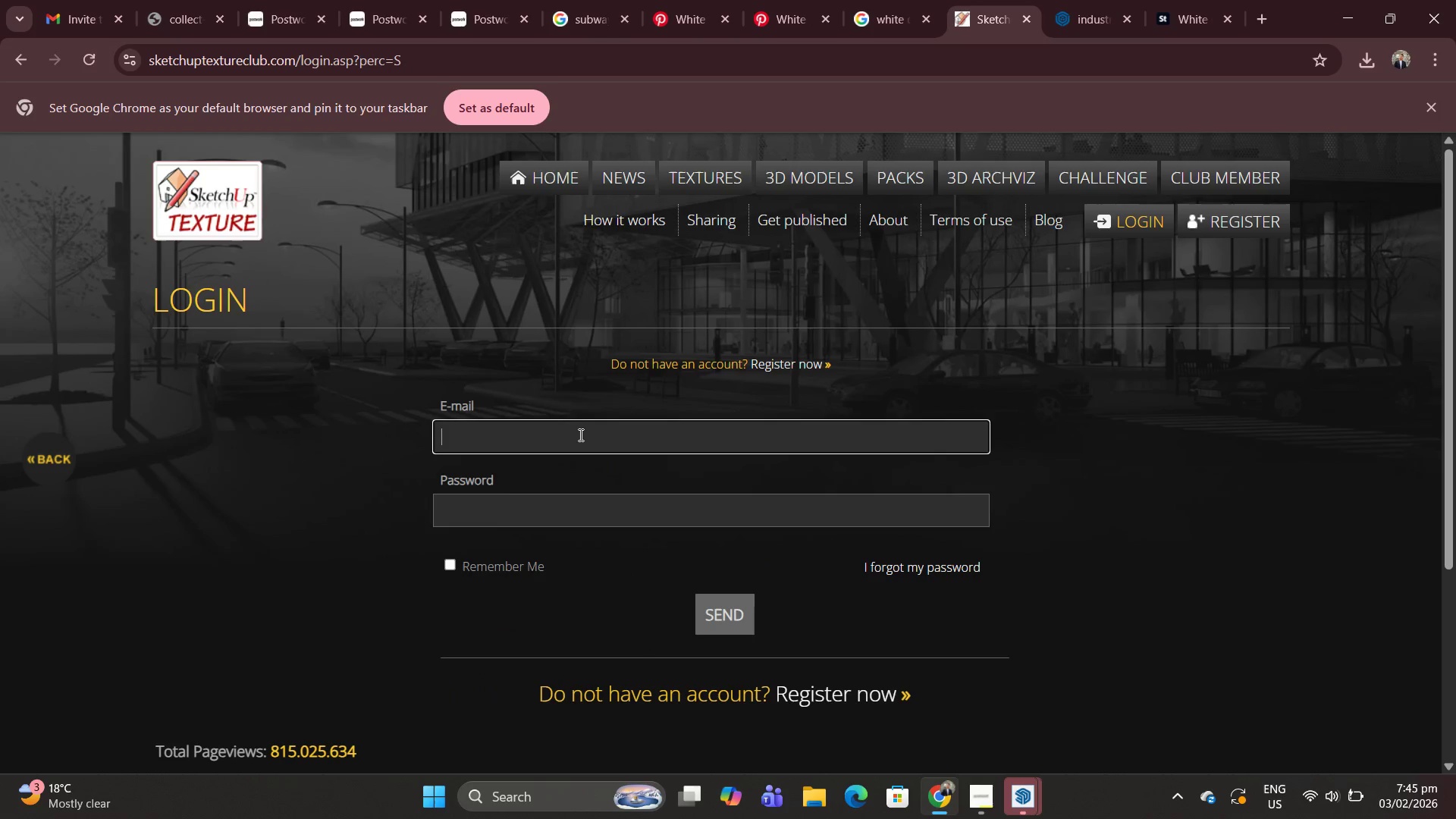 
type([redacted])
 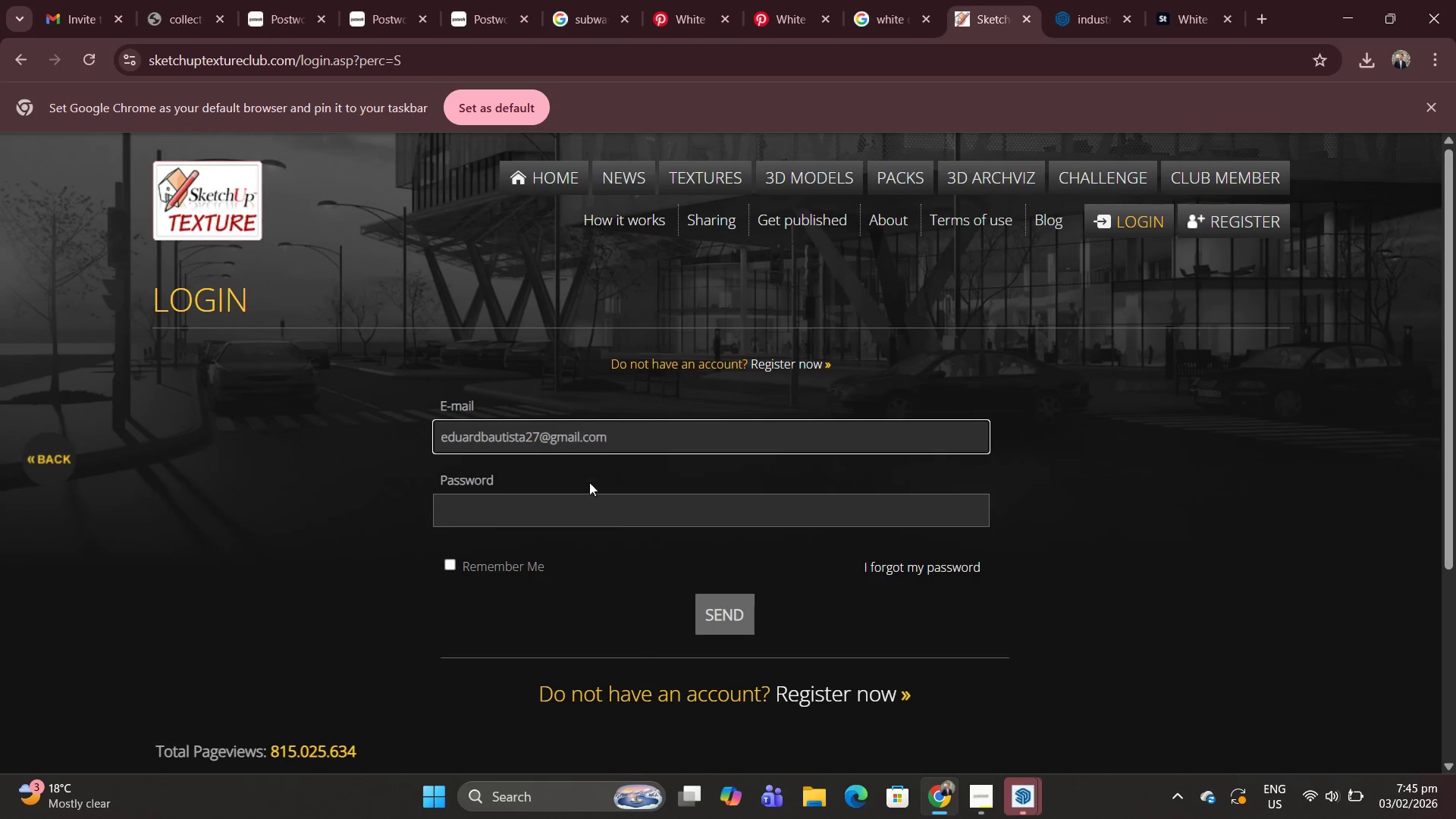 
left_click([617, 525])
 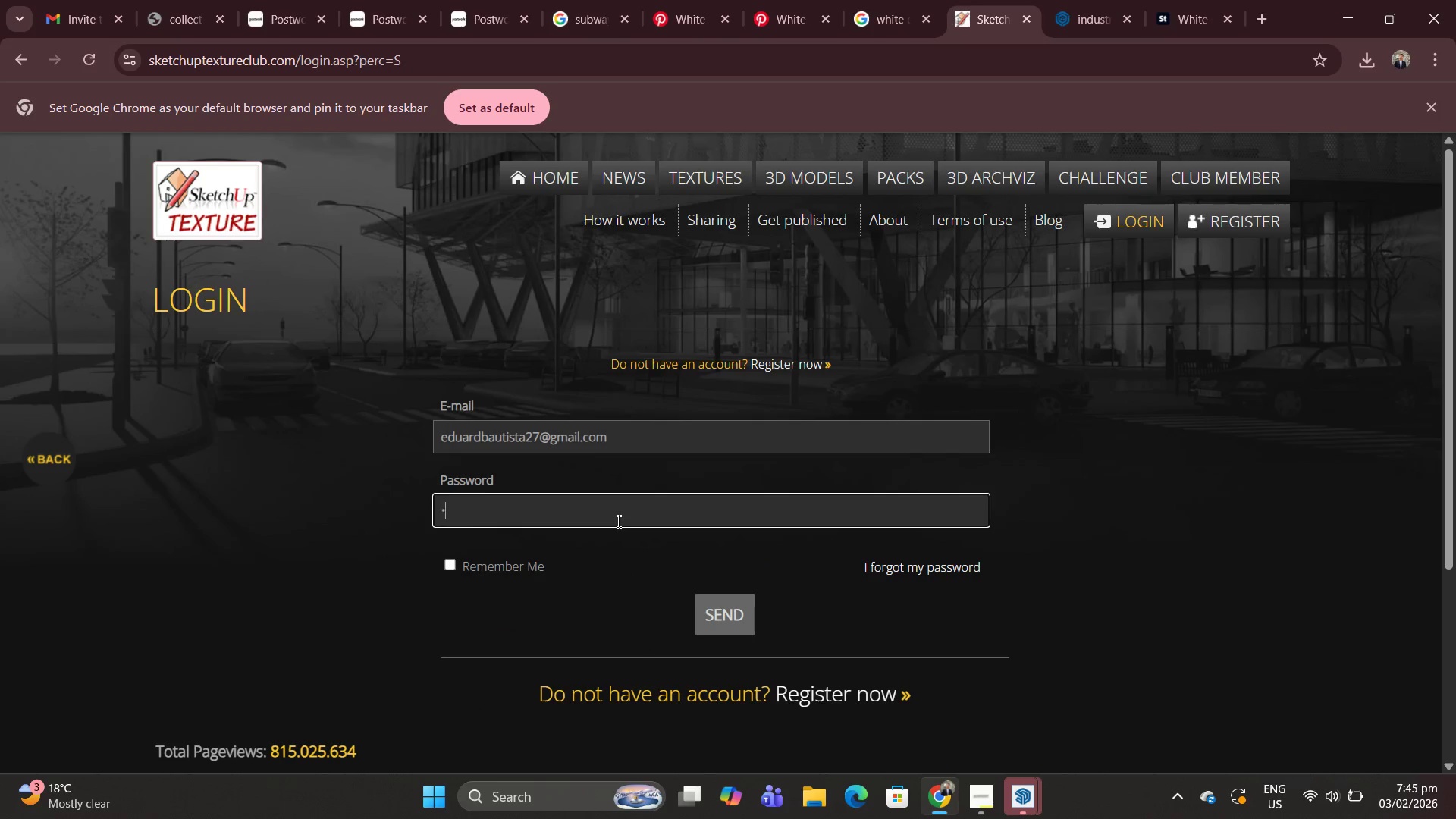 
type([redacted])
 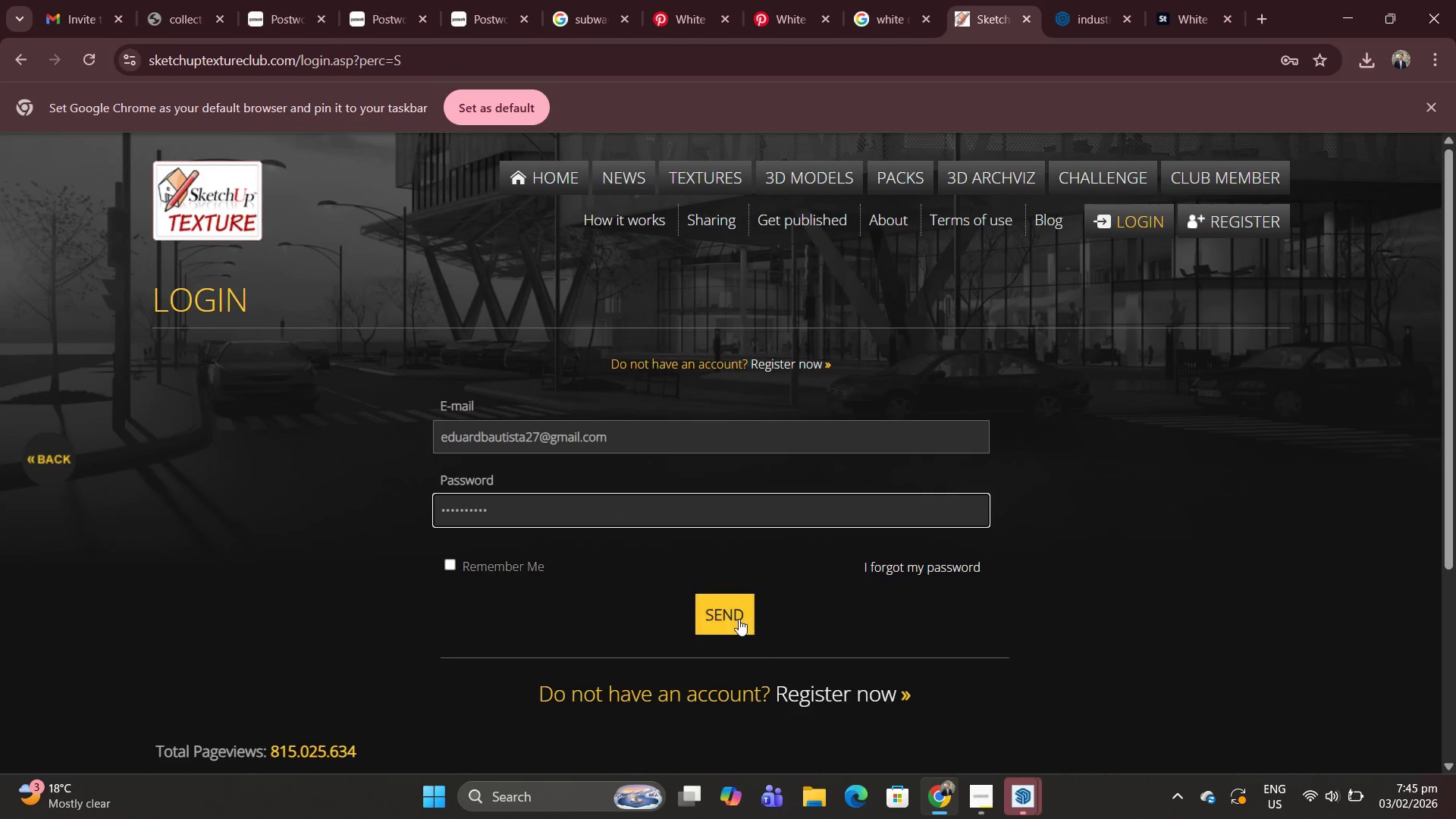 
left_click([725, 612])
 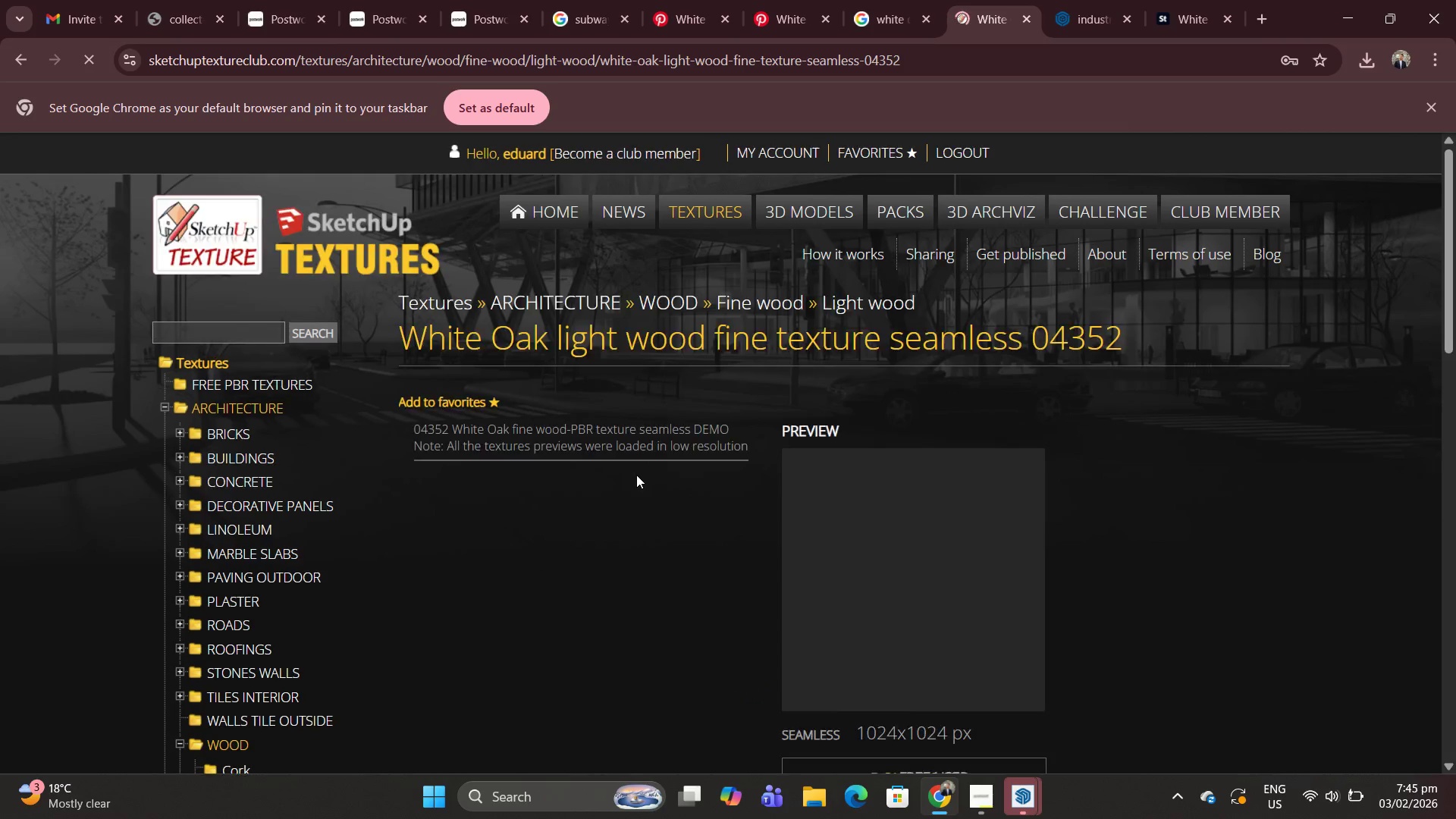 
scroll: coordinate [649, 548], scroll_direction: down, amount: 5.0
 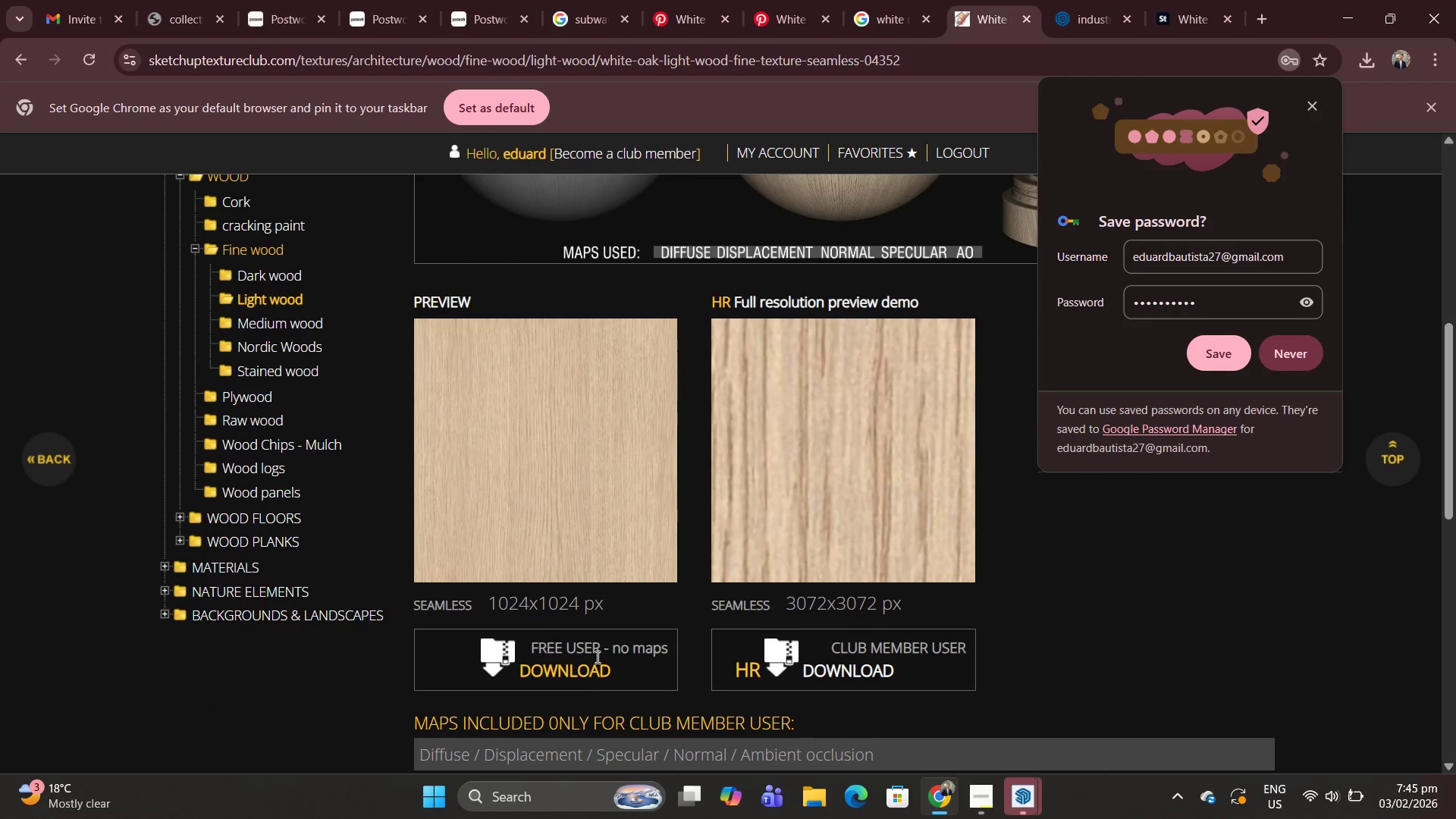 
left_click([577, 676])
 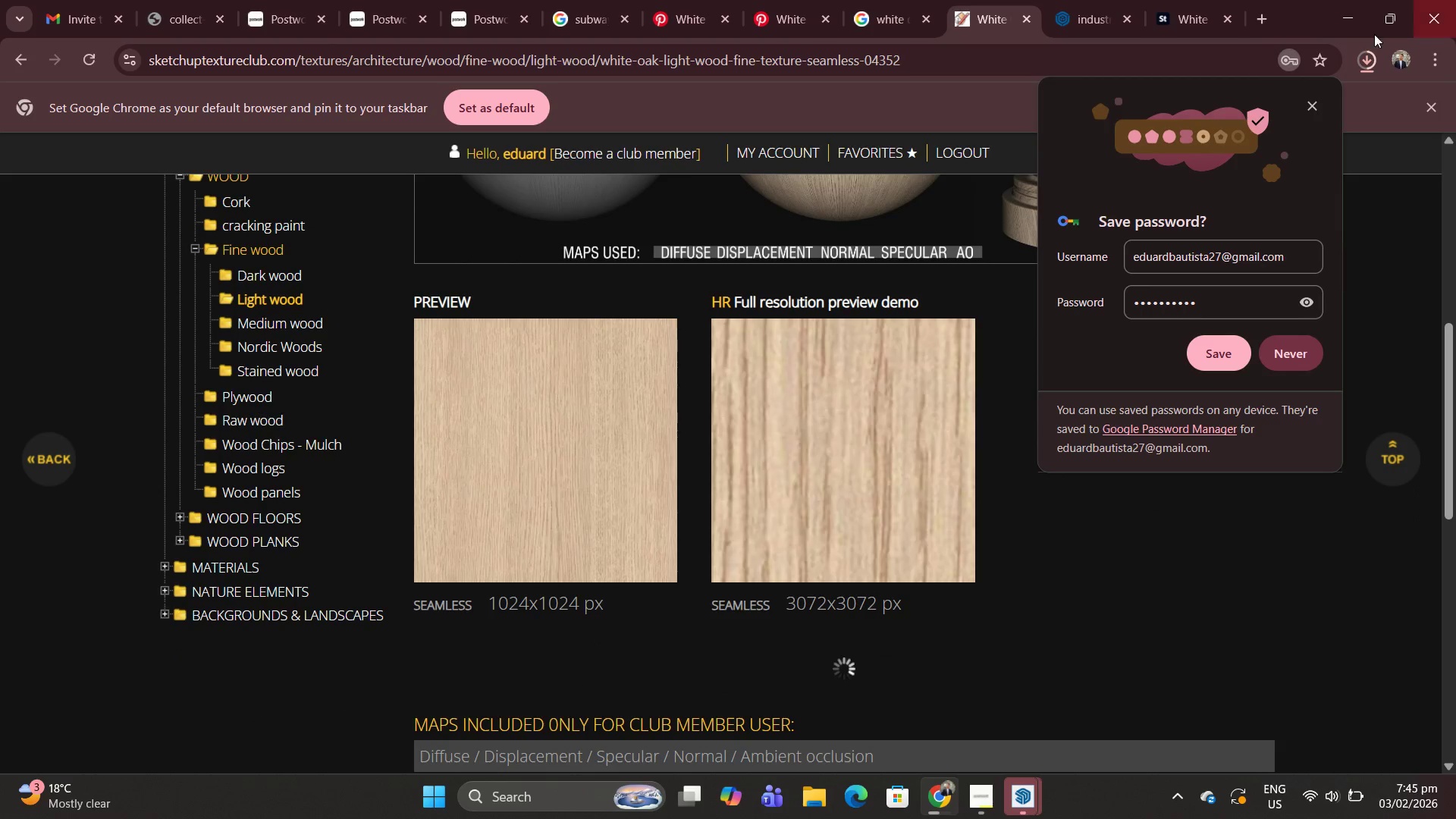 
left_click([1370, 61])
 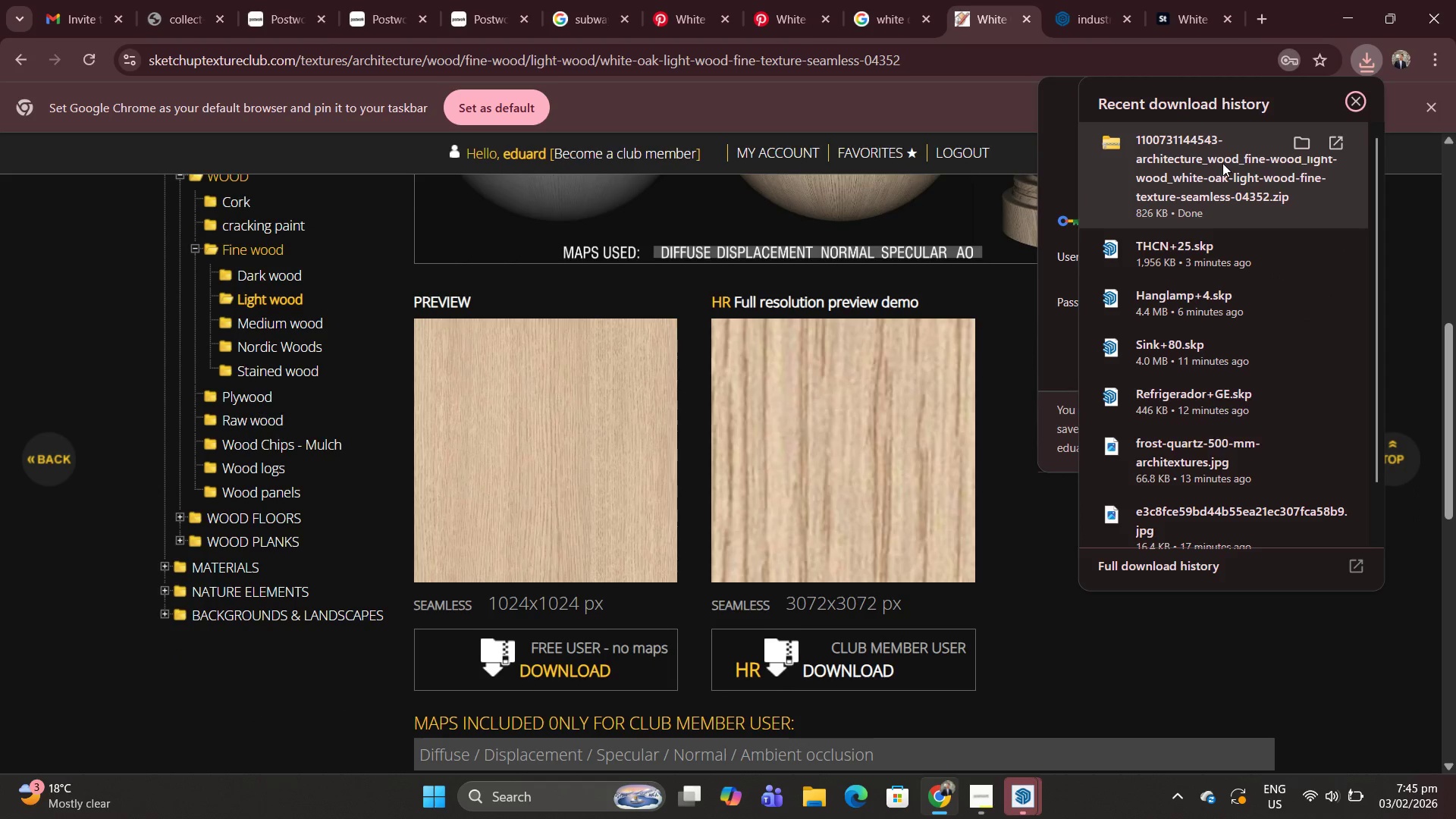 
left_click([1222, 163])
 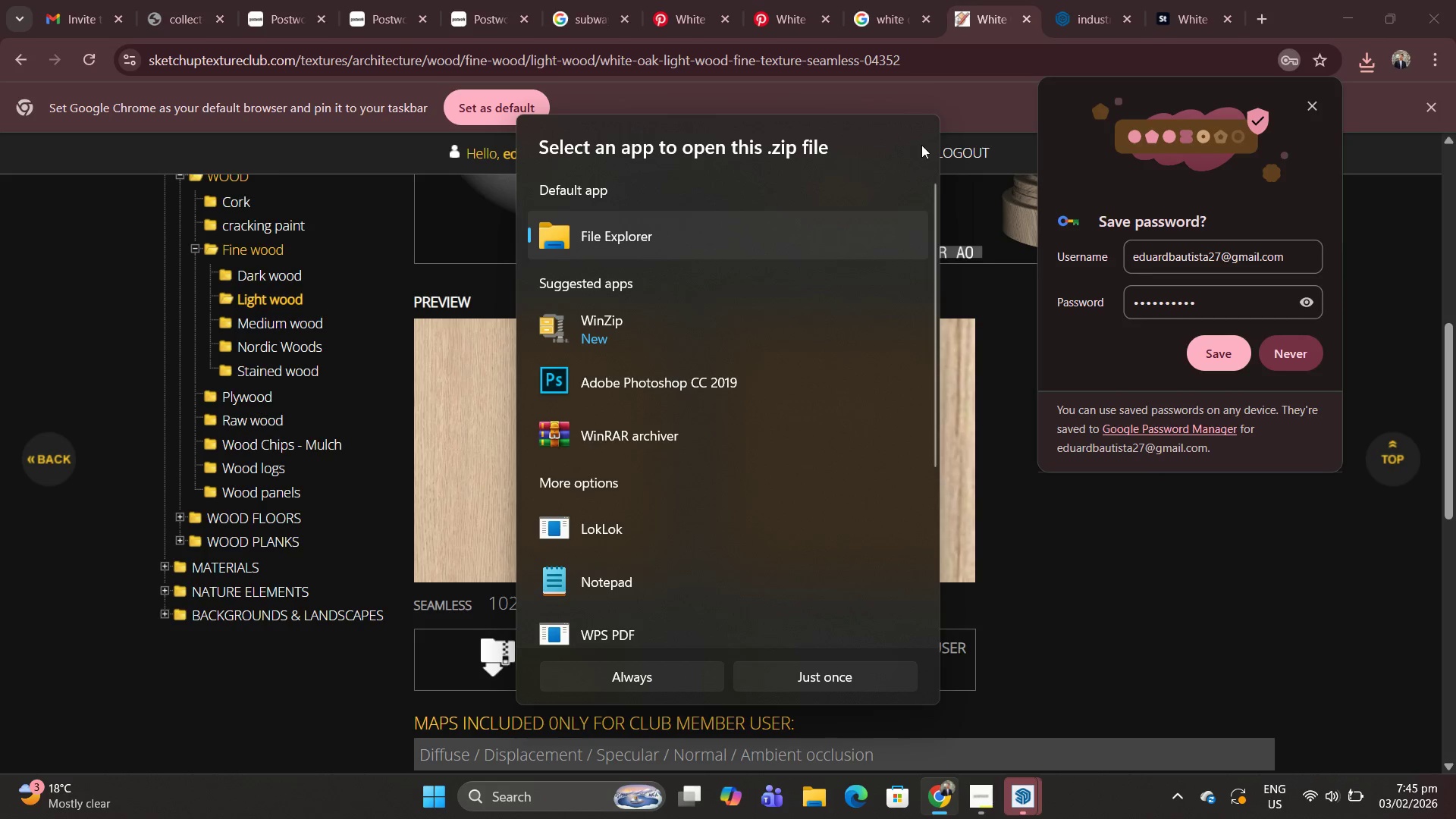 
left_click([1379, 55])
 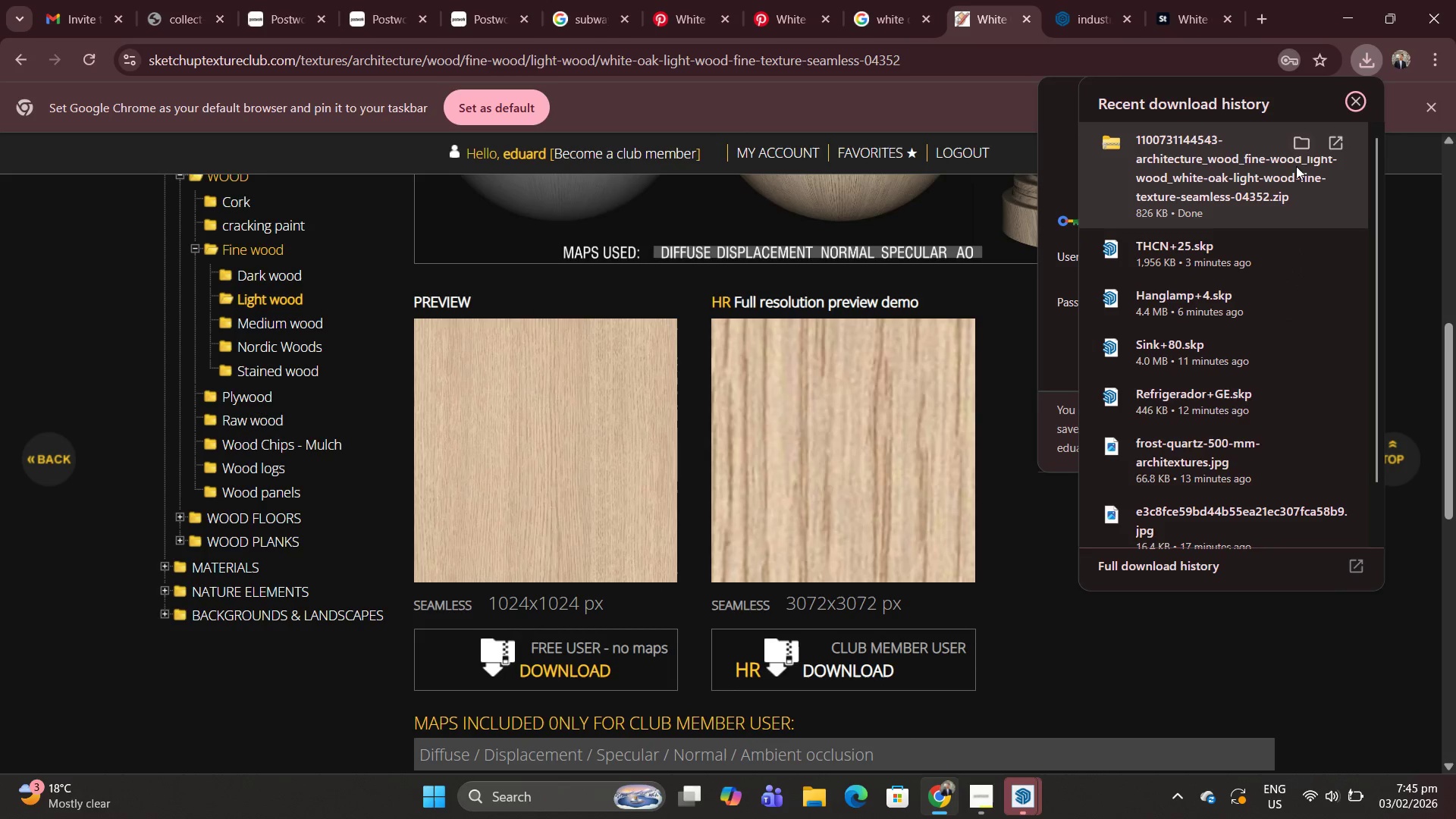 
left_click([1305, 146])
 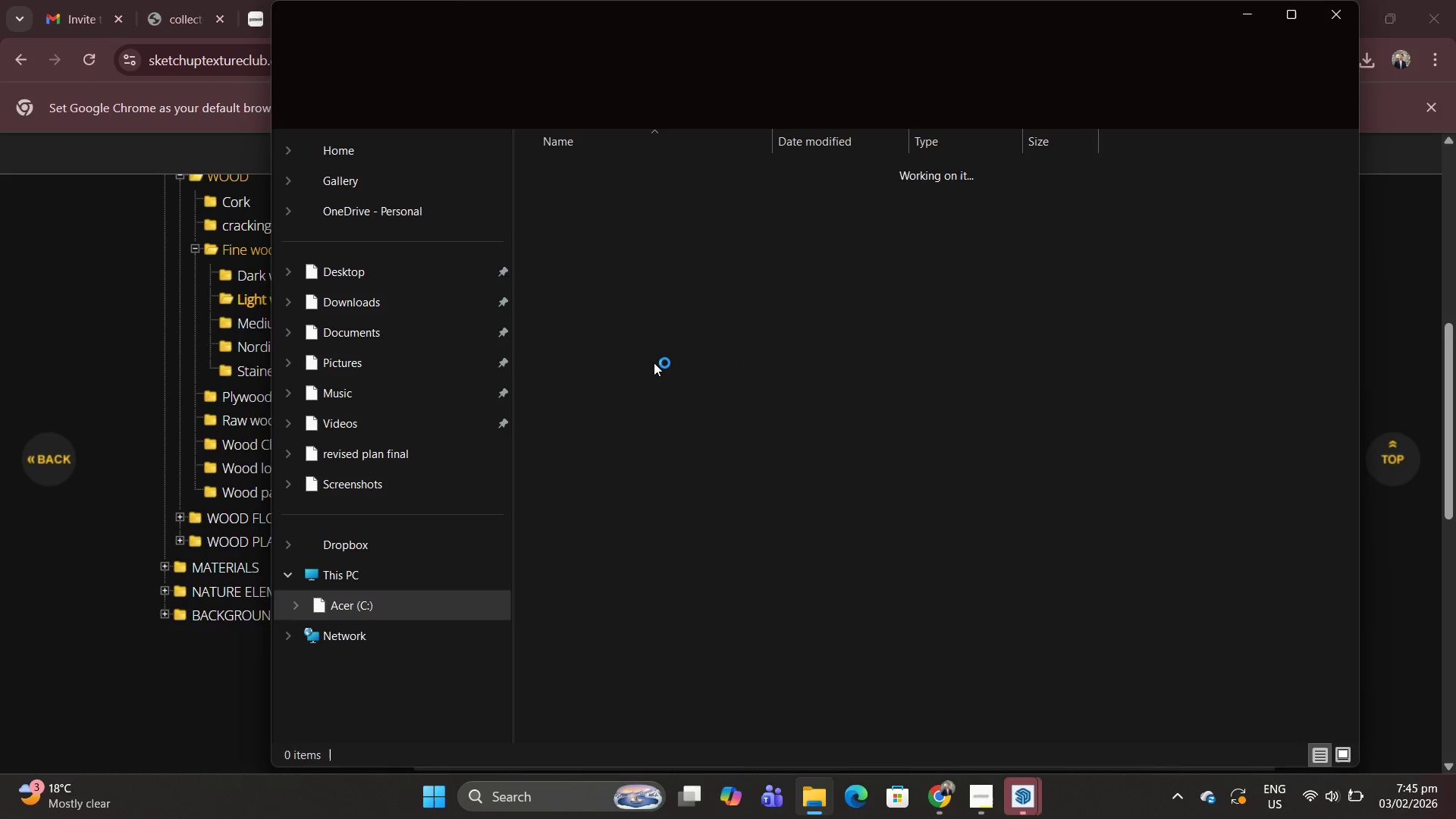 
mouse_move([602, 278])
 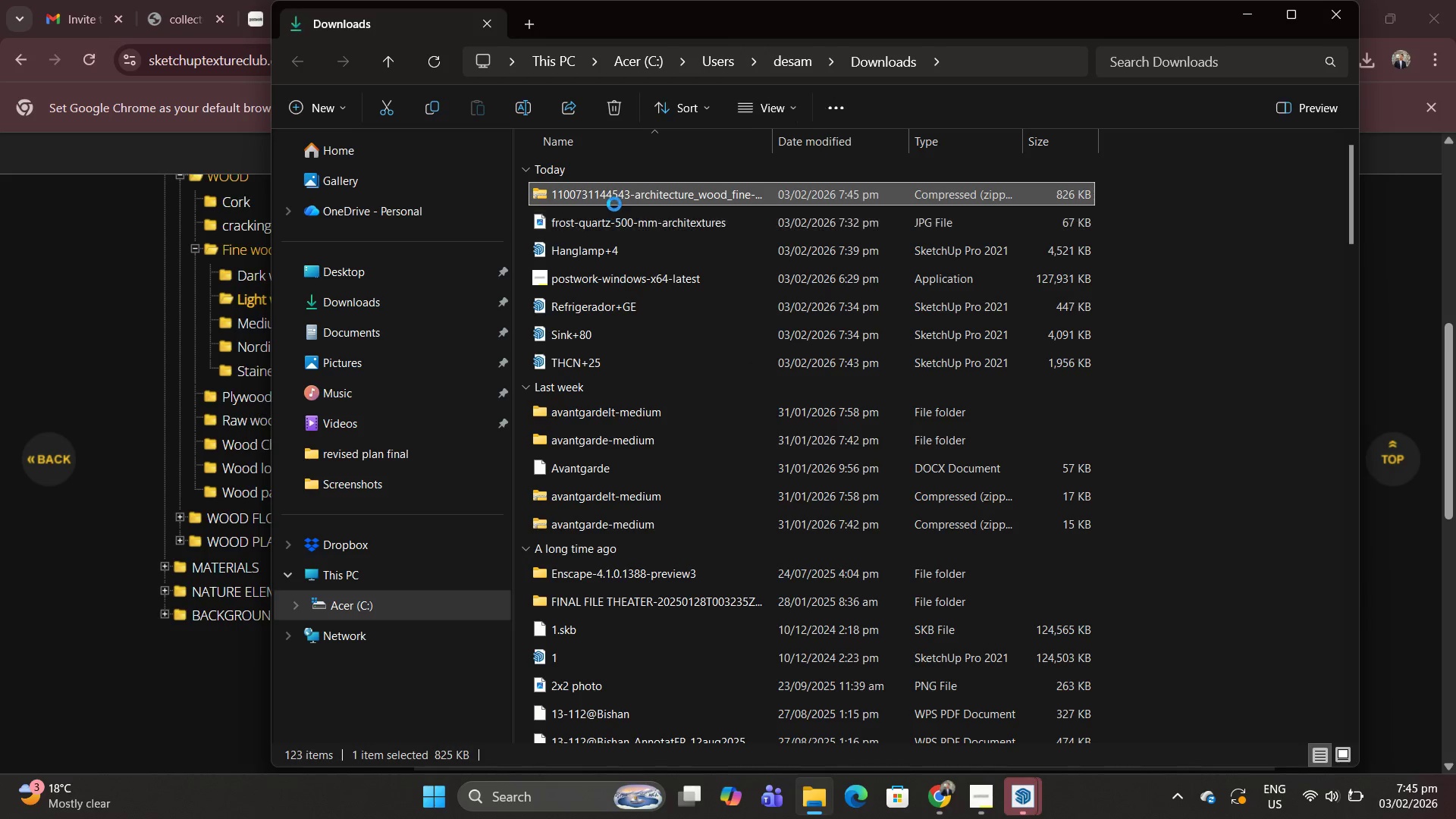 
right_click([614, 204])
 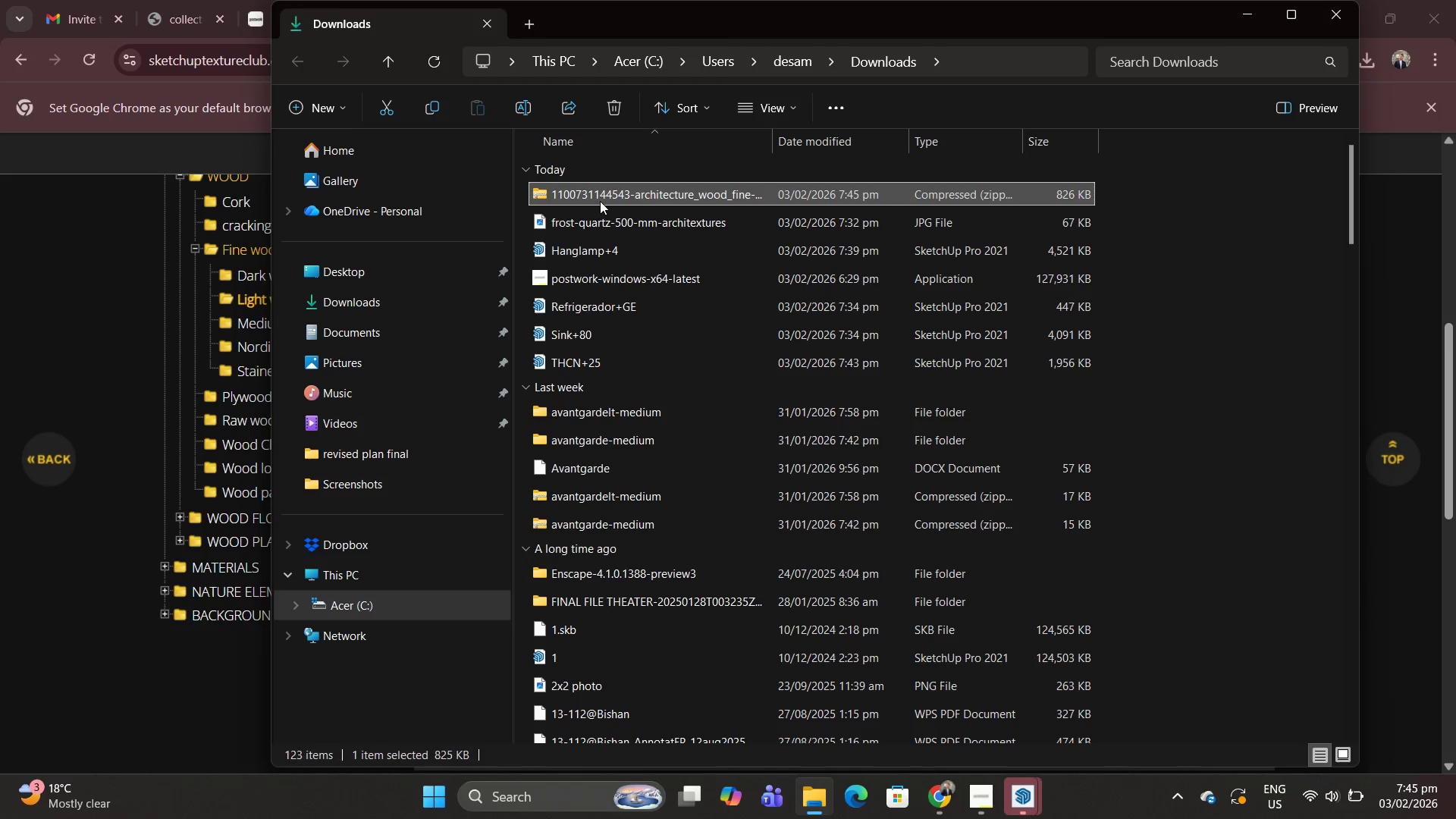 
mouse_move([615, 189])
 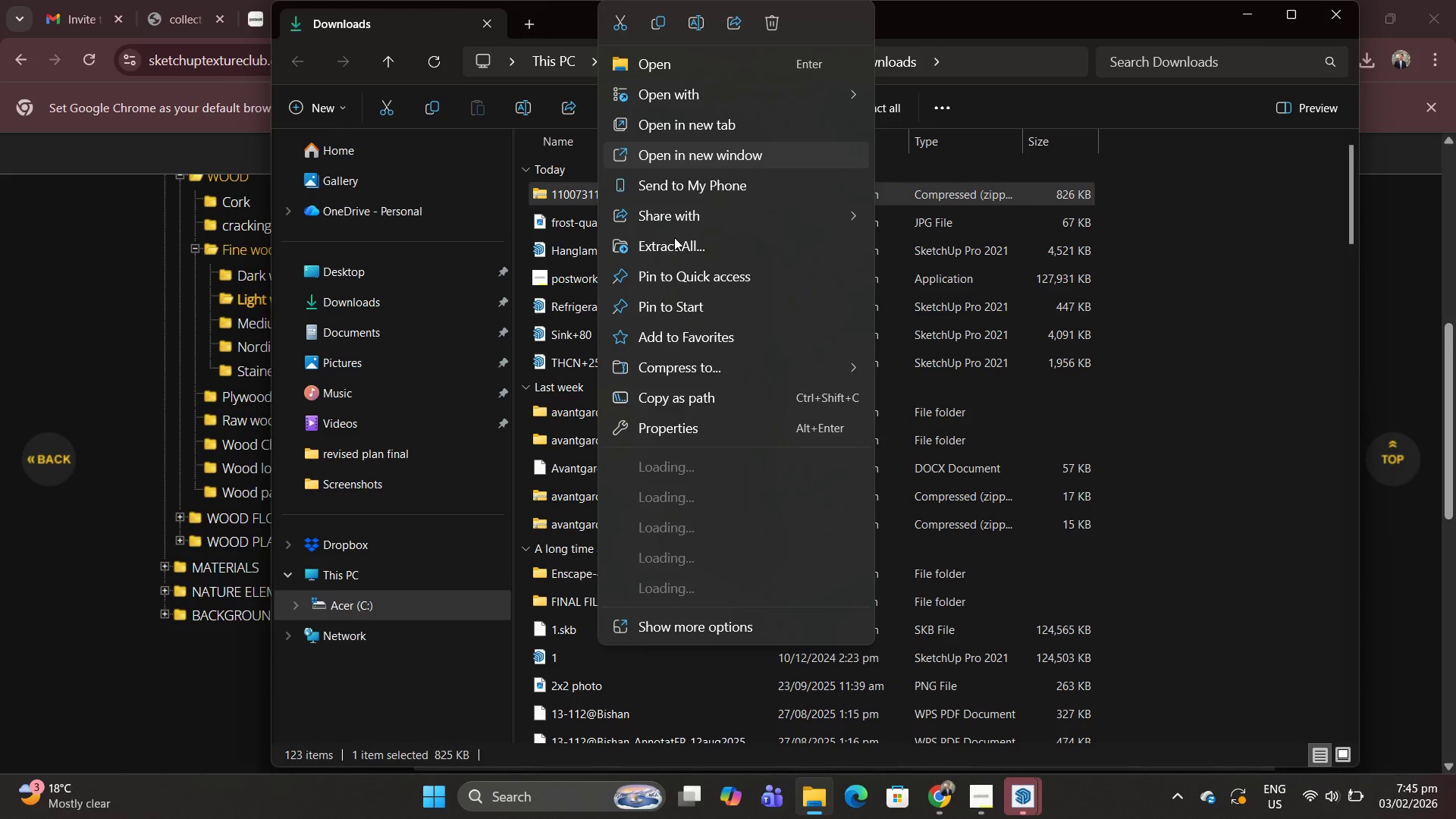 
left_click([673, 246])
 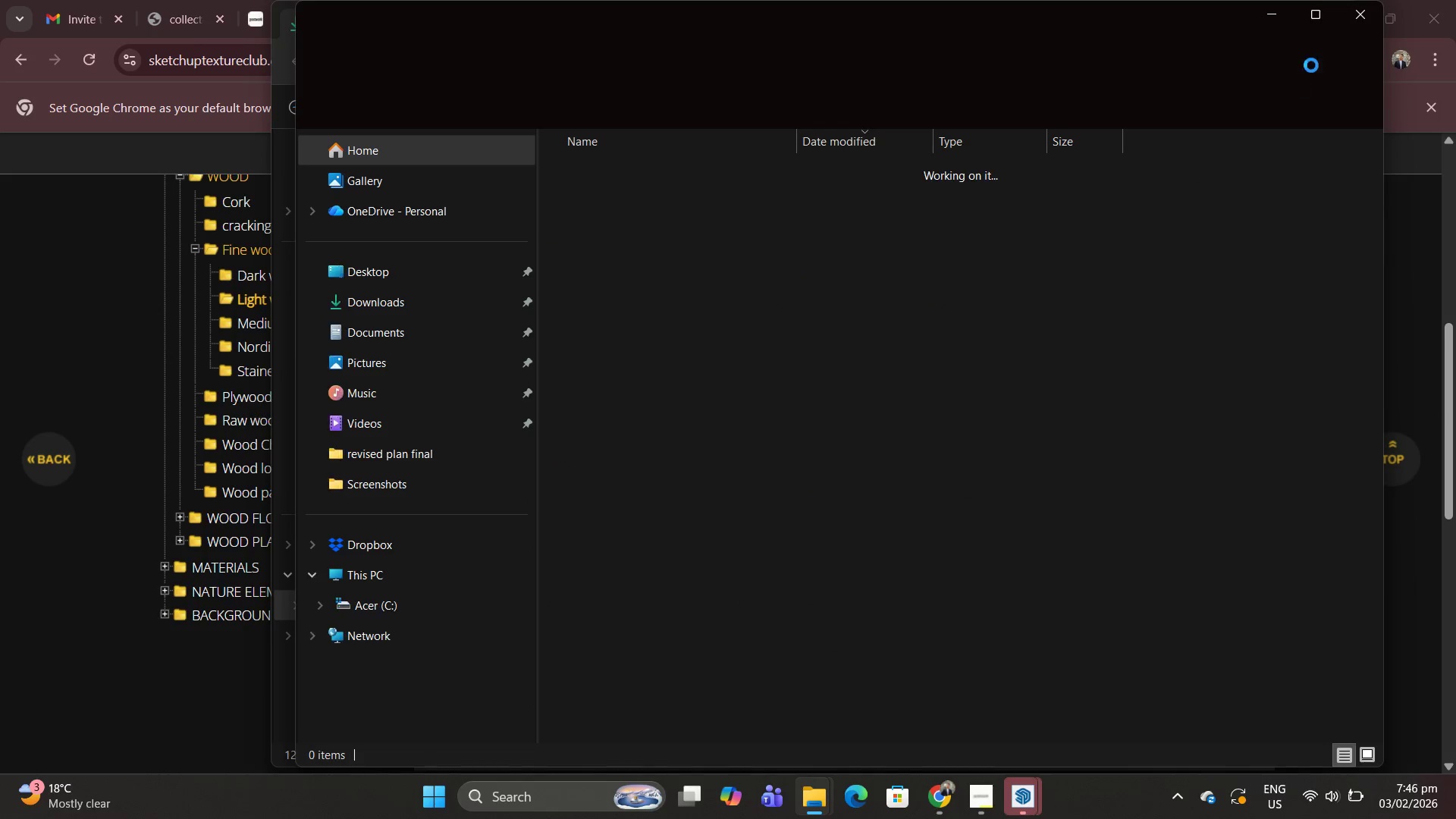 
left_click([1365, 17])
 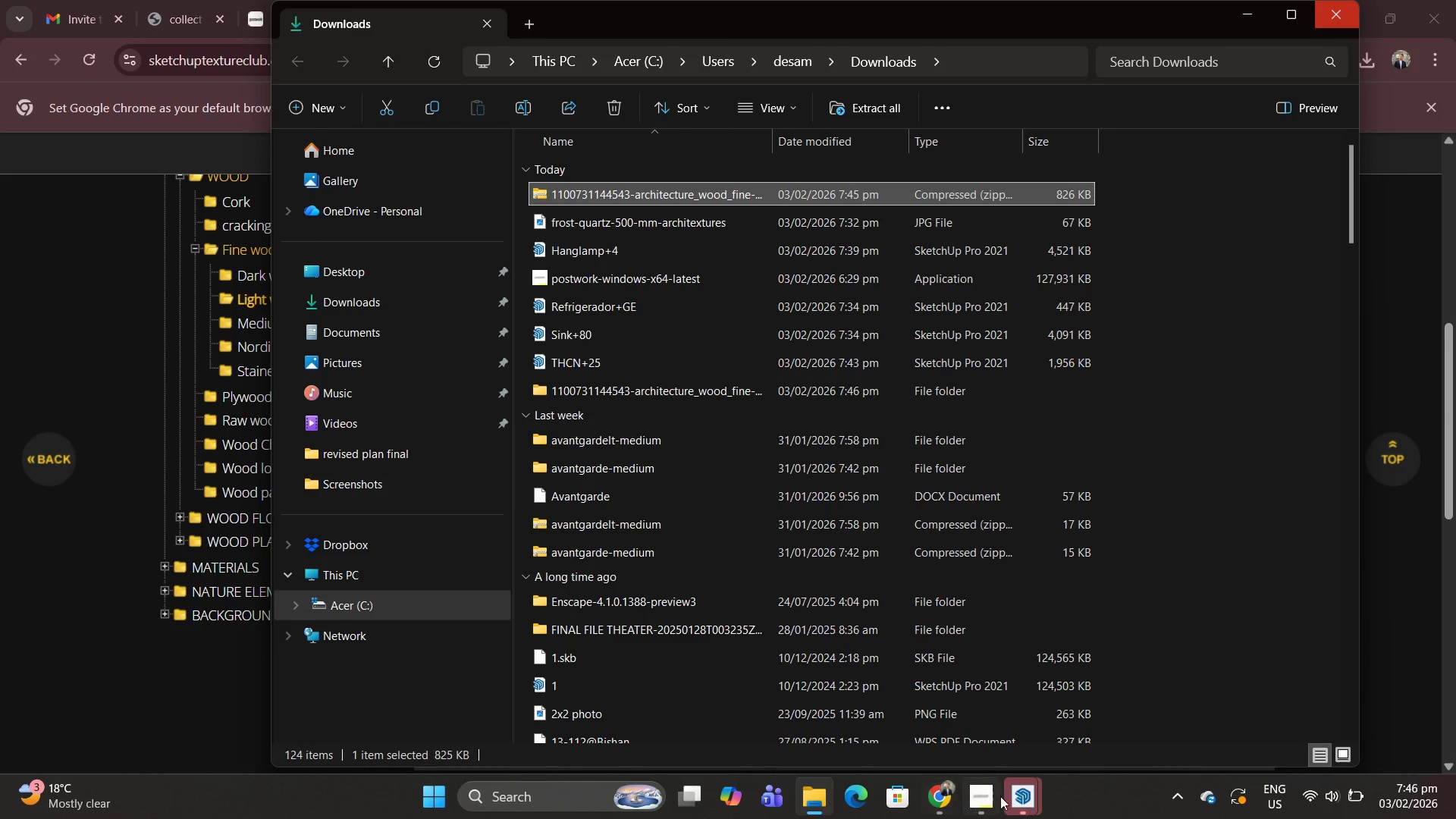 
left_click([1036, 795])
 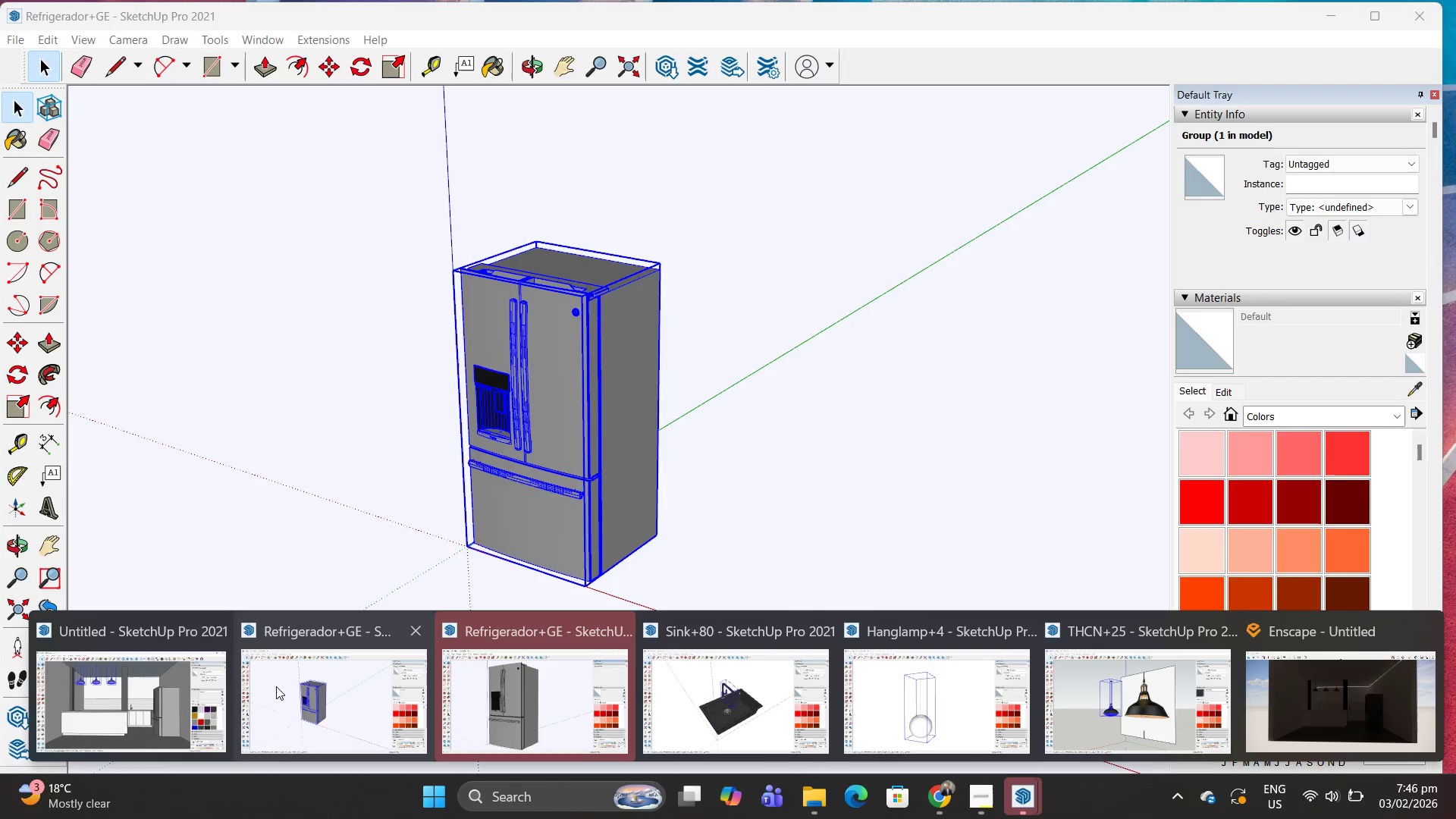 
left_click([106, 701])
 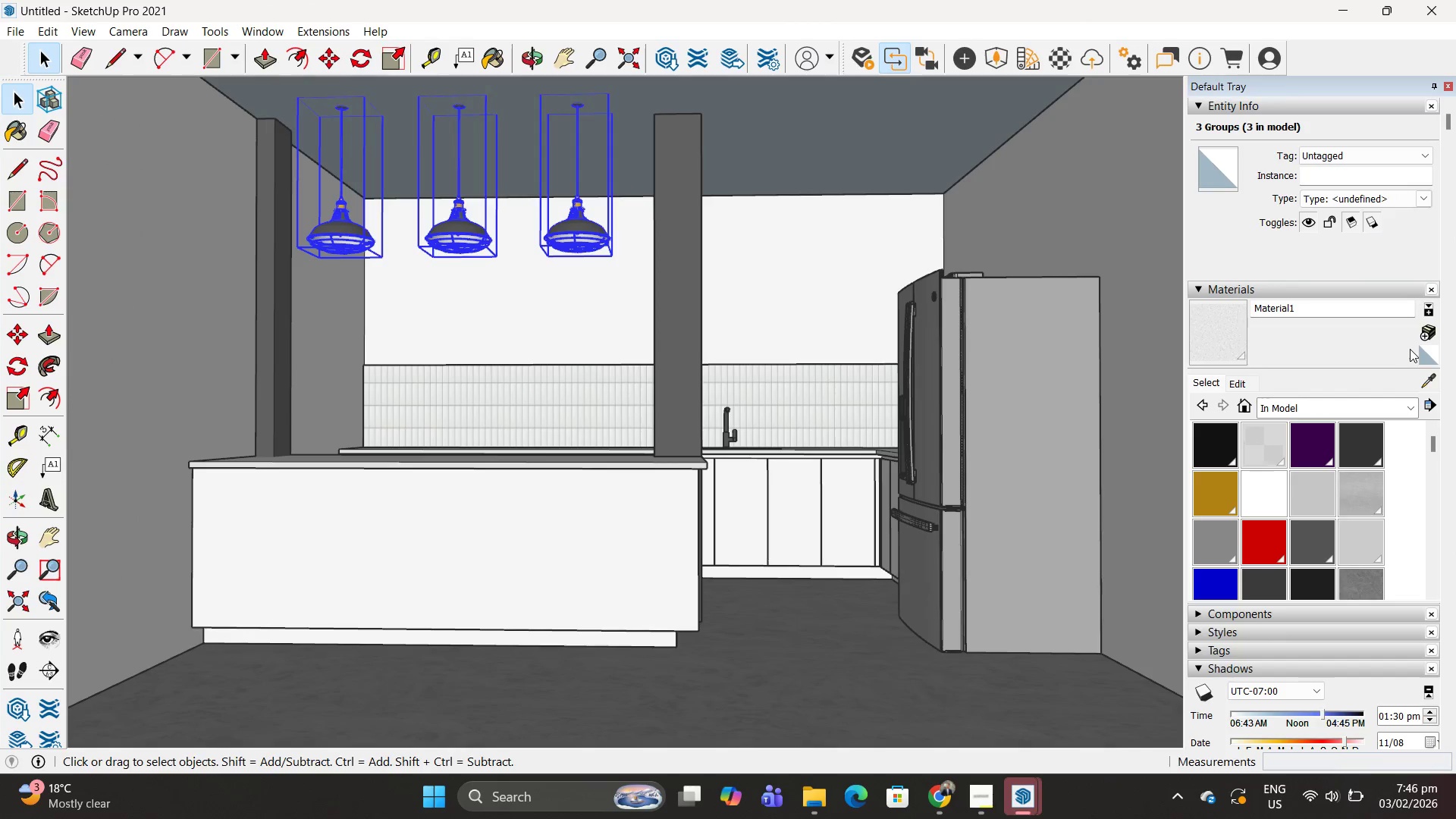 
double_click([1430, 329])
 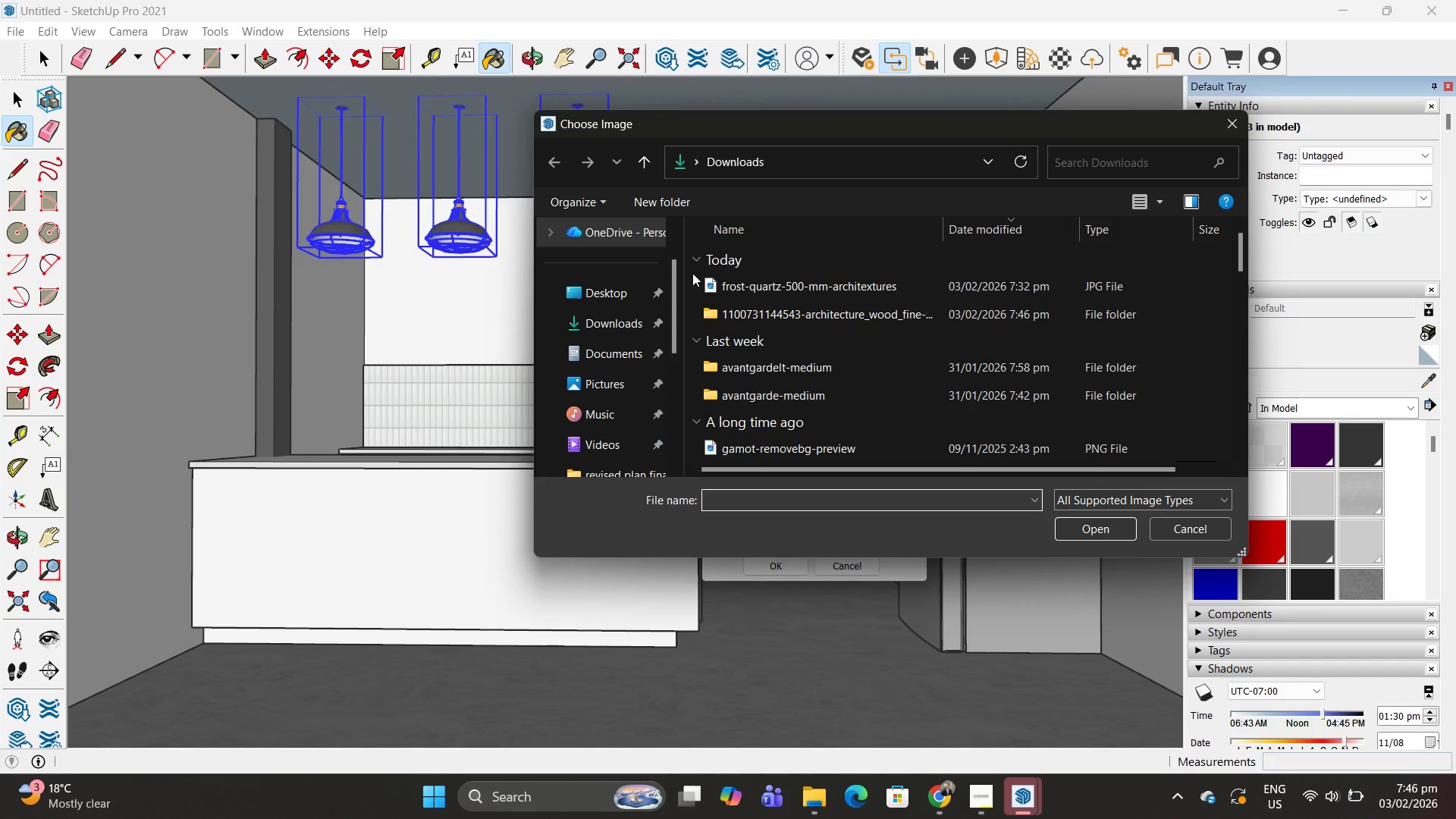 
double_click([729, 315])
 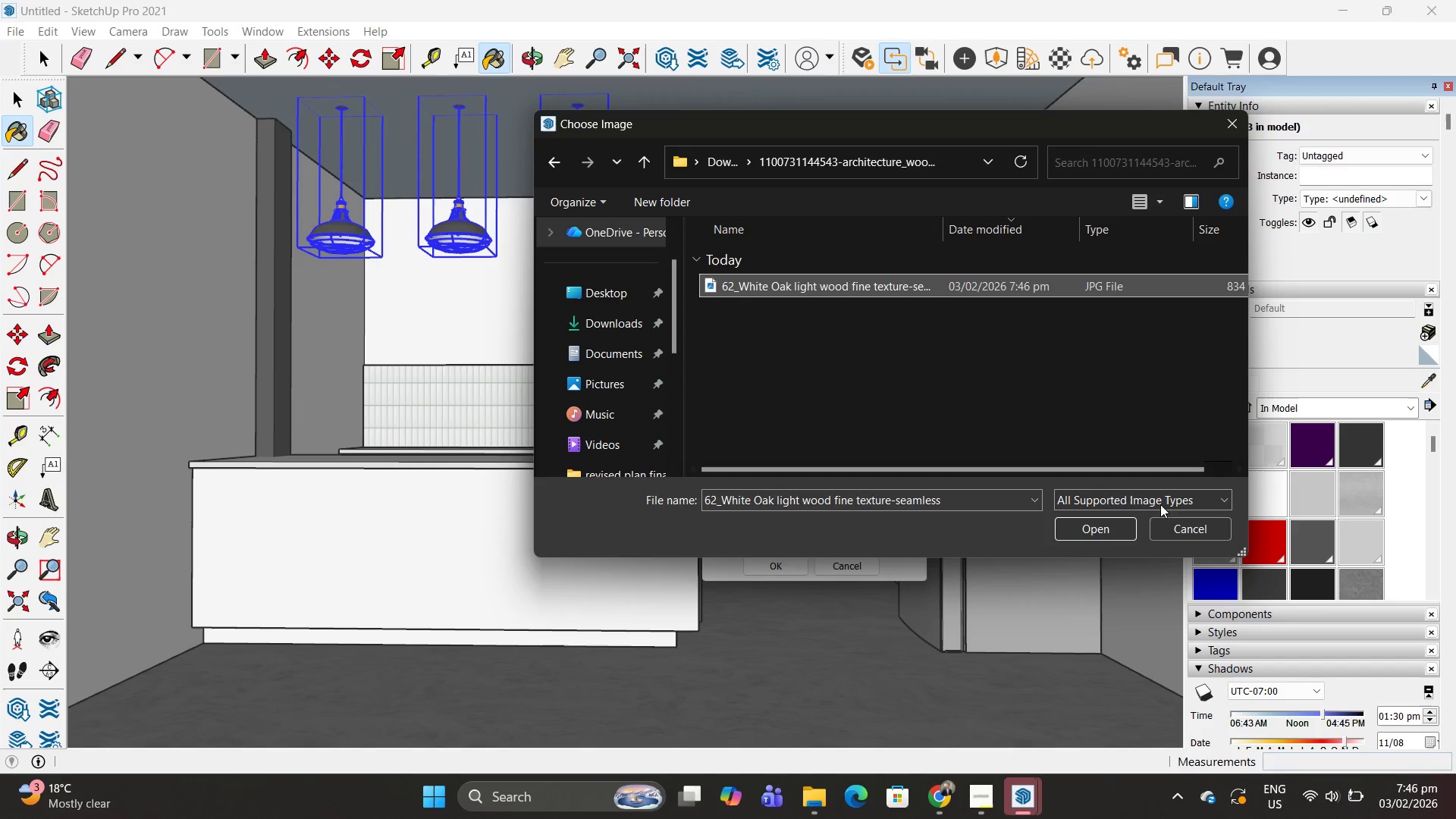 
left_click([1087, 520])
 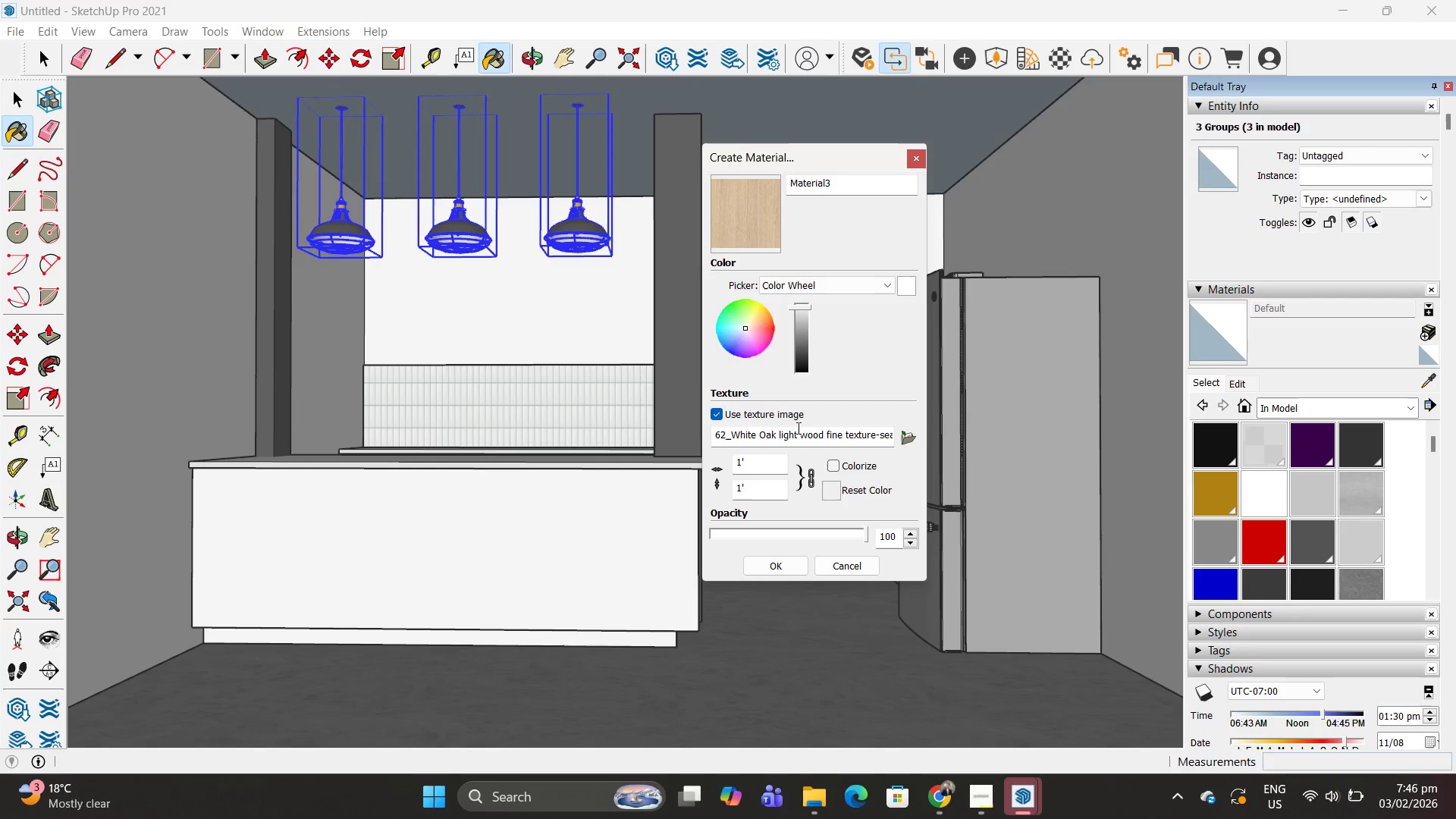 
left_click_drag(start_coordinate=[763, 465], to_coordinate=[675, 461])
 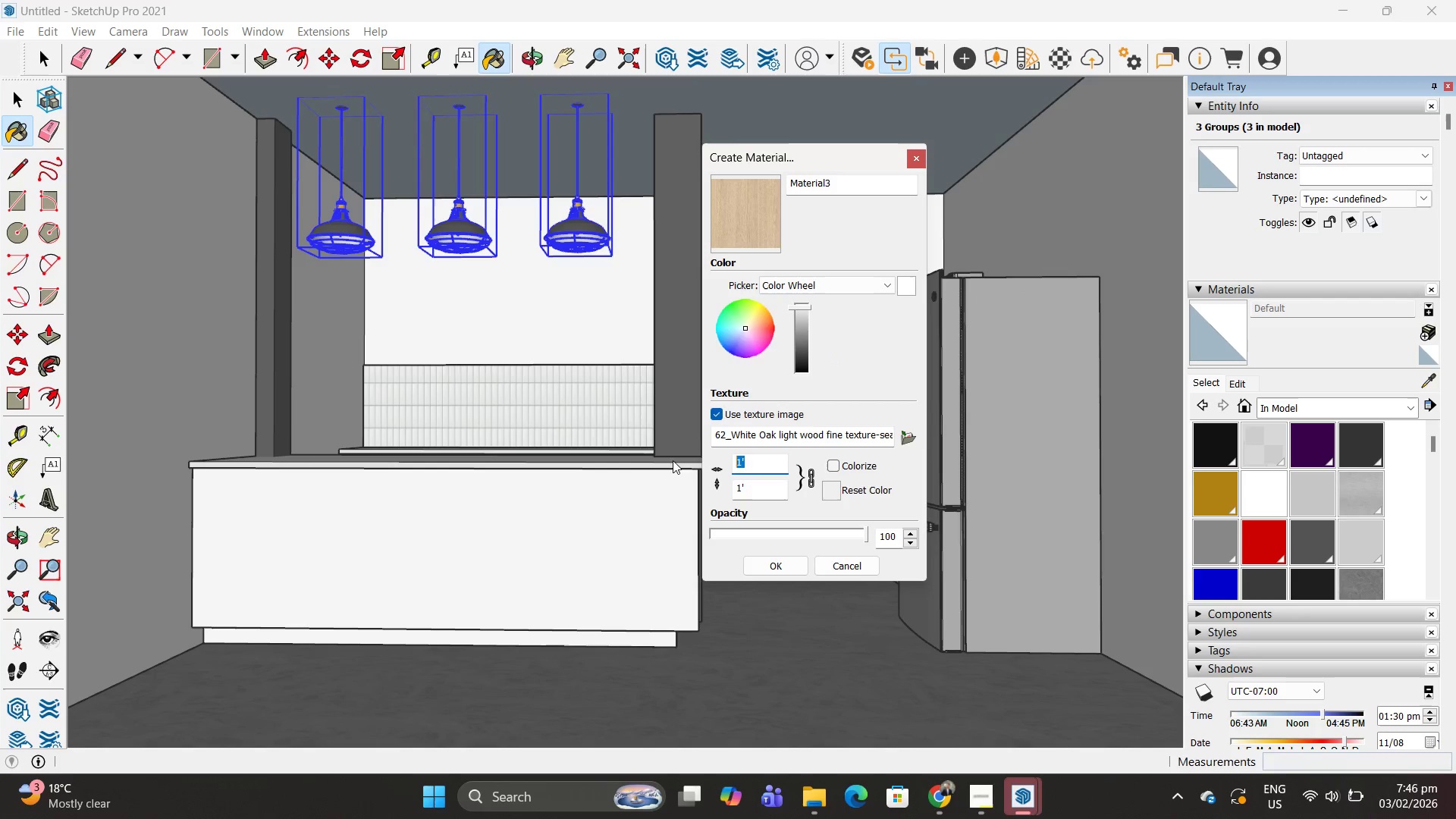 
key(5)
 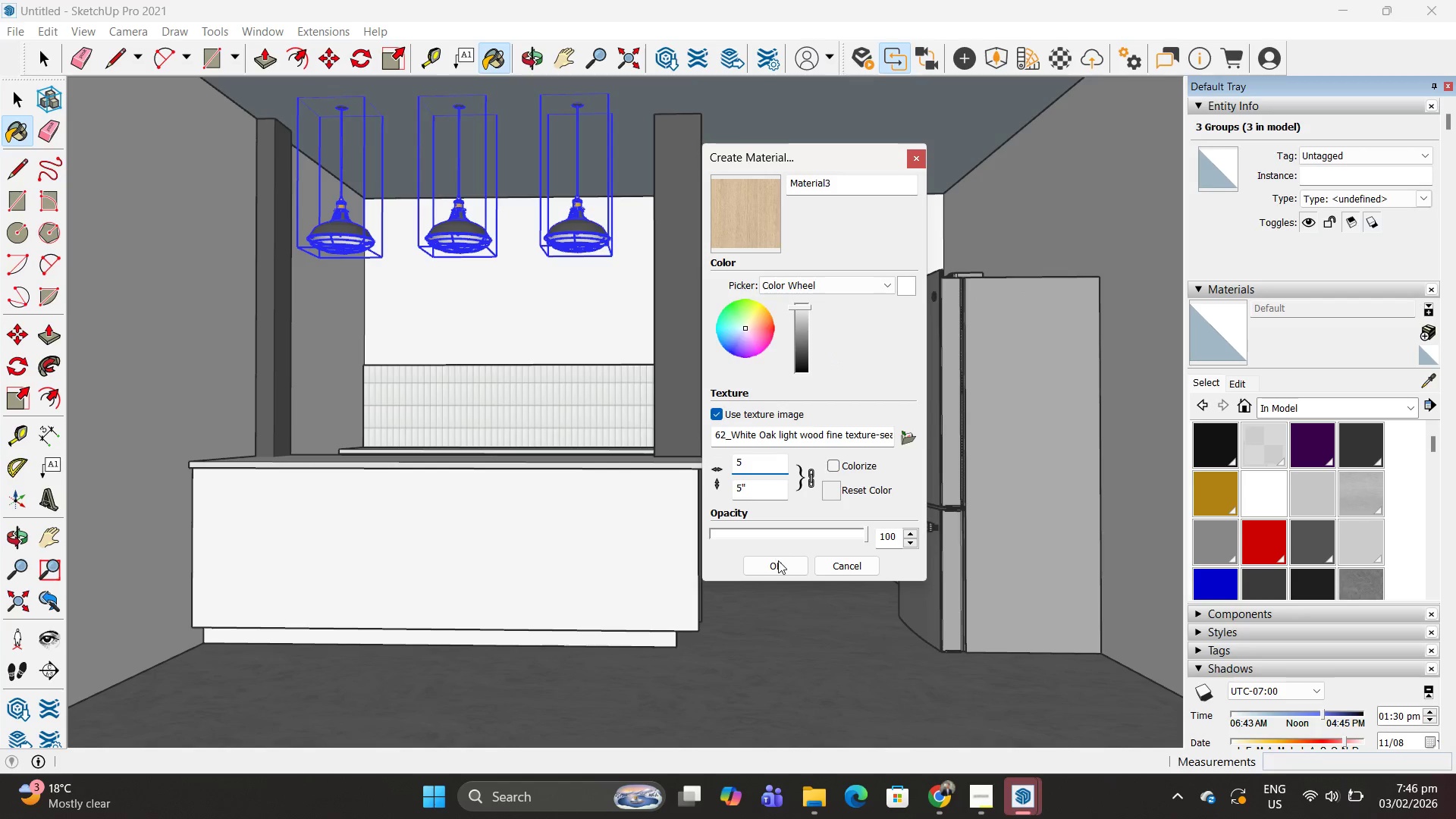 
left_click([778, 560])
 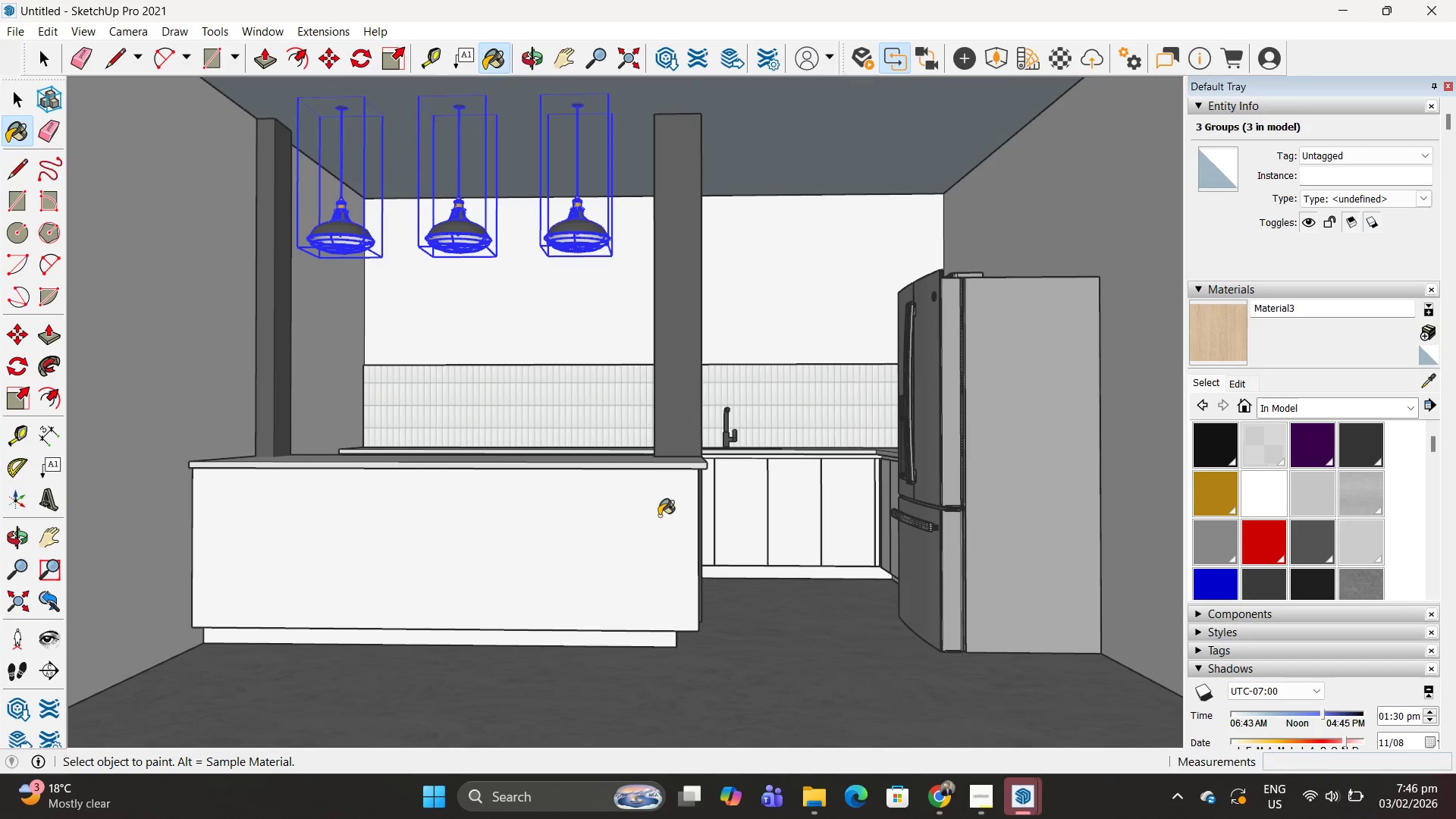 
key(Space)
 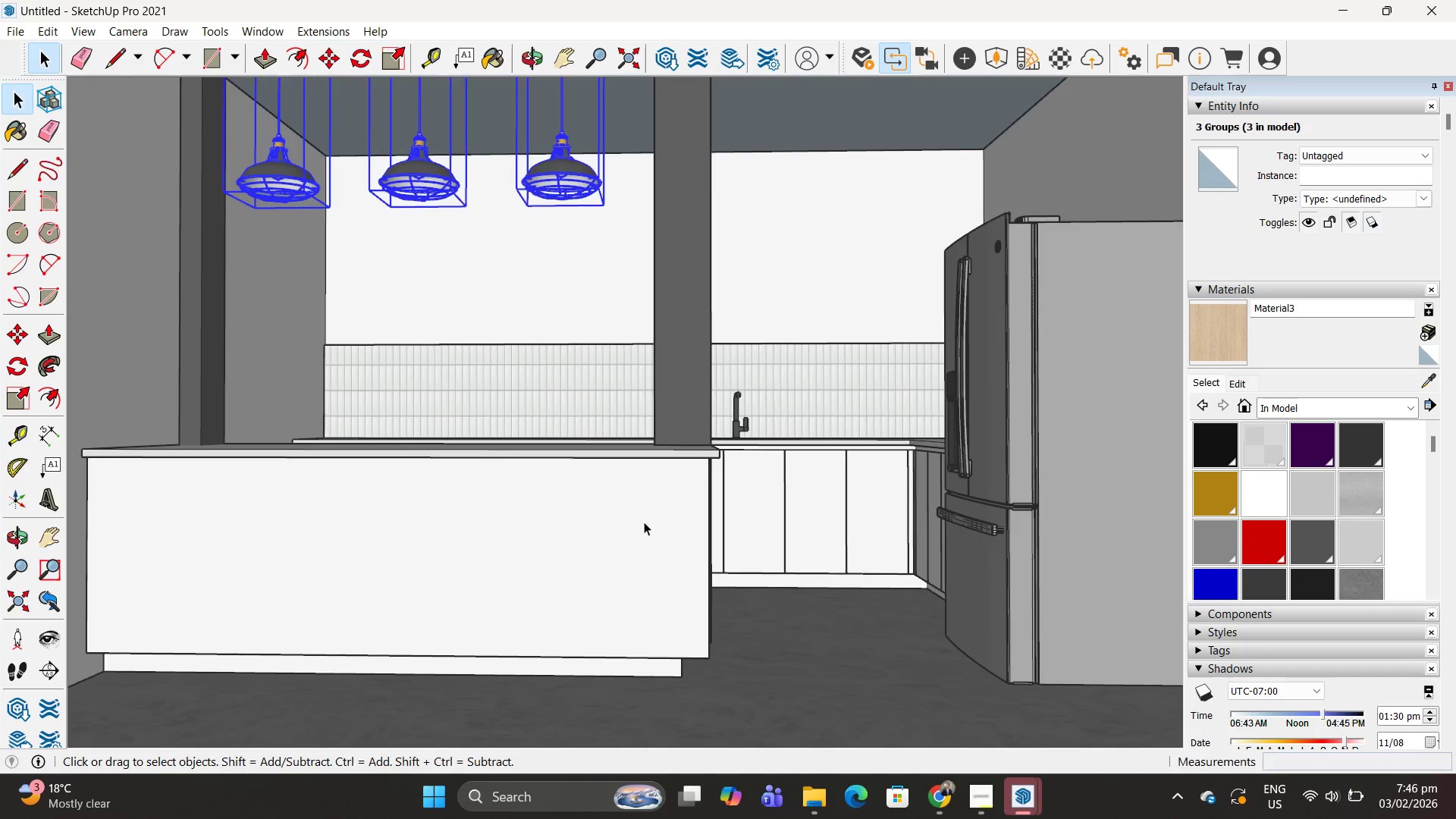 
double_click([644, 522])
 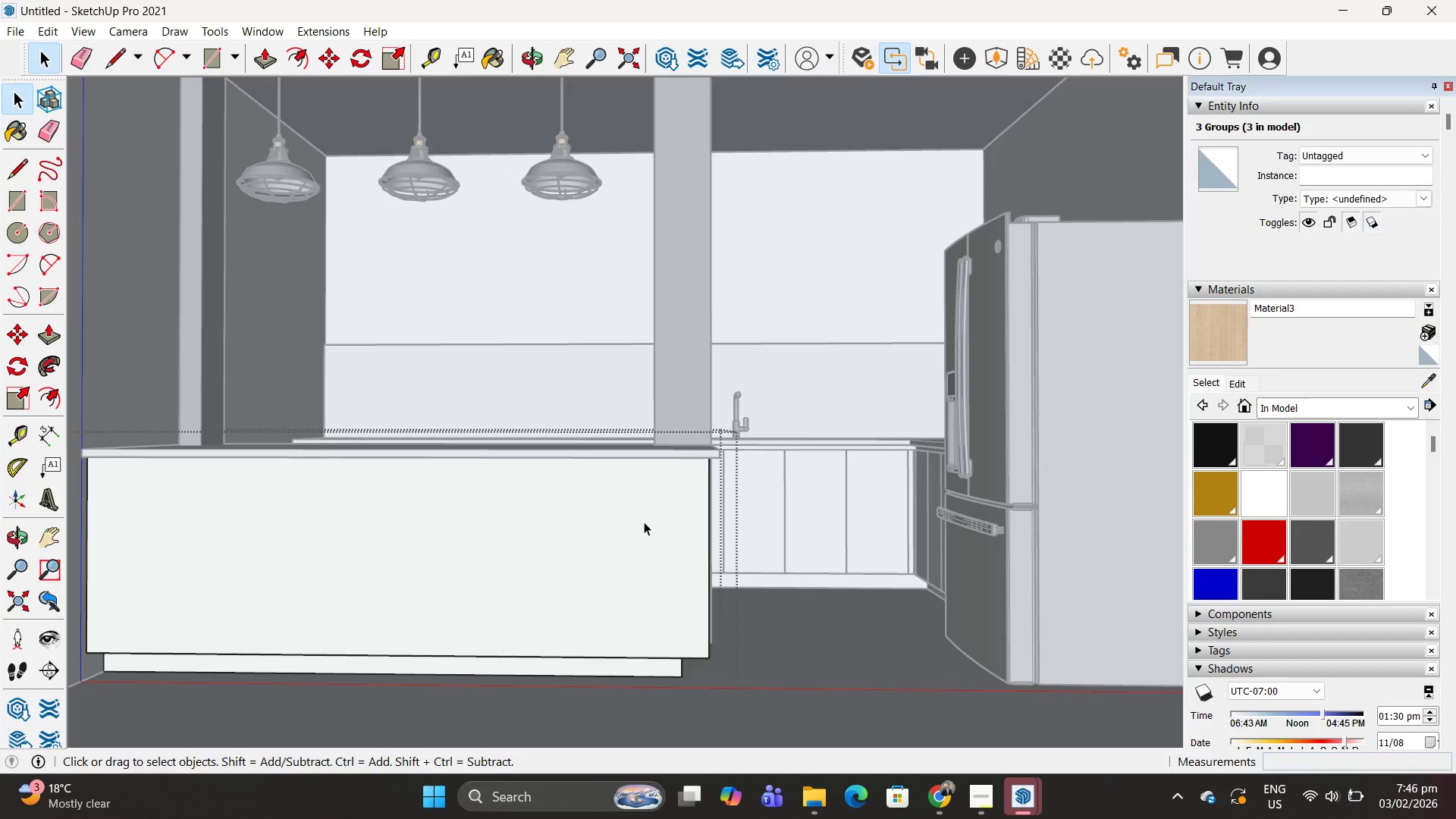 
scroll: coordinate [654, 516], scroll_direction: up, amount: 2.0
 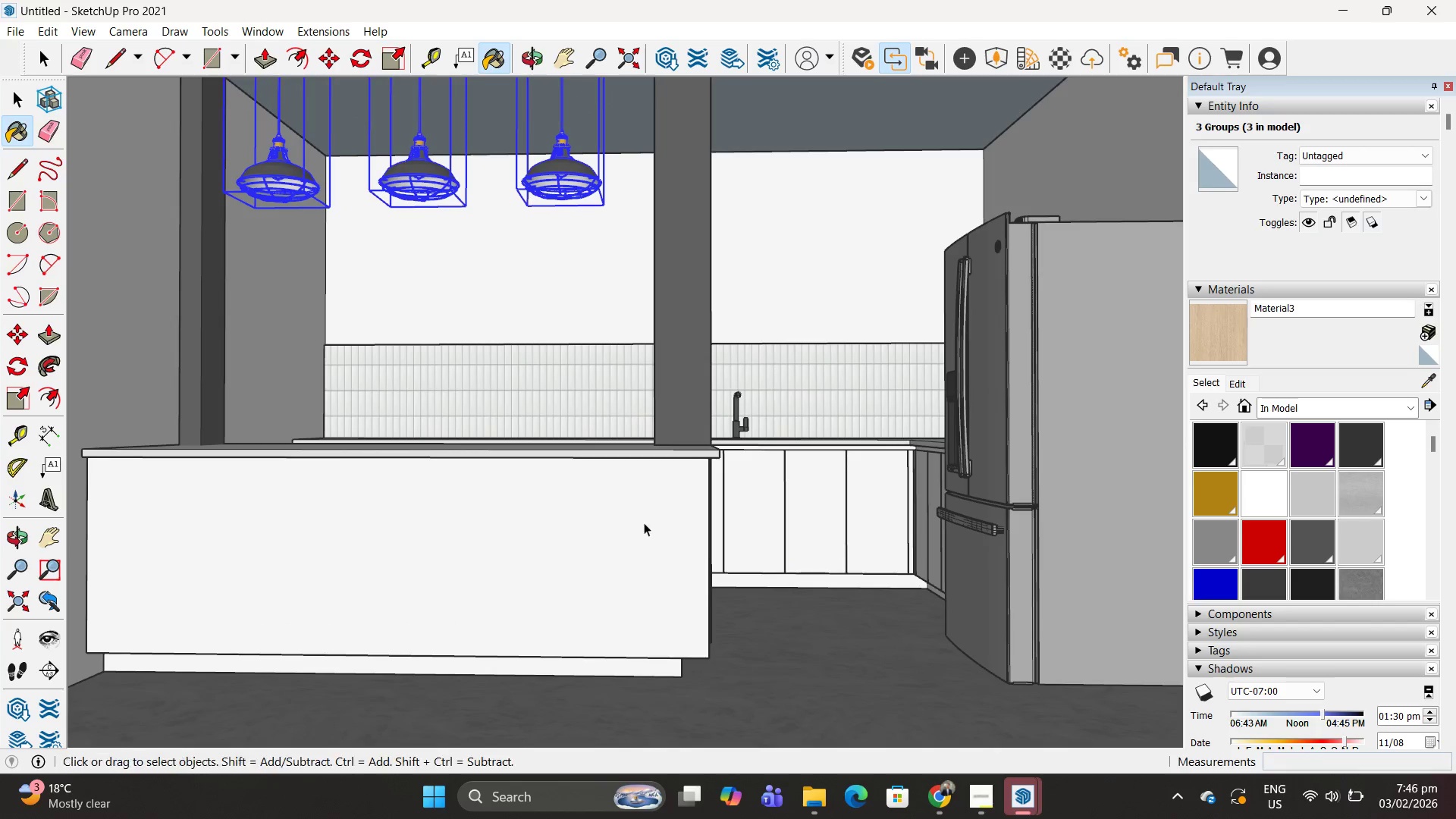 
triple_click([644, 522])
 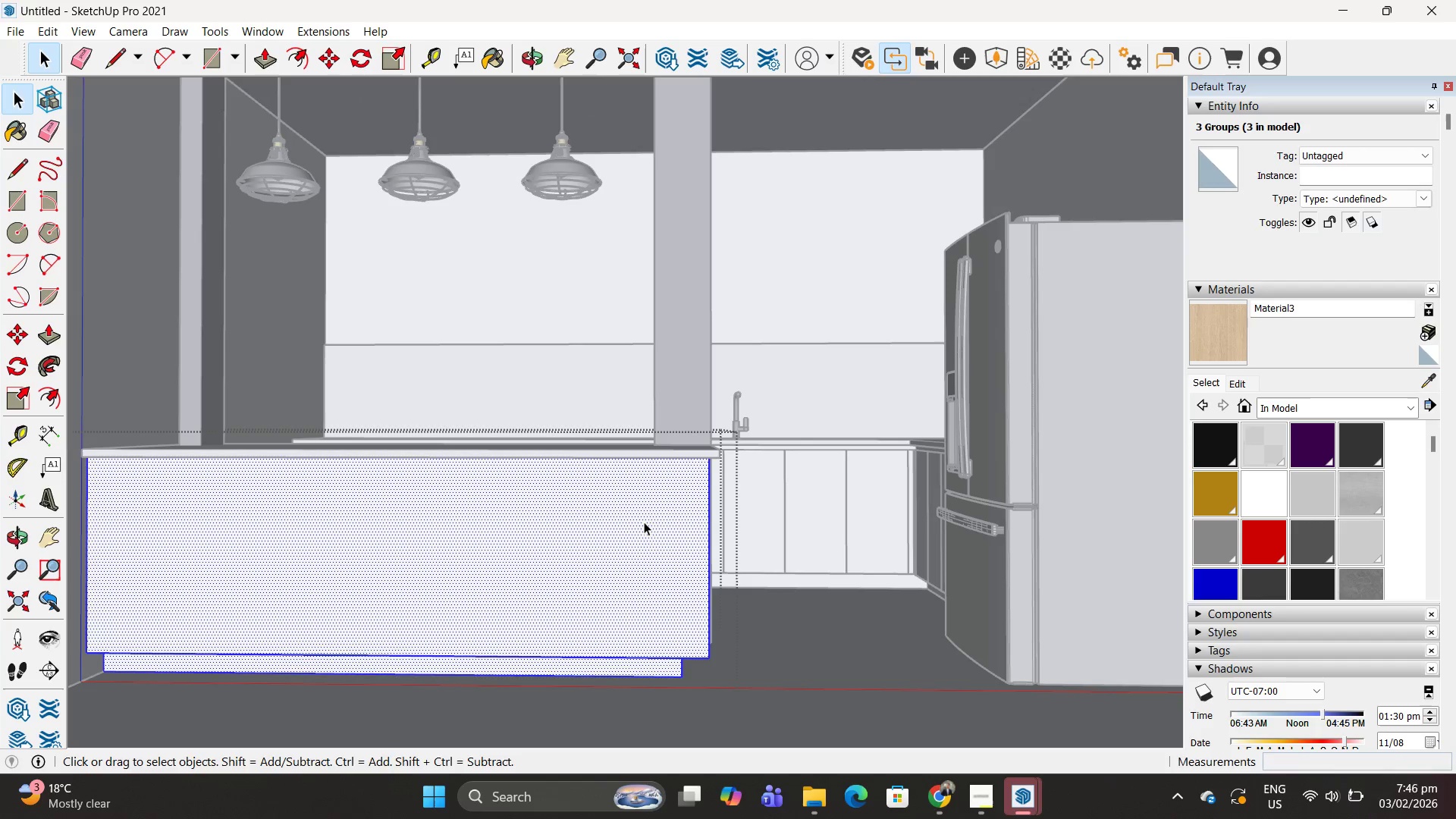 
triple_click([644, 522])
 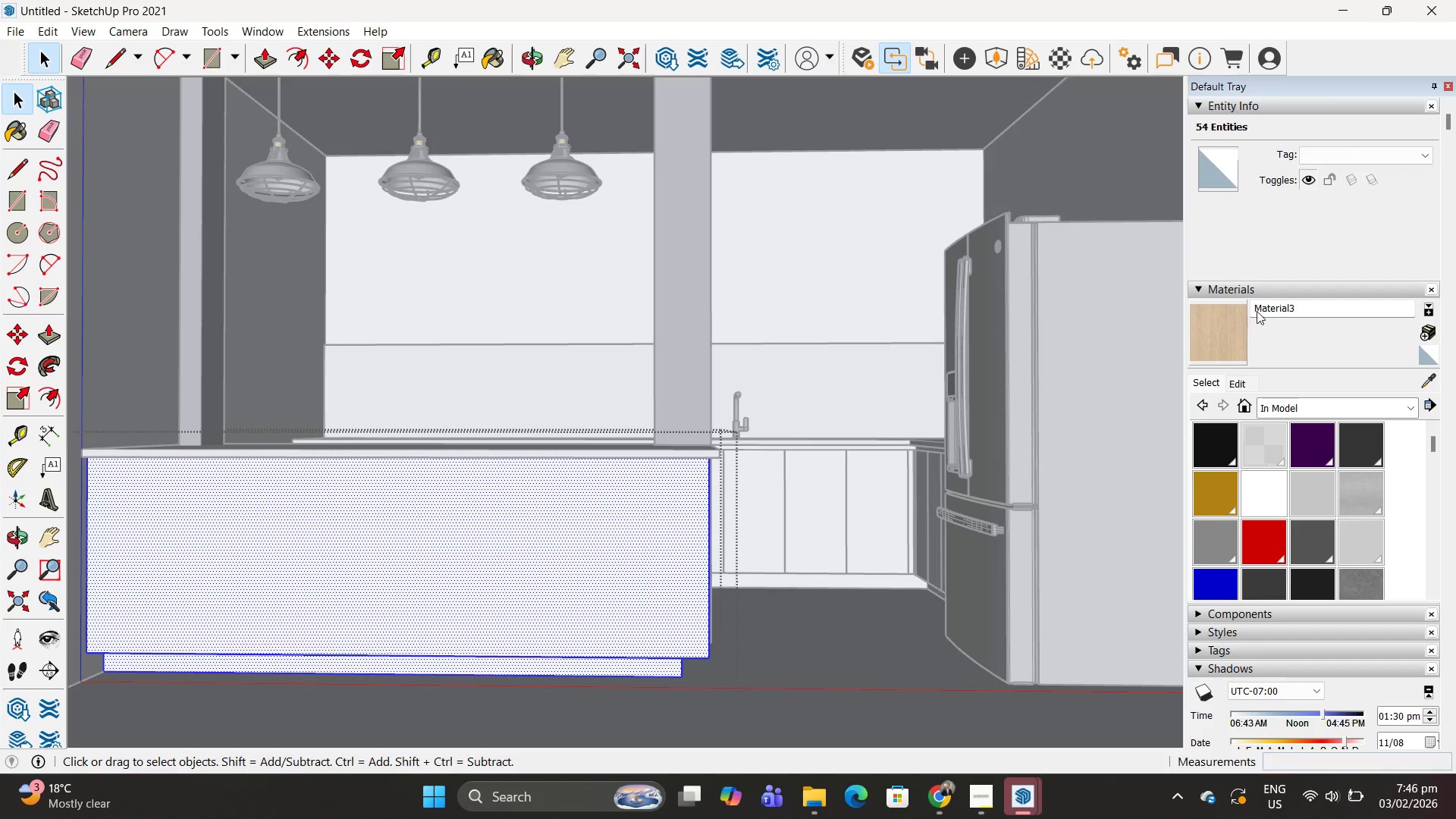 
left_click_drag(start_coordinate=[1243, 336], to_coordinate=[1239, 338])
 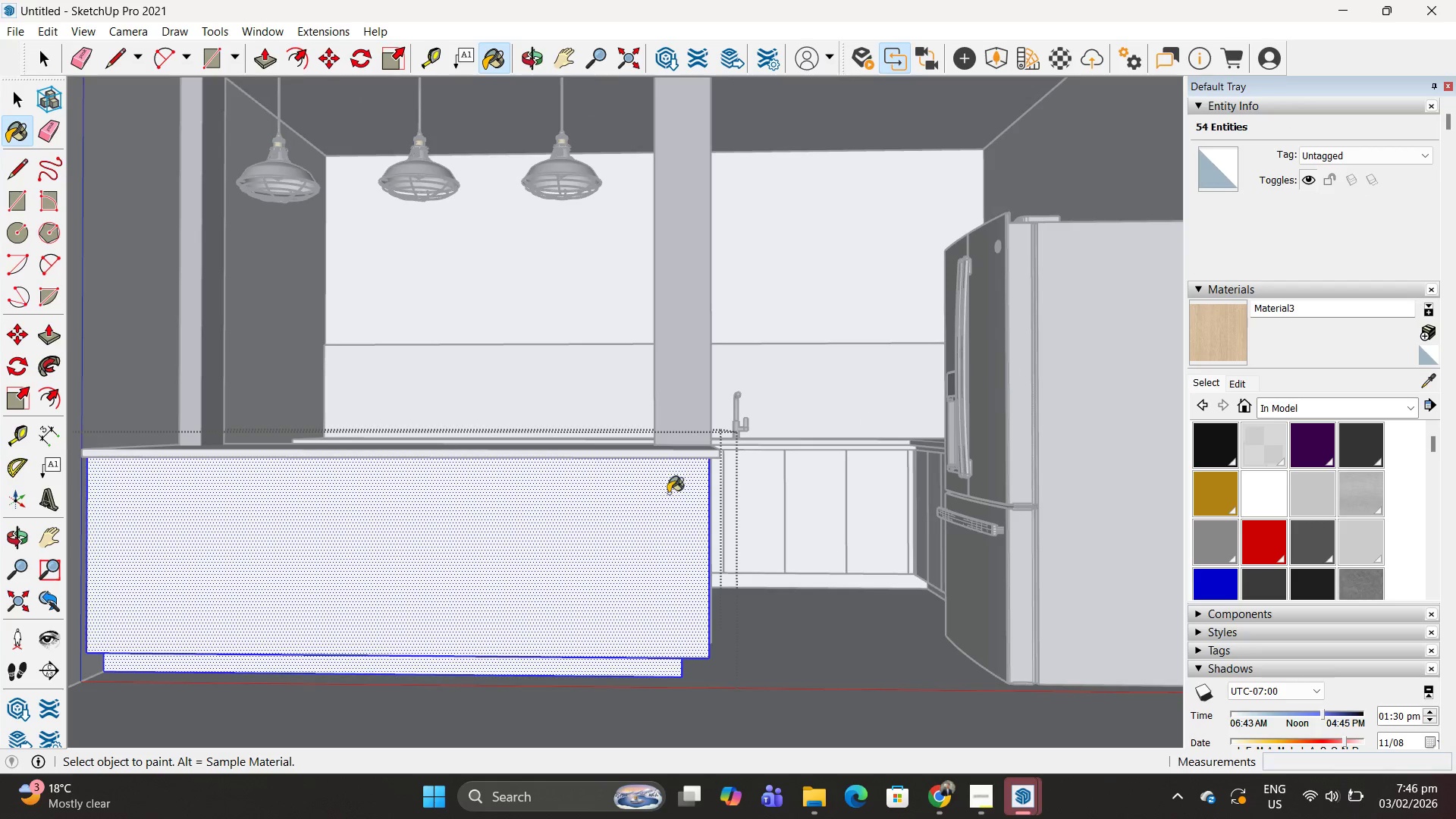 
double_click([667, 493])
 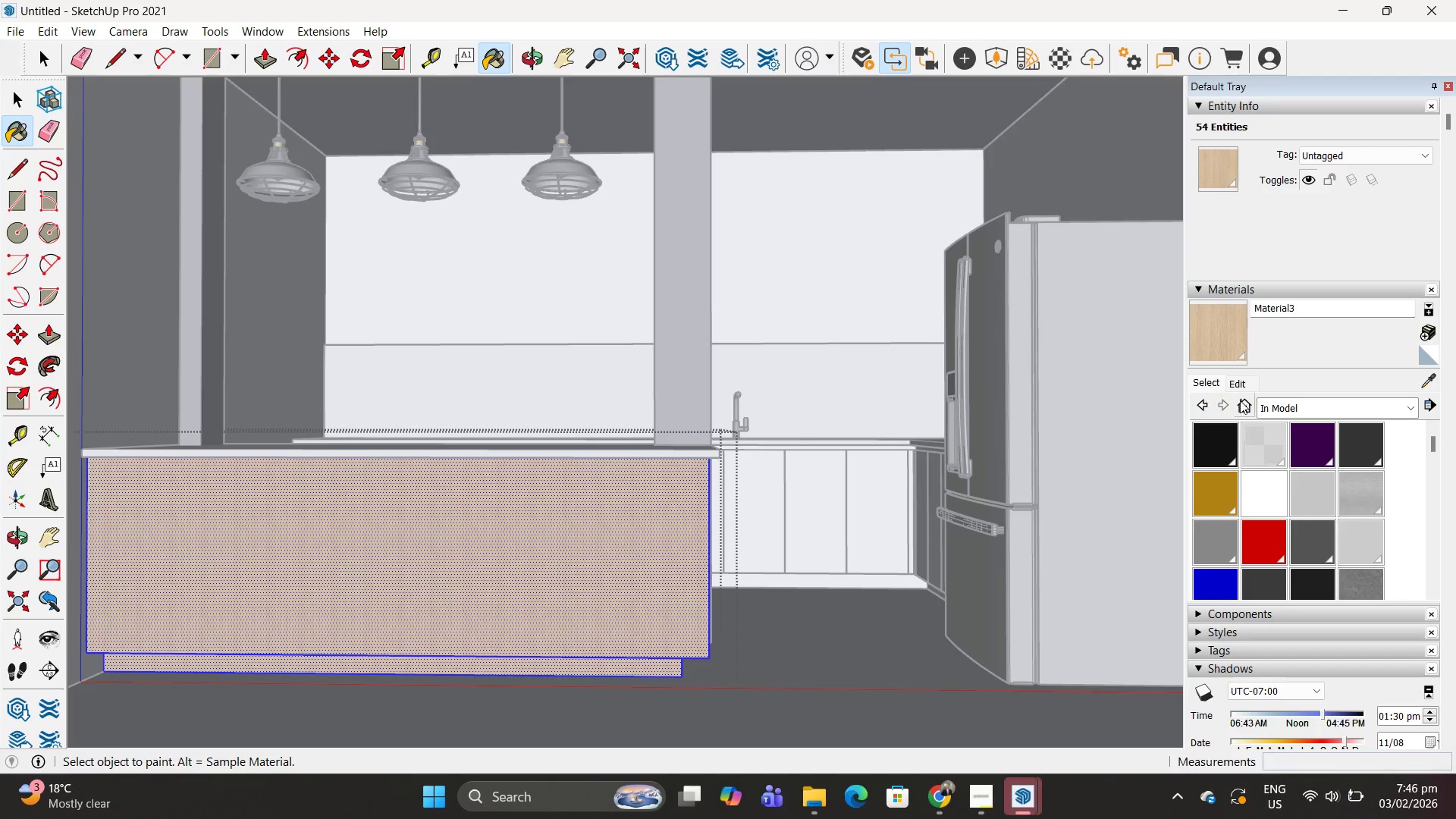 
left_click([1236, 387])
 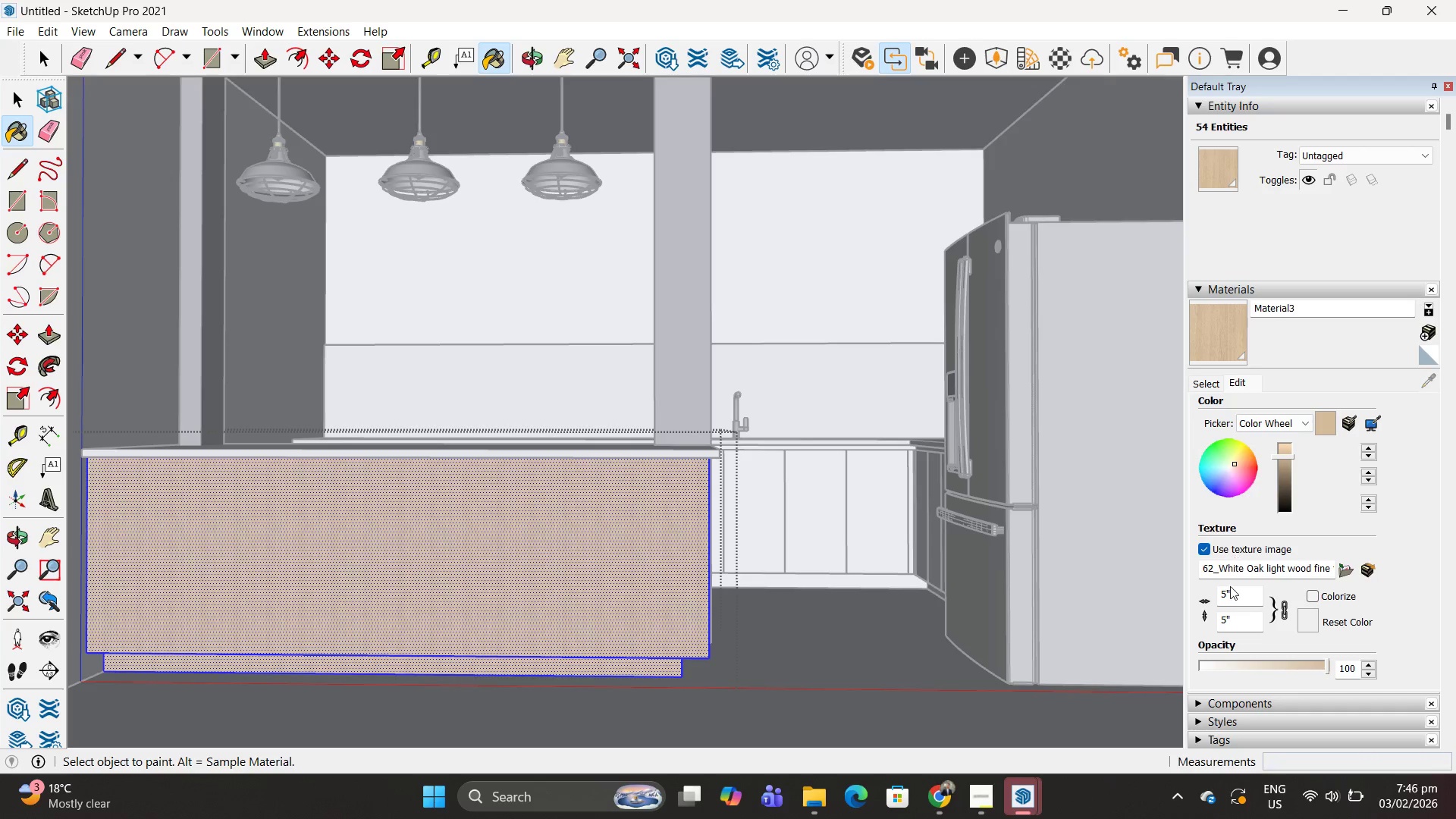 
left_click_drag(start_coordinate=[1235, 592], to_coordinate=[1141, 581])
 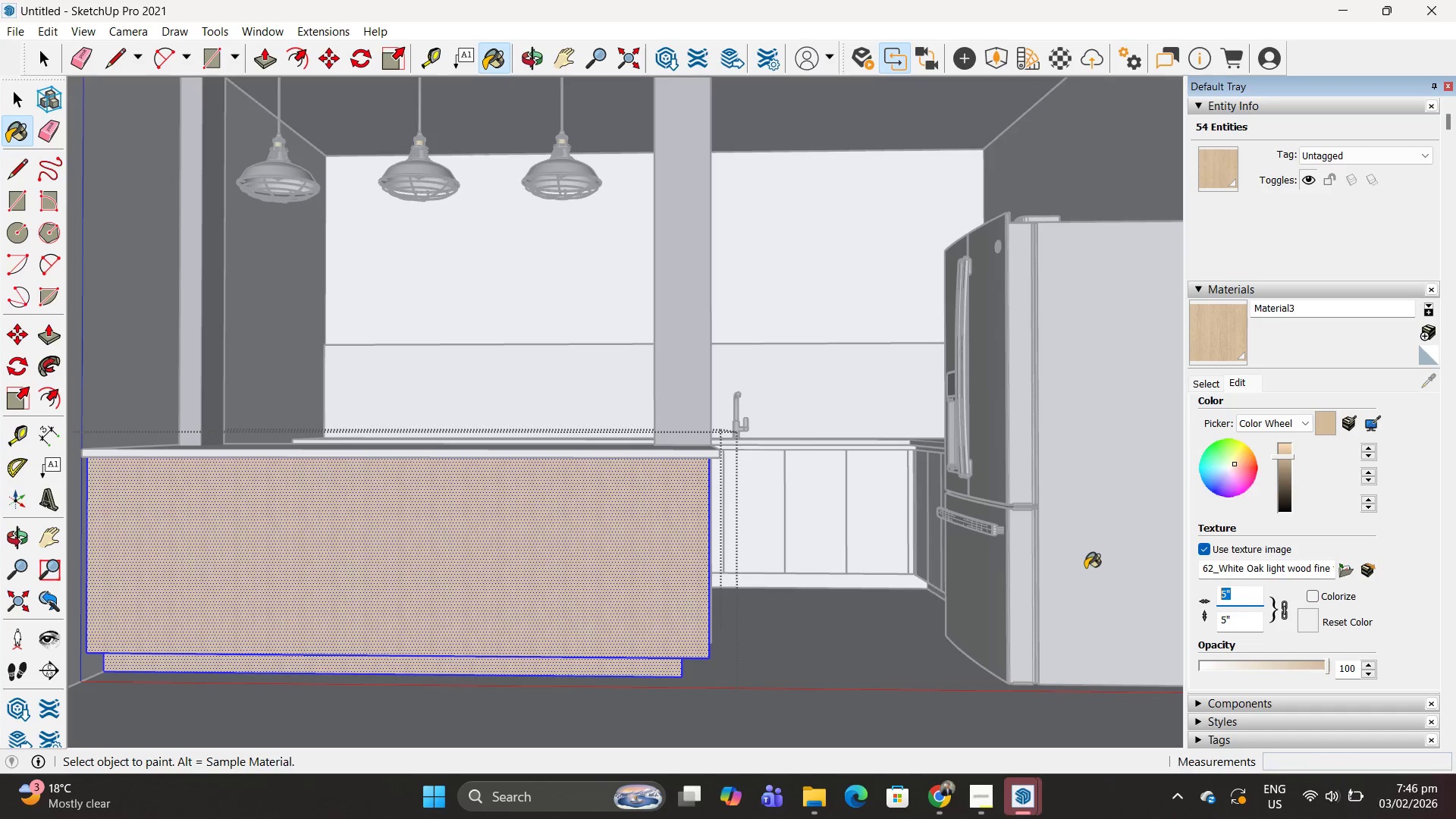 
type(10)
 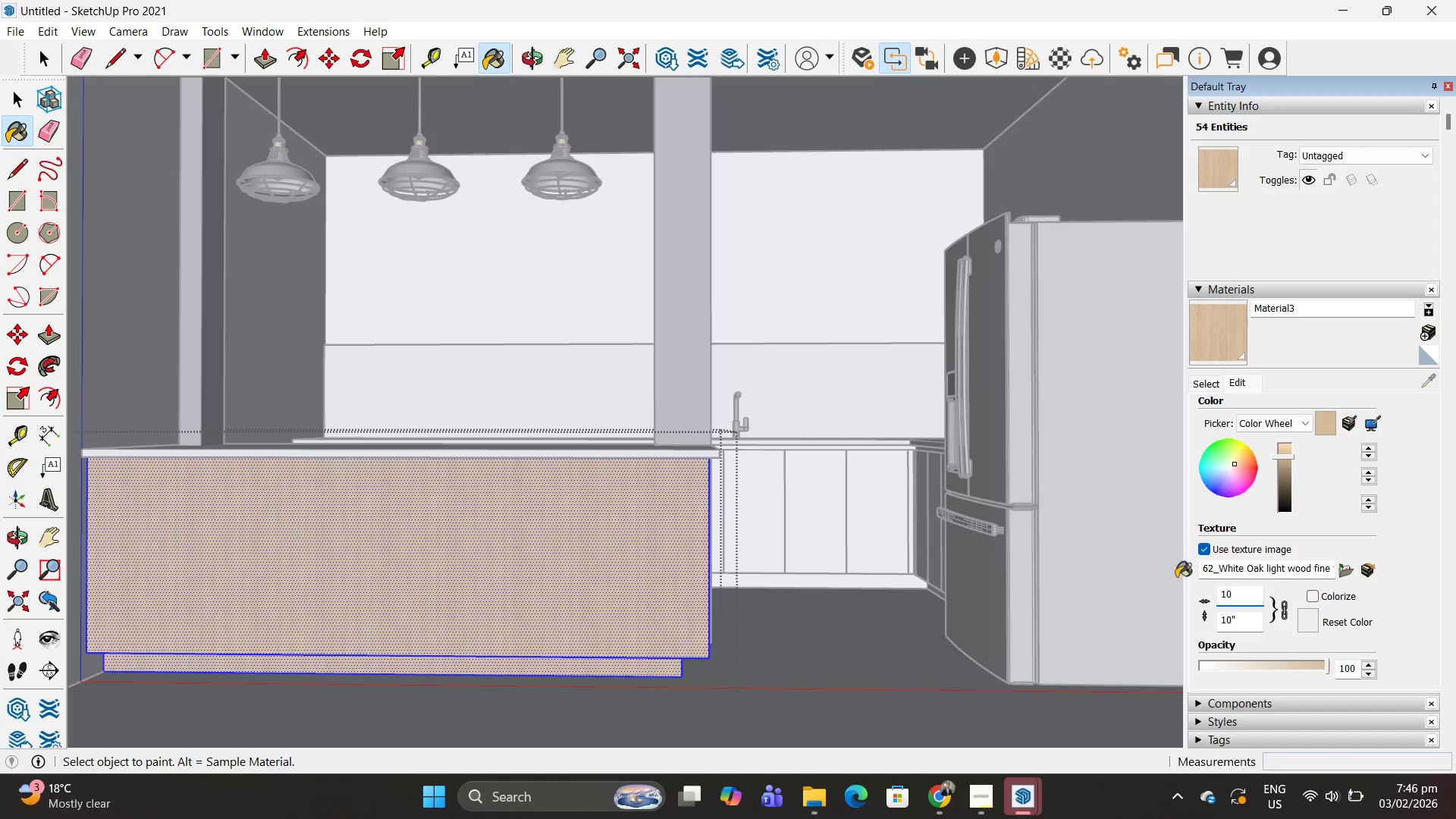 
left_click_drag(start_coordinate=[1244, 596], to_coordinate=[1195, 593])
 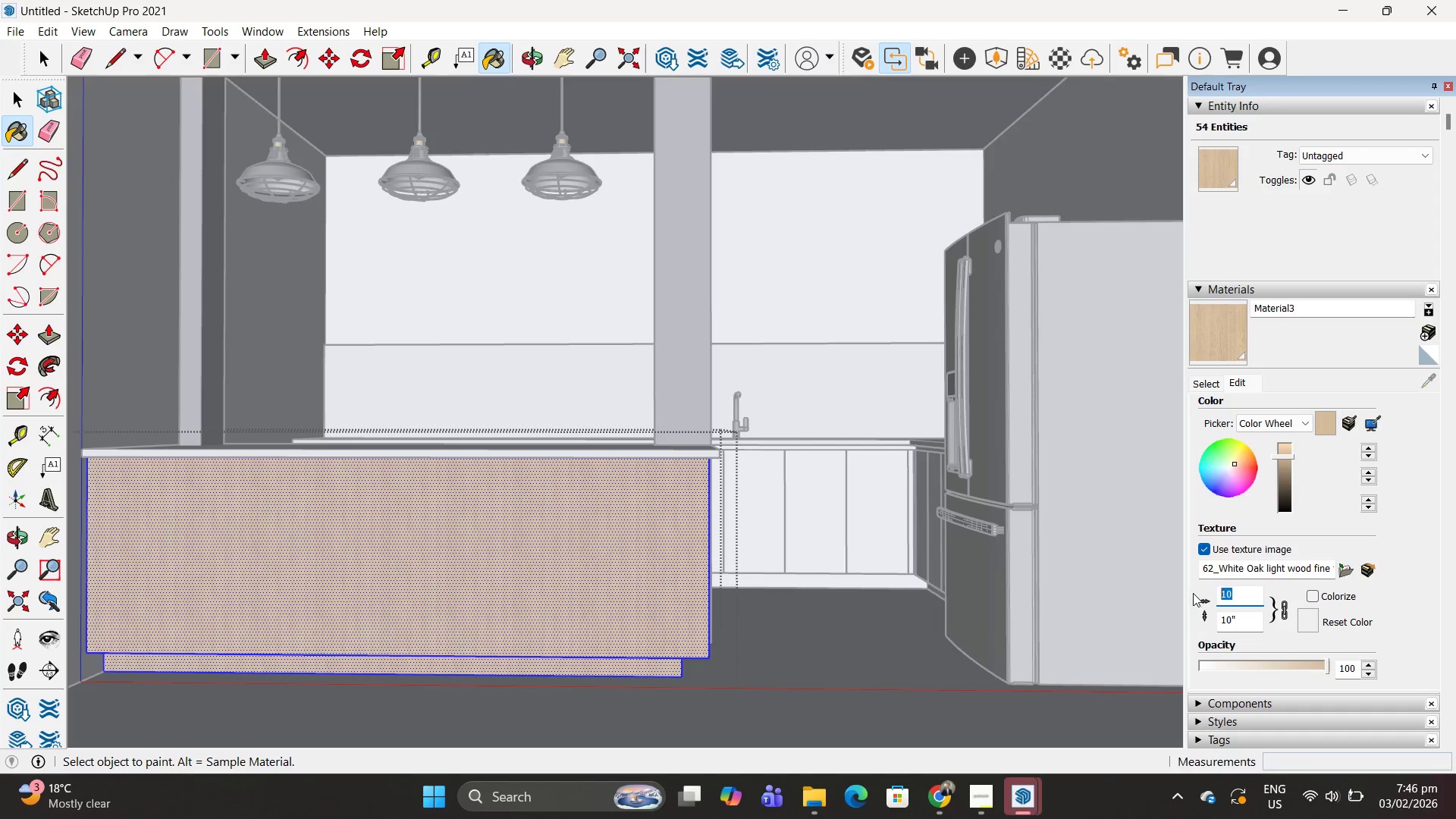 
type(1215 )
key(Escape)
key(Escape)
 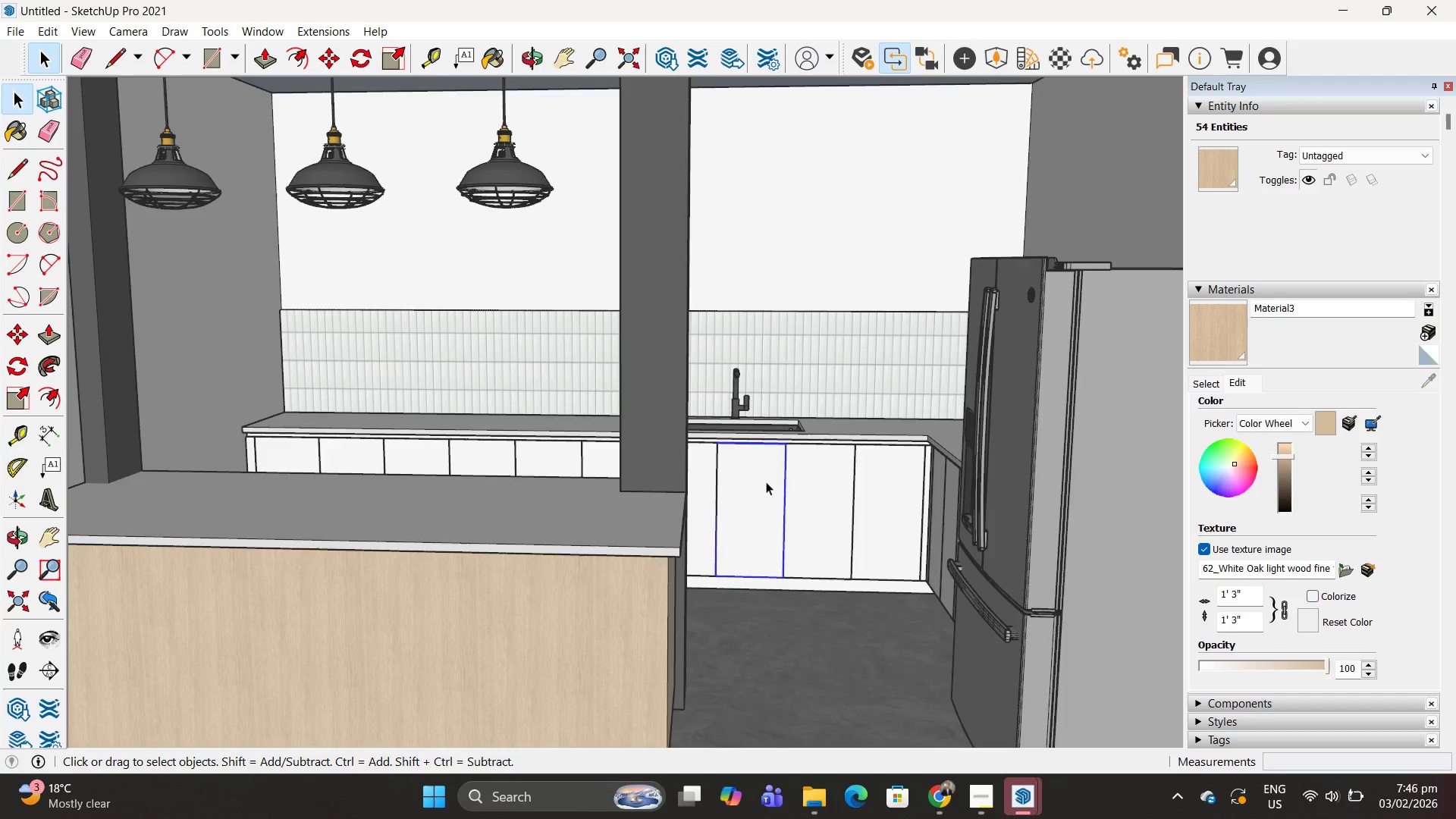 
left_click_drag(start_coordinate=[1244, 597], to_coordinate=[1175, 595])
 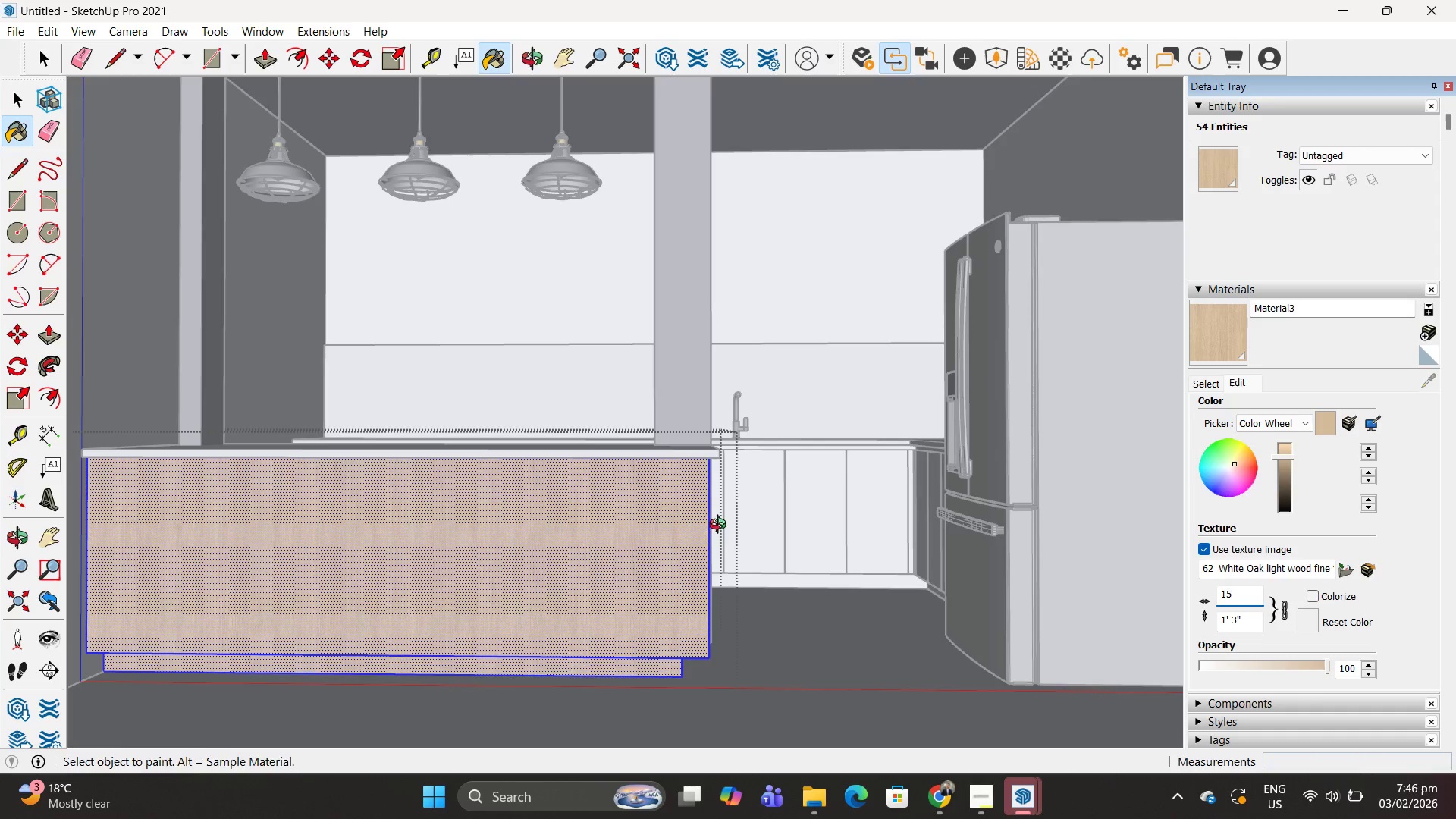 
left_click([766, 482])
 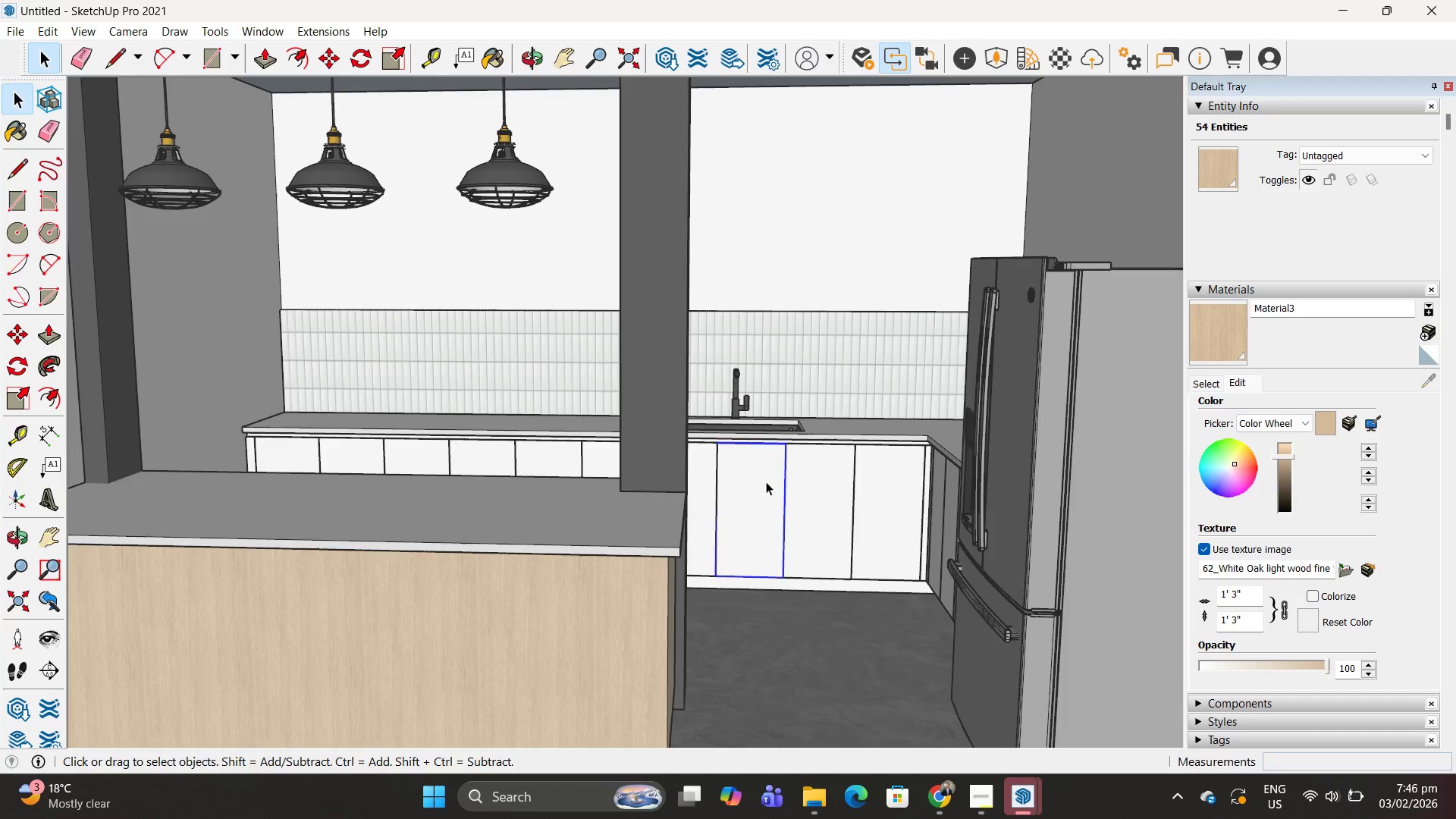 
scroll: coordinate [767, 485], scroll_direction: up, amount: 1.0
 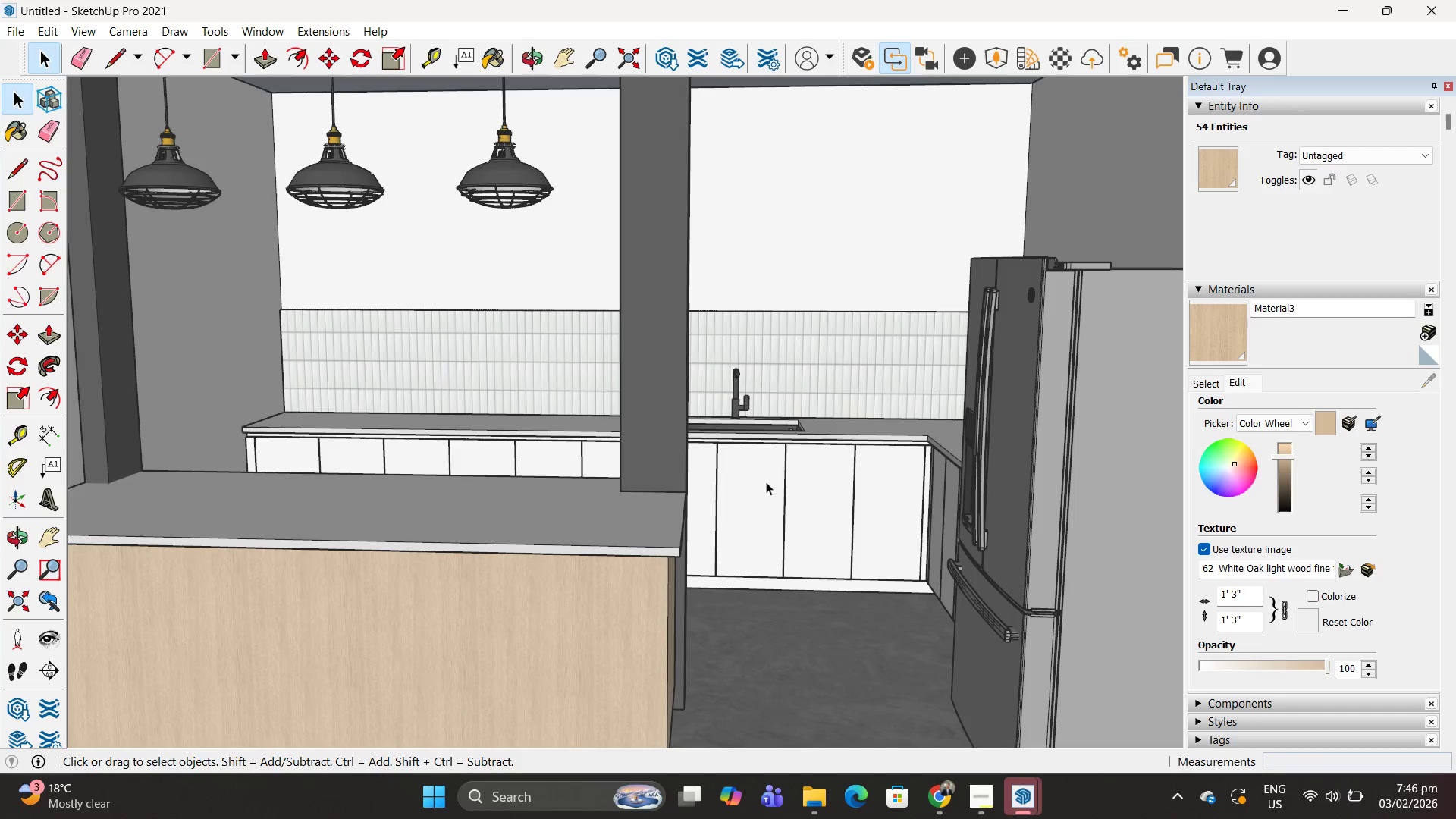 
double_click([766, 482])
 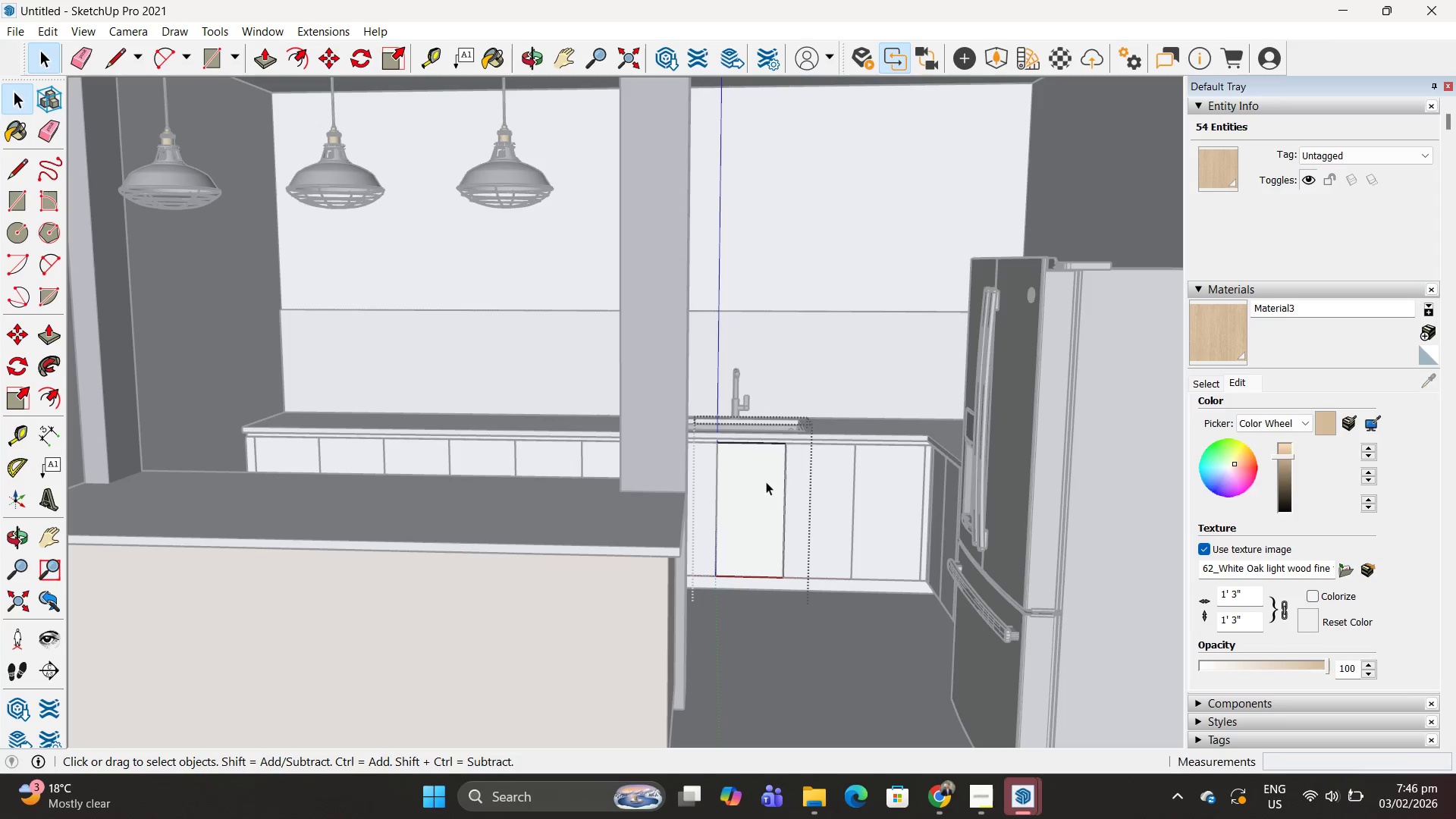 
triple_click([766, 482])
 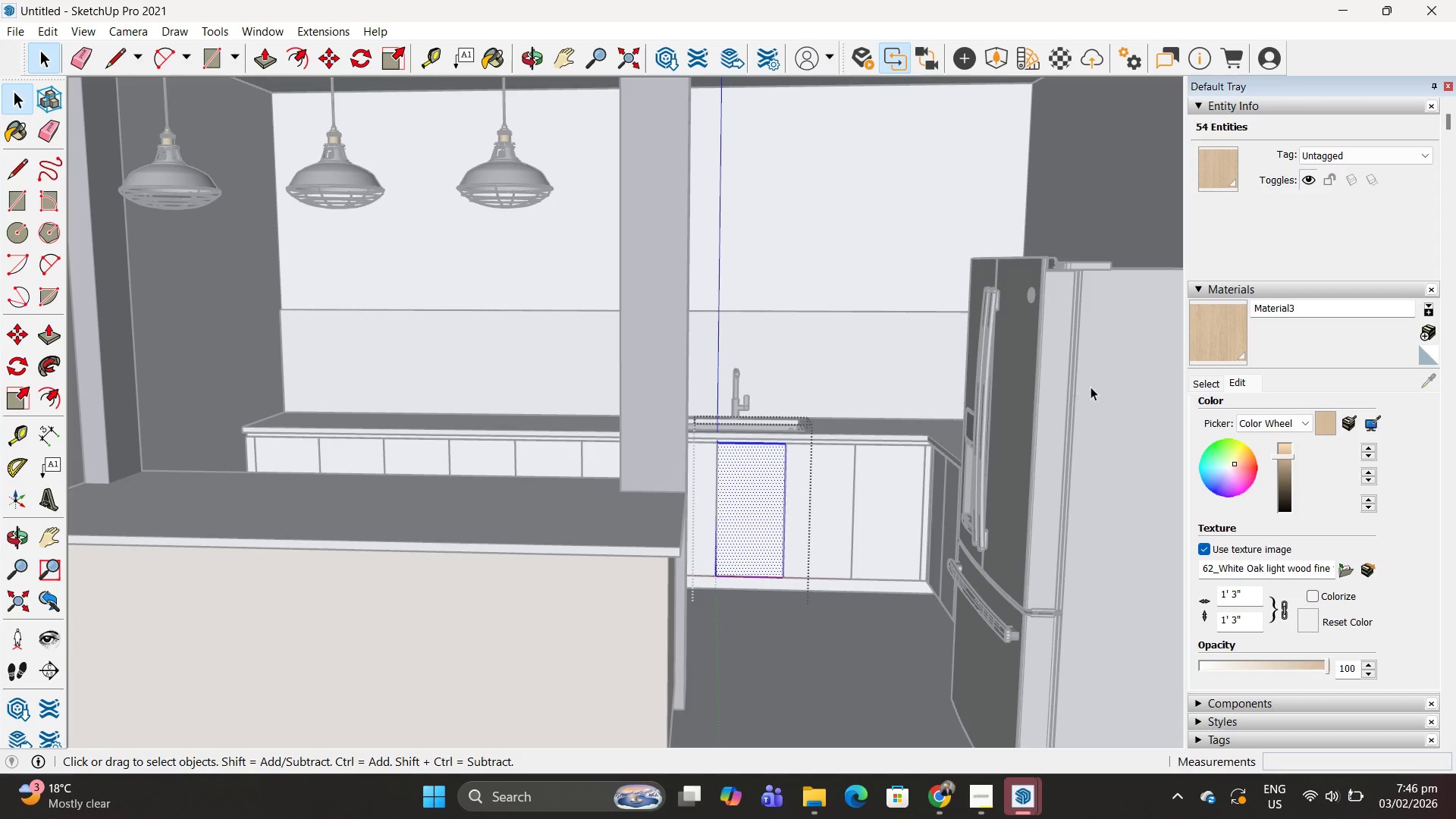 
key(Escape)
 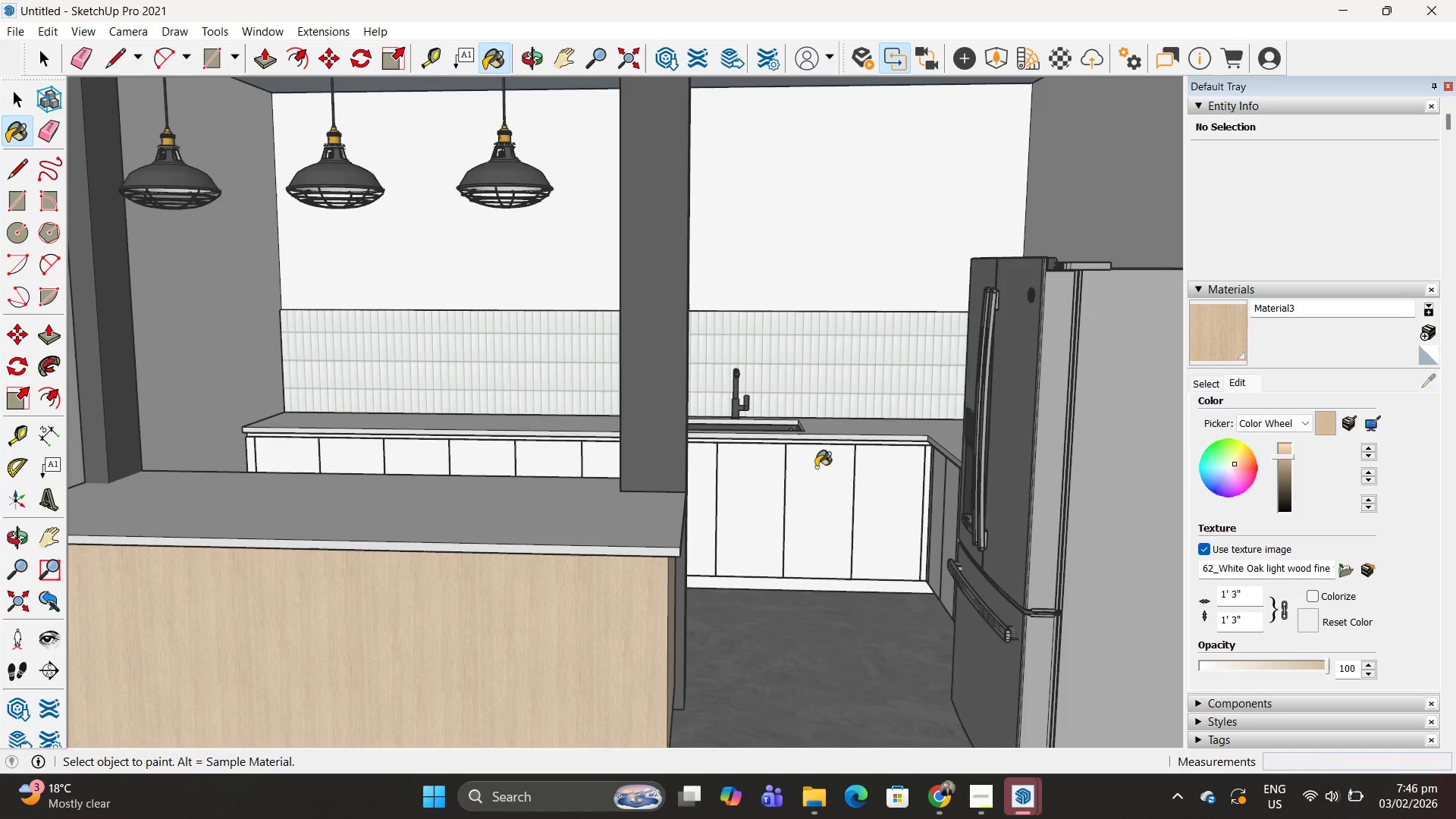 
double_click([755, 490])
 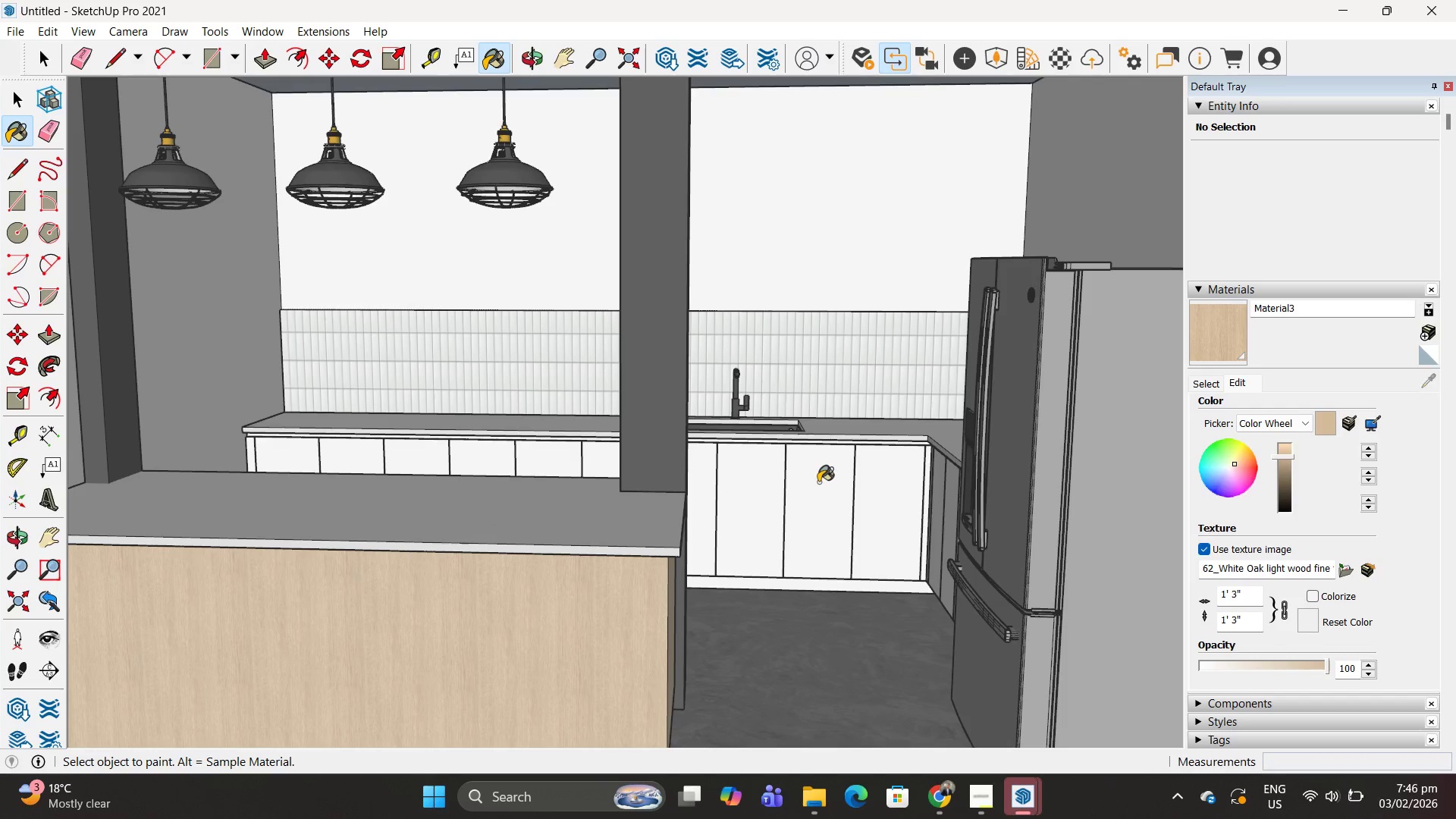 
triple_click([818, 482])
 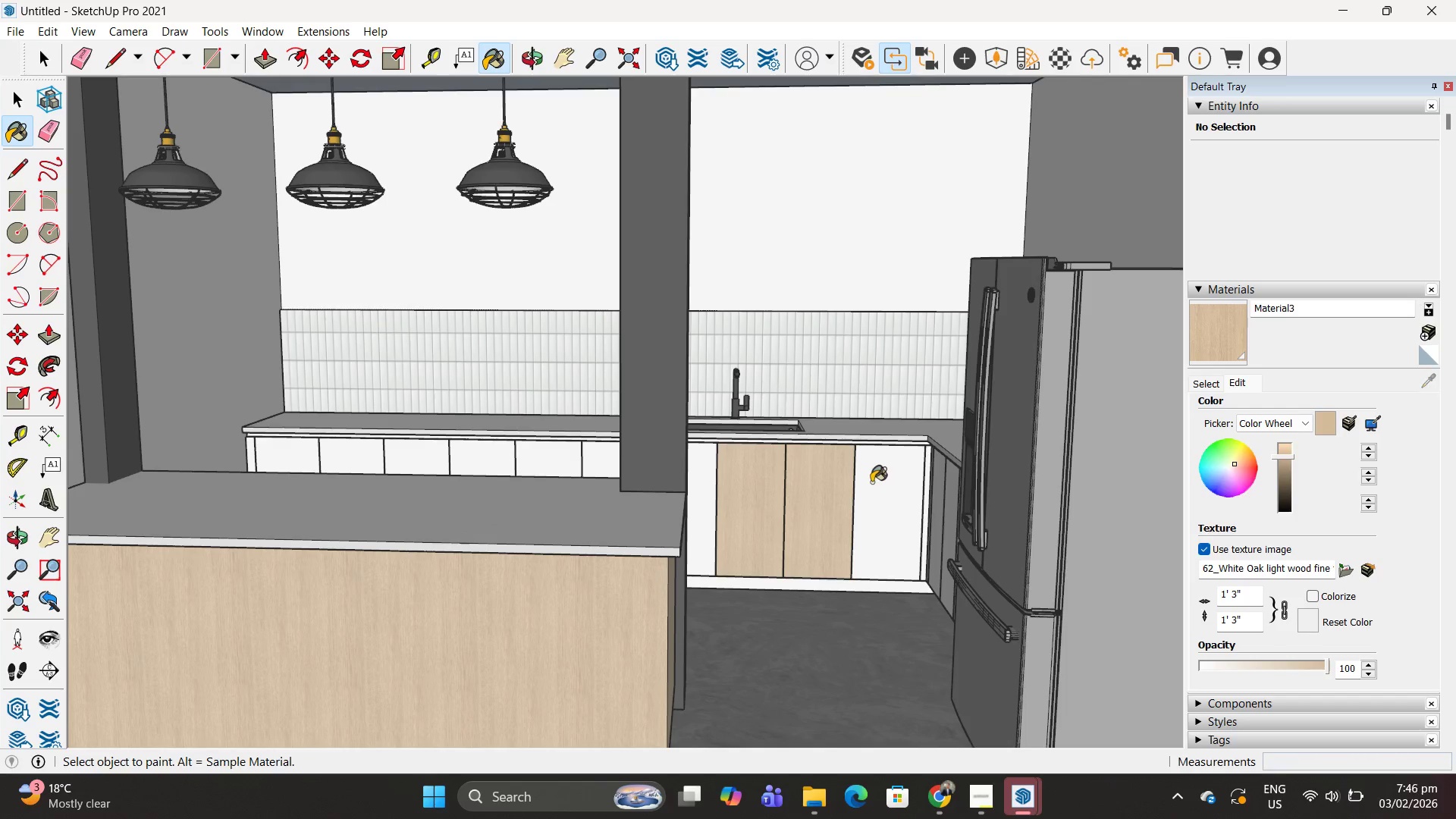 
triple_click([874, 482])
 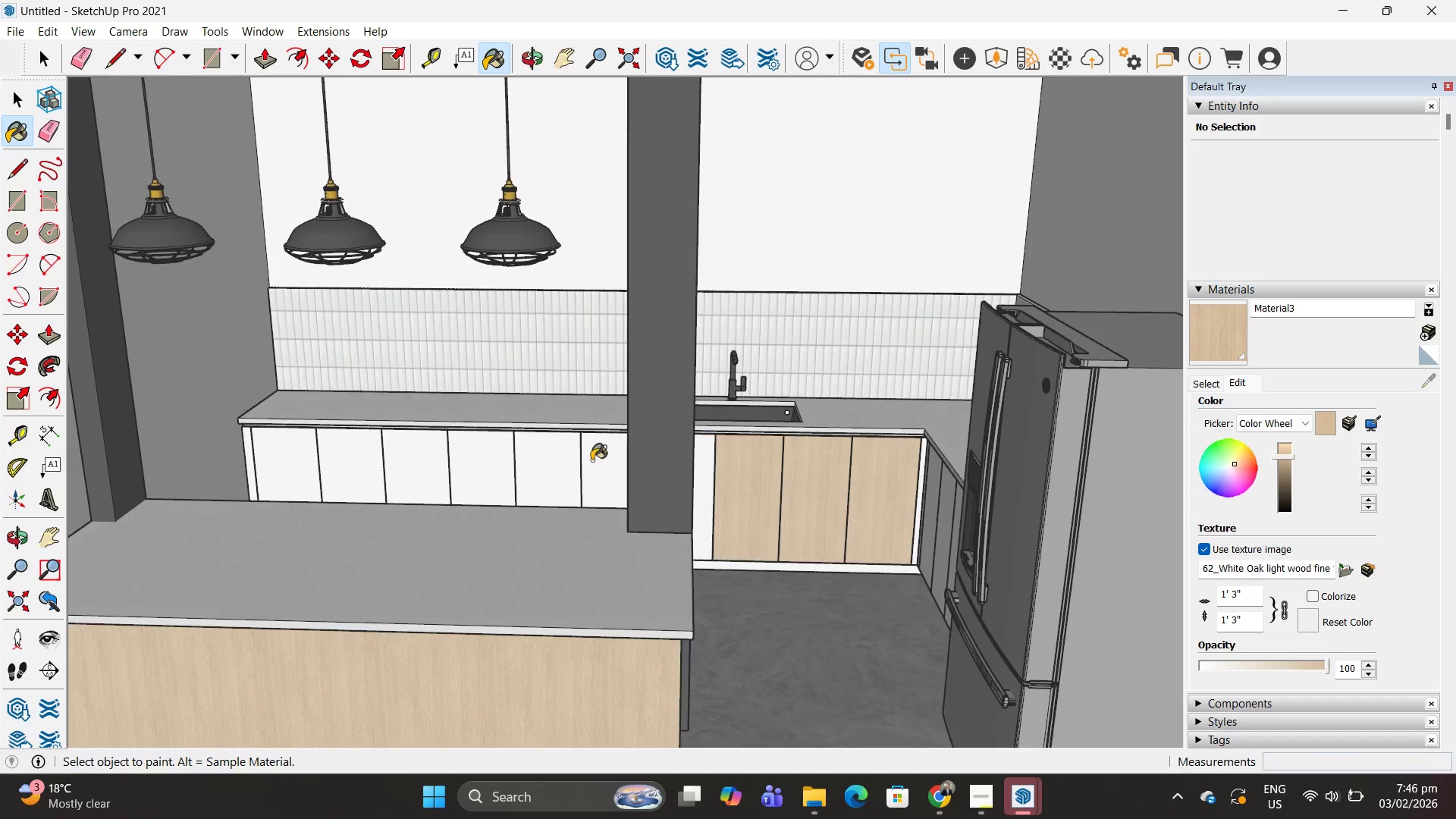 
double_click([544, 459])
 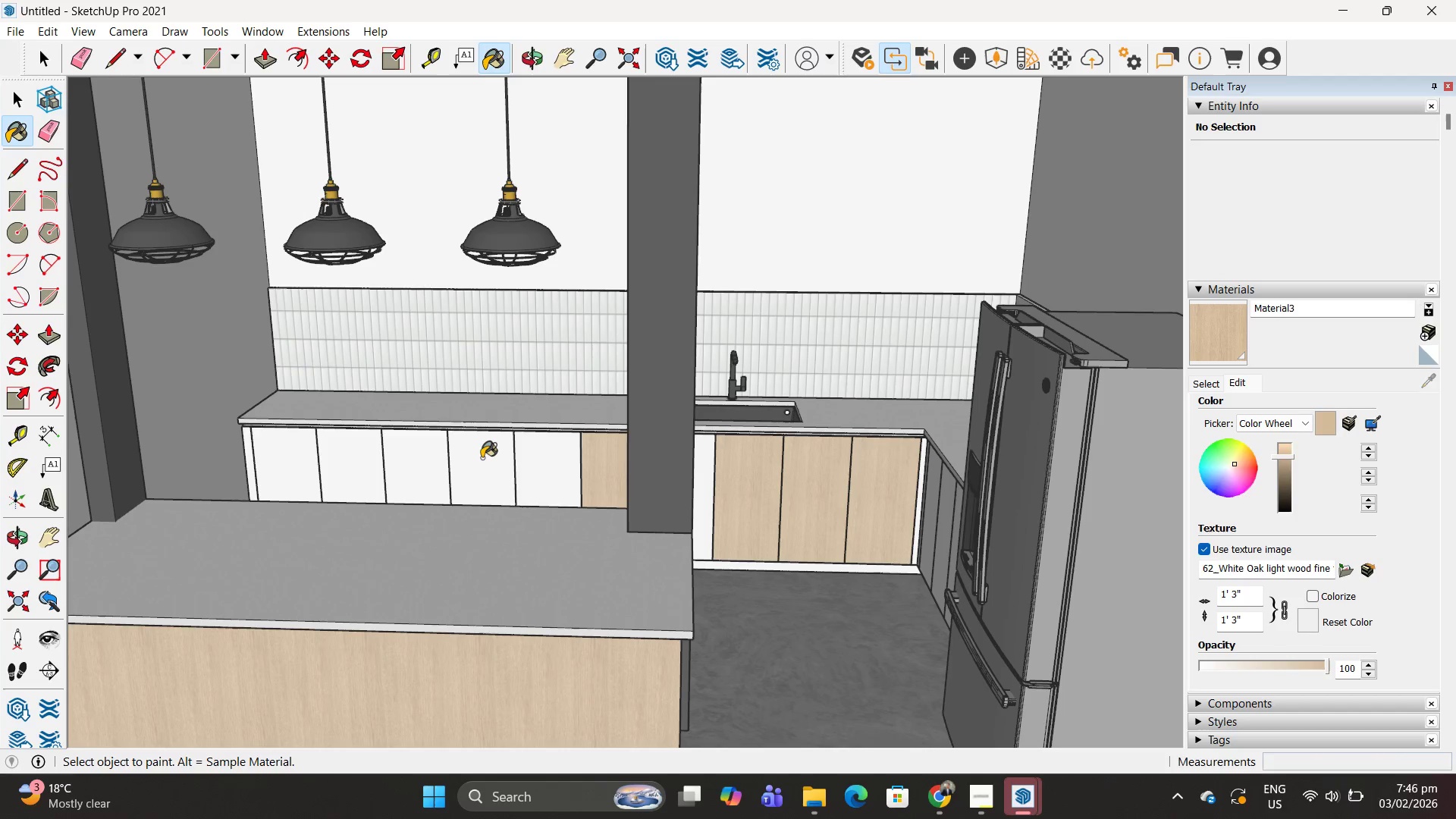 
triple_click([472, 458])
 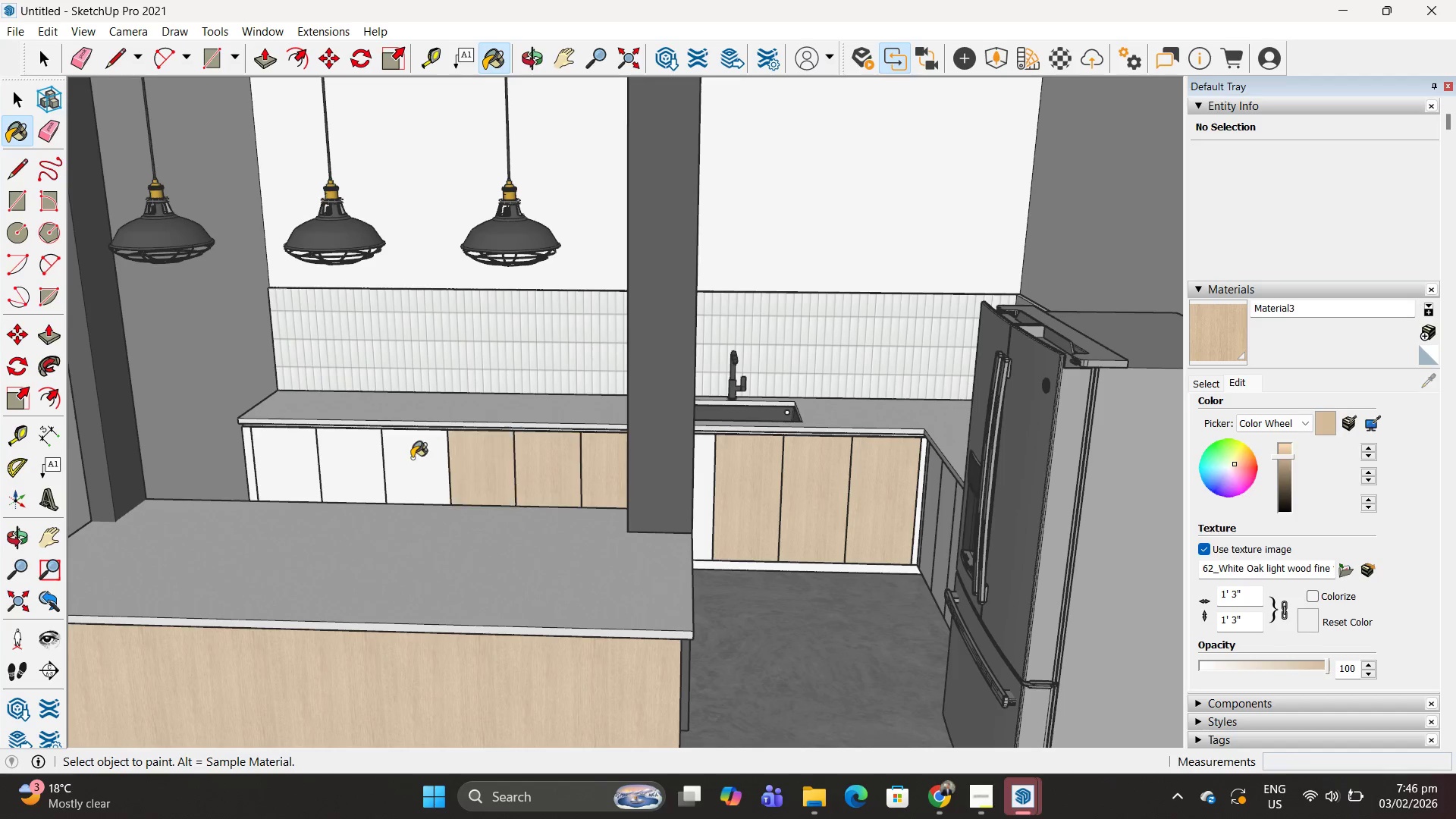 
triple_click([412, 458])
 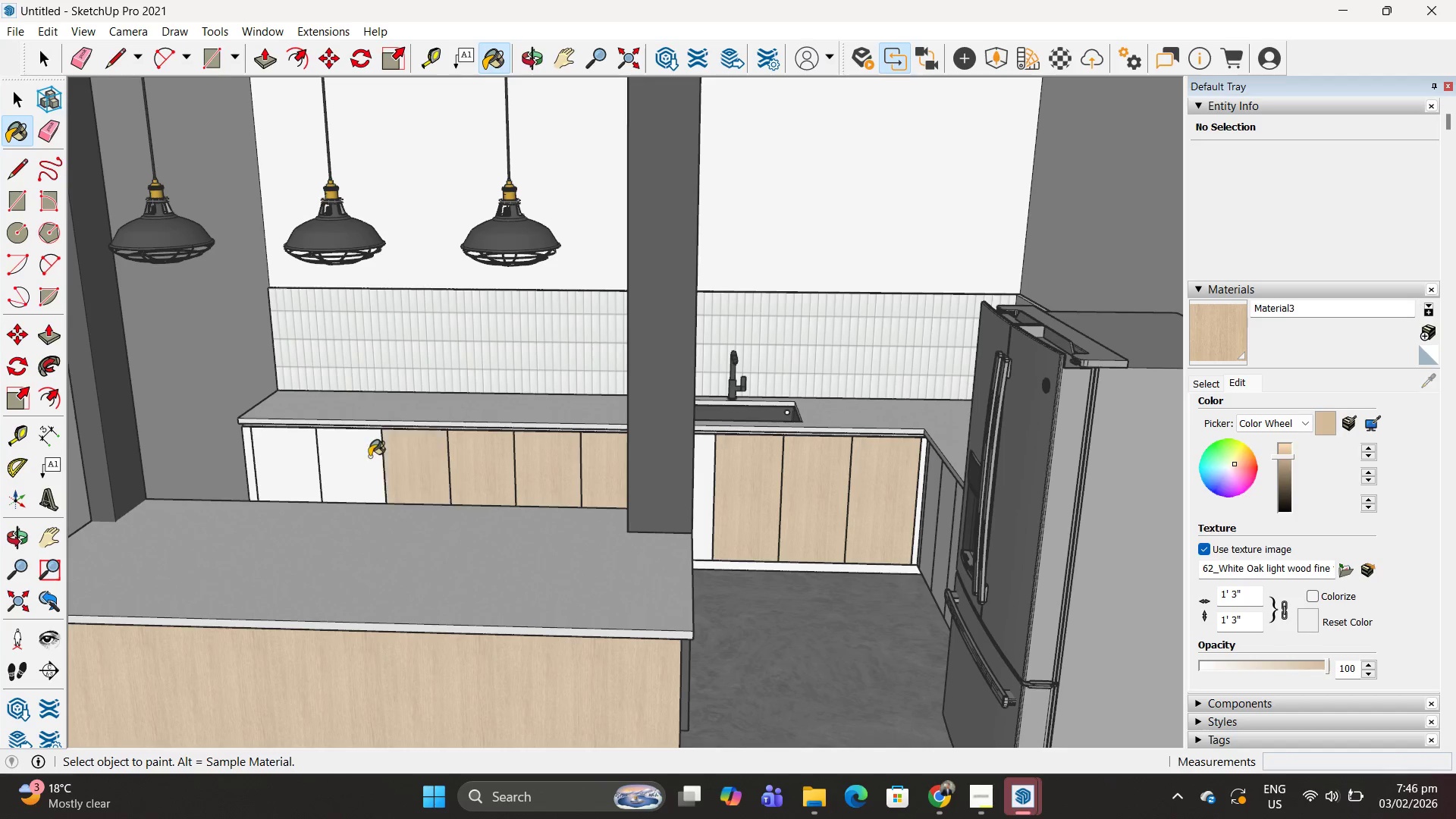 
triple_click([369, 457])
 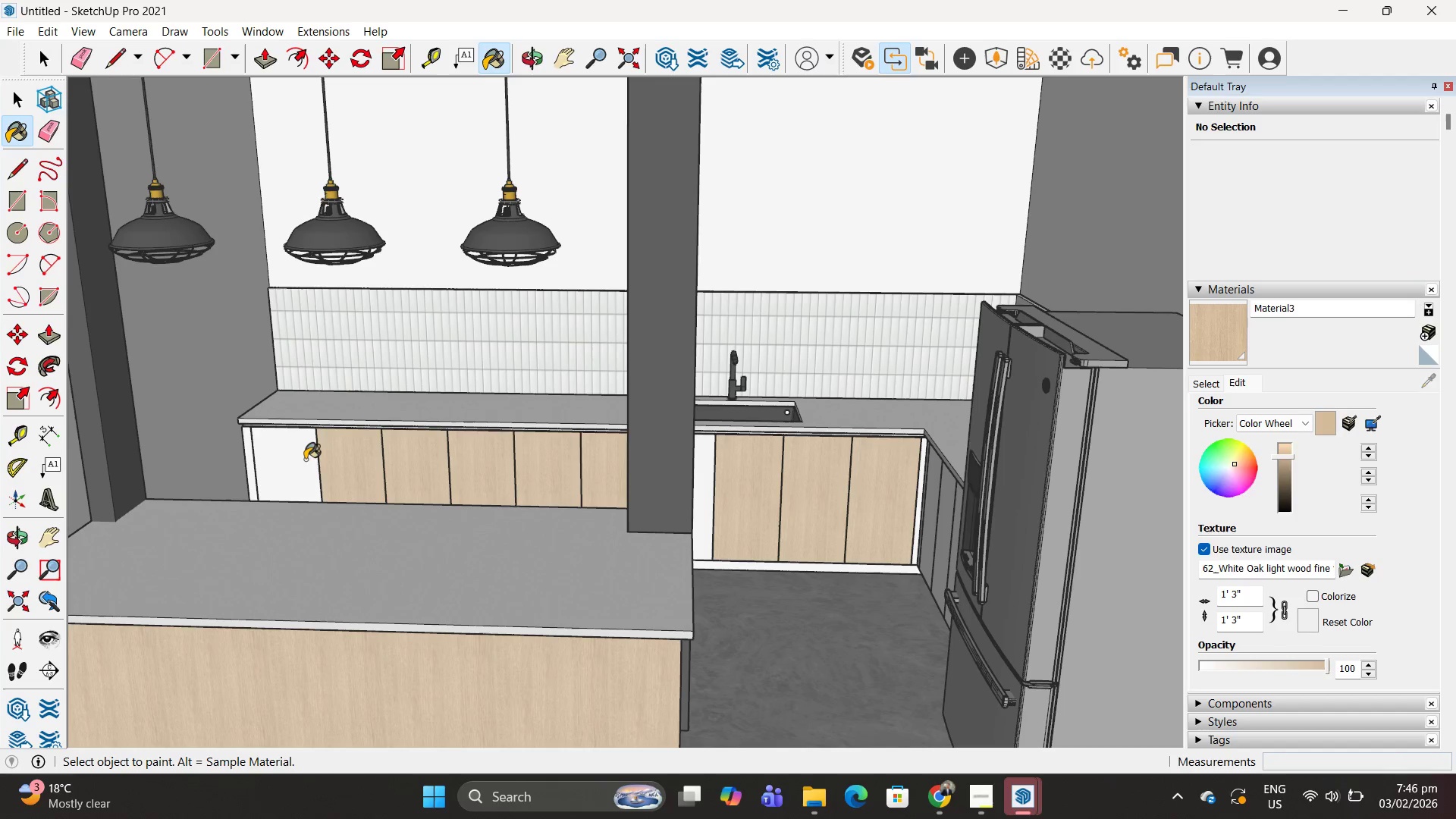 
triple_click([305, 460])
 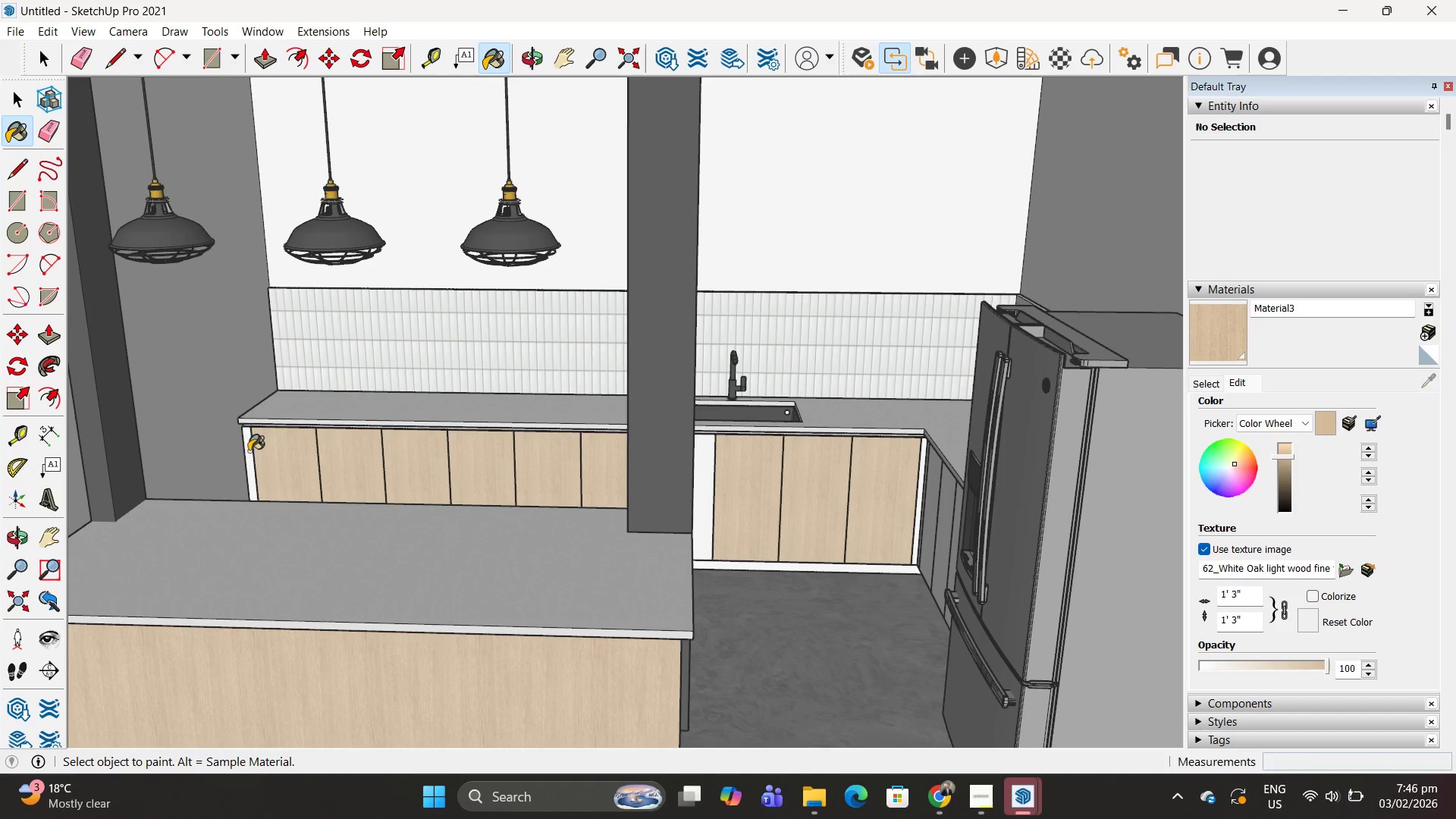 
triple_click([249, 451])
 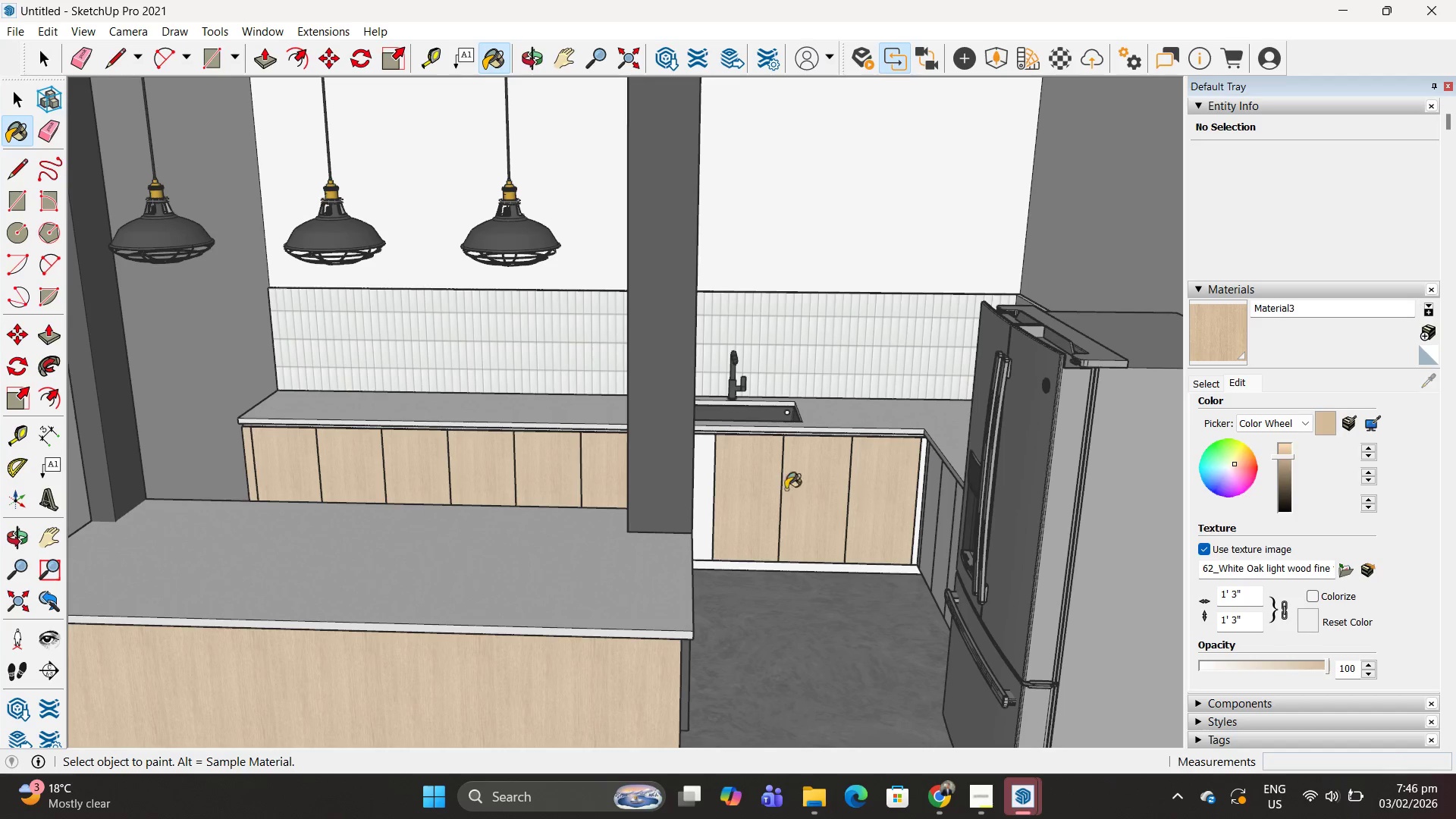 
scroll: coordinate [947, 452], scroll_direction: up, amount: 9.0
 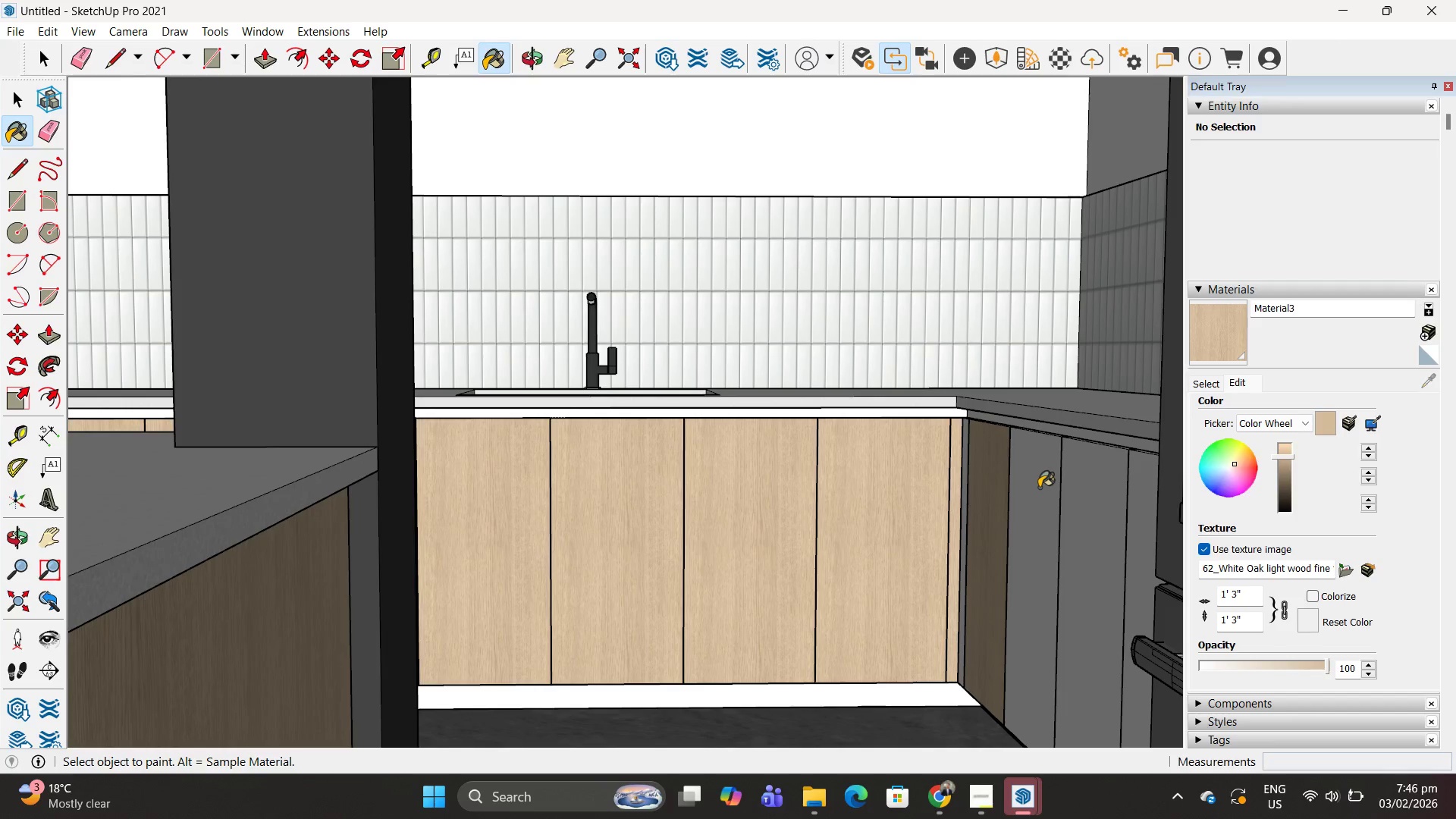 
triple_click([965, 448])
 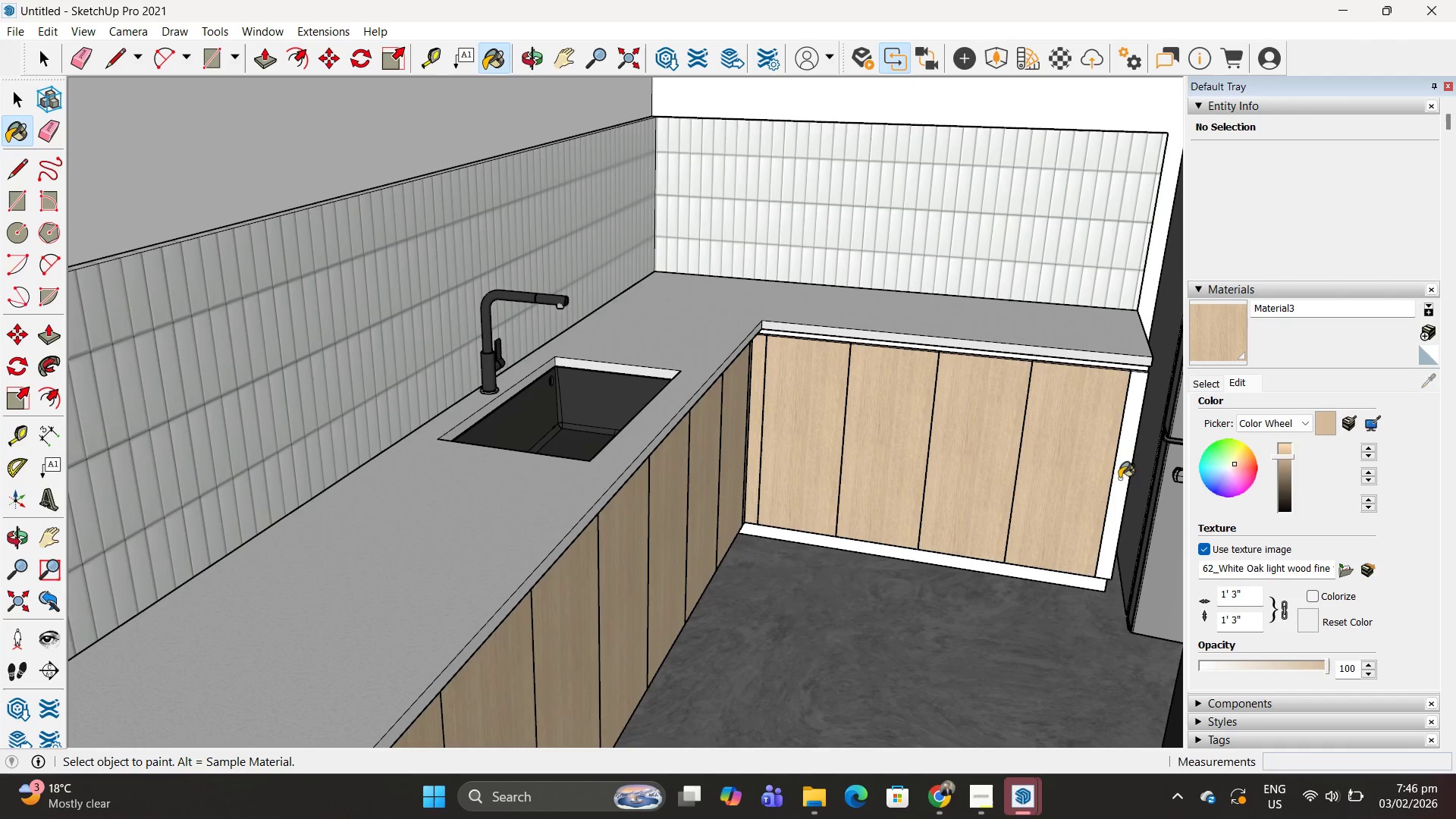 
left_click([1068, 576])
 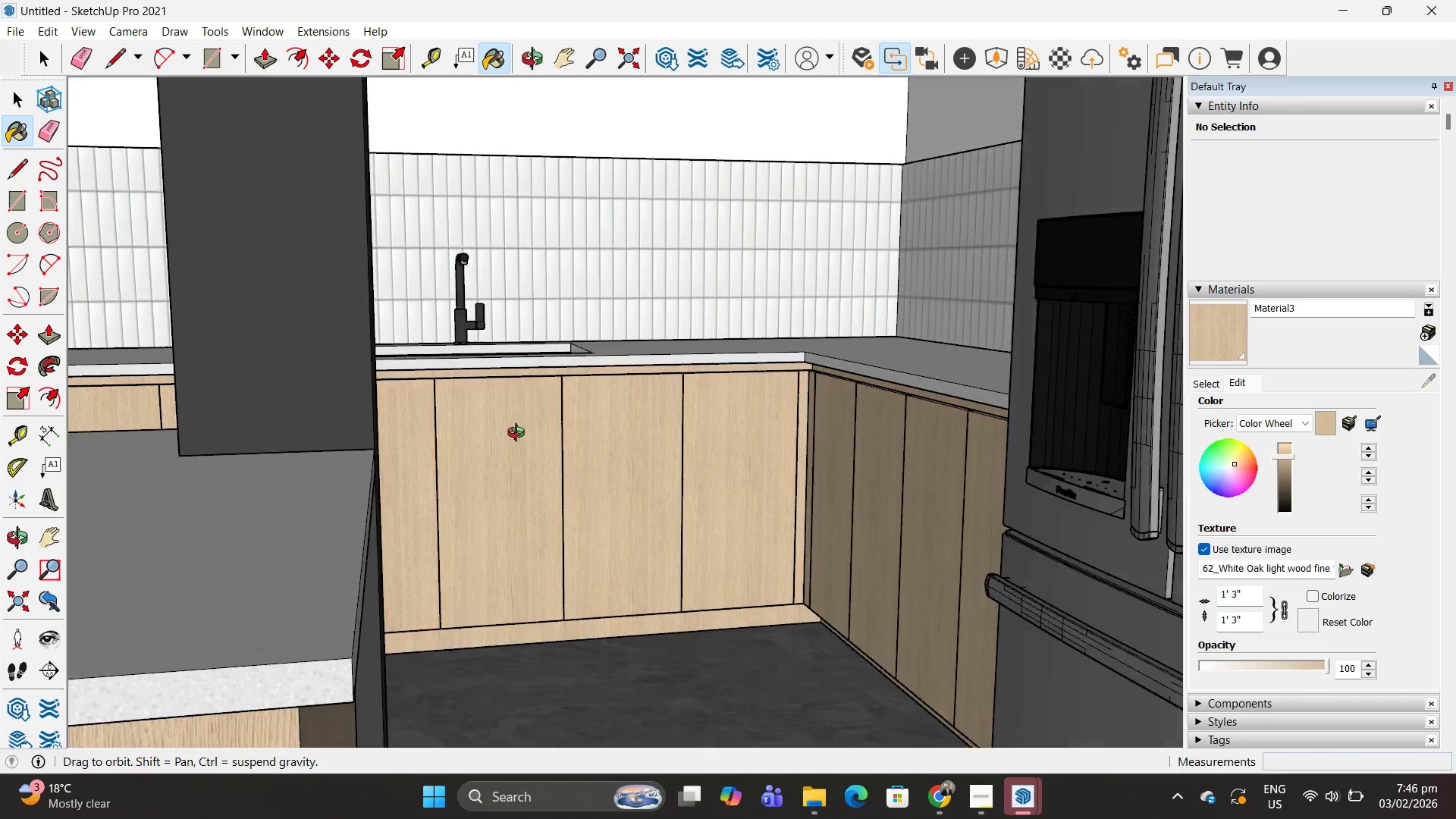 
scroll: coordinate [709, 398], scroll_direction: down, amount: 11.0
 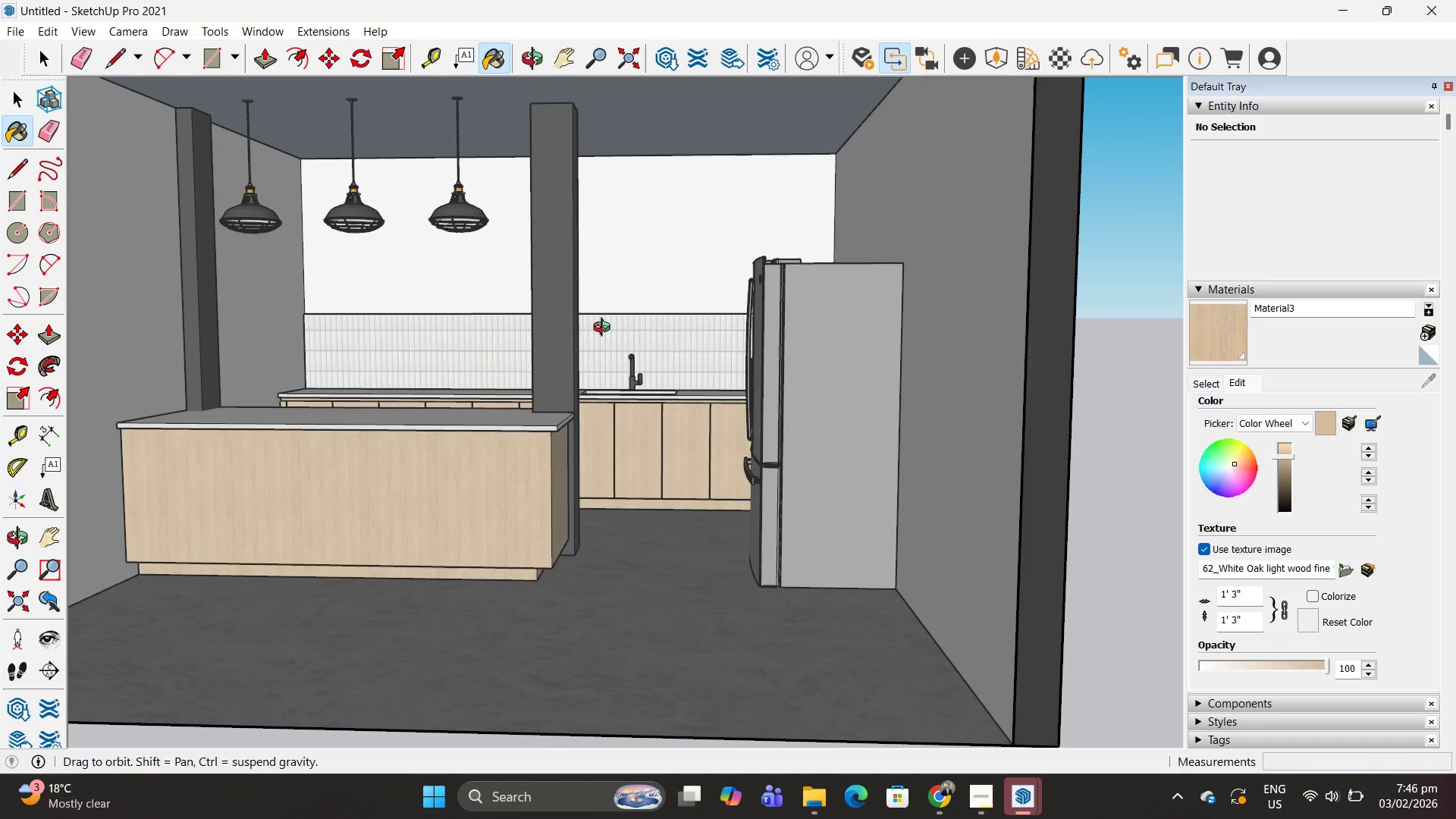 
key(Space)
 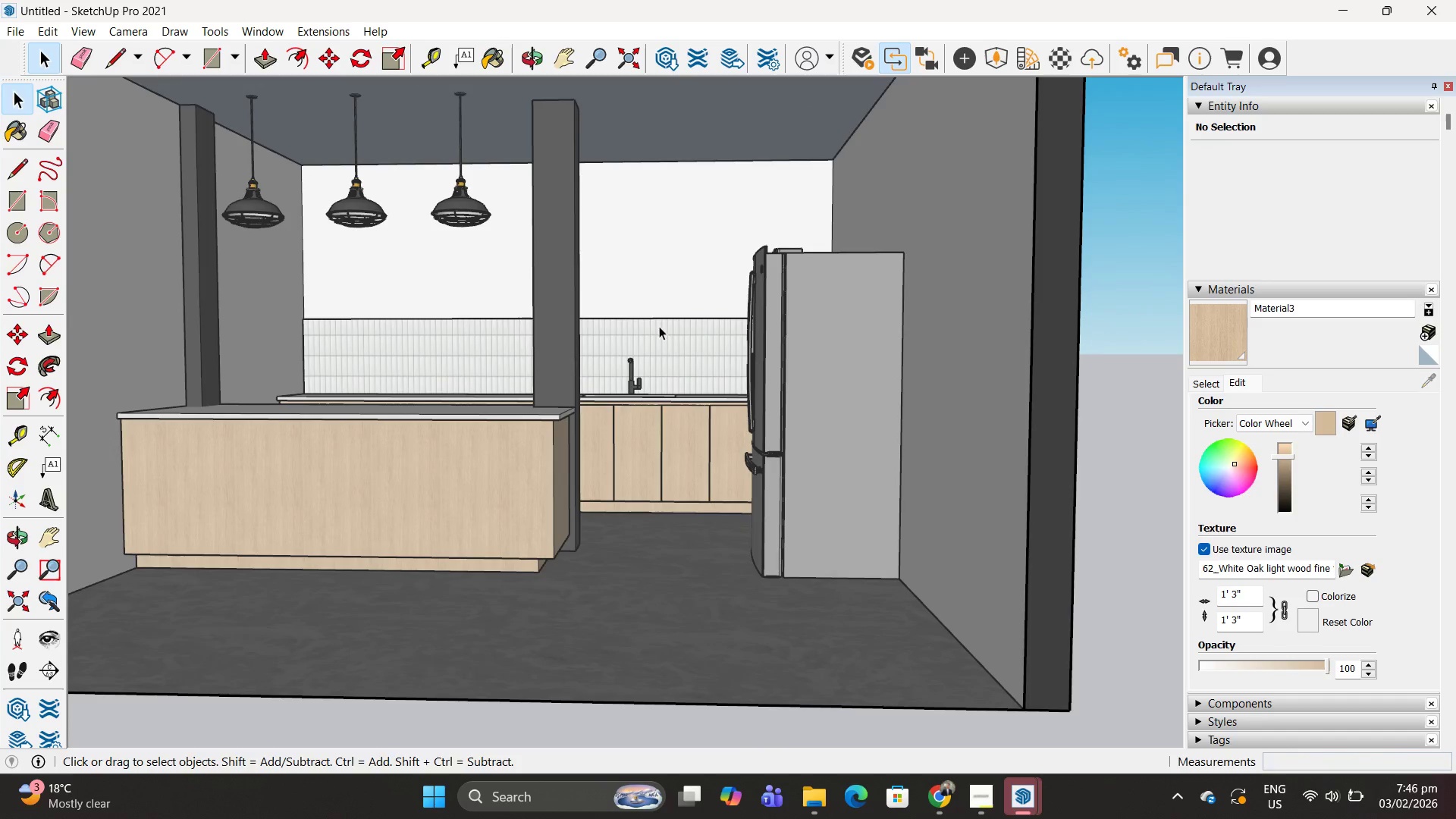 
key(Escape)
 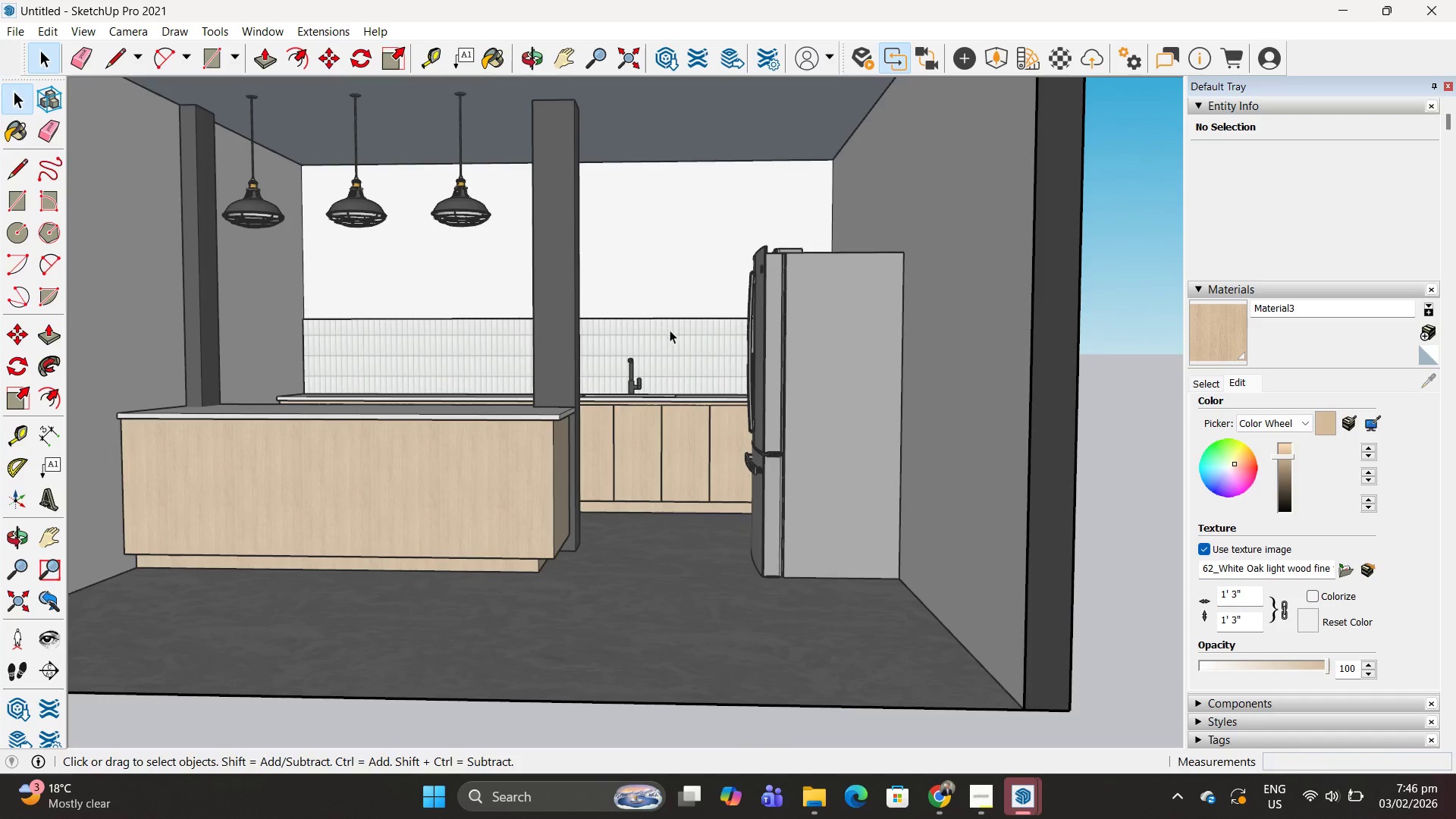 
key(Escape)
 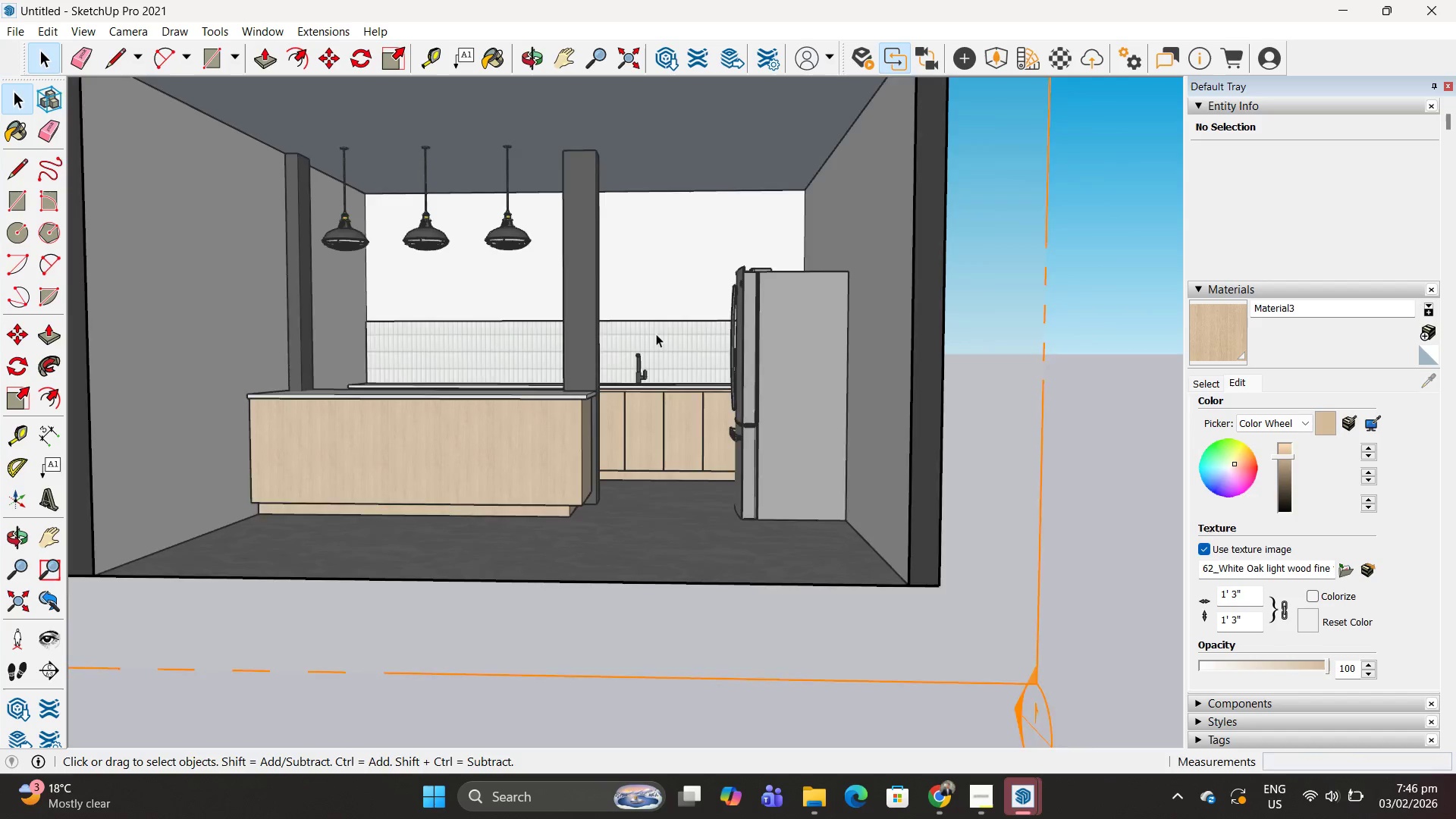 
key(Escape)
 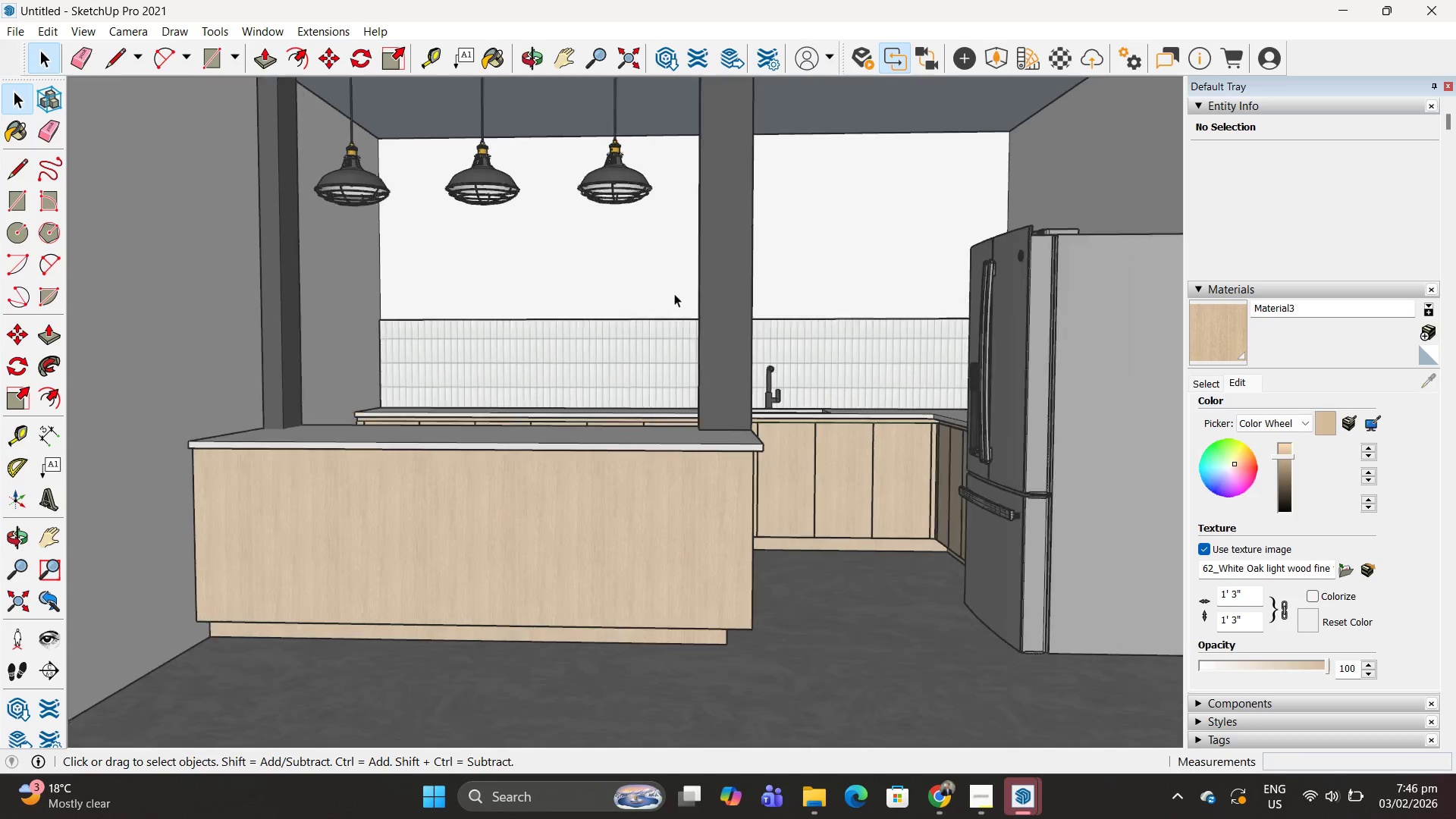 
key(Space)
 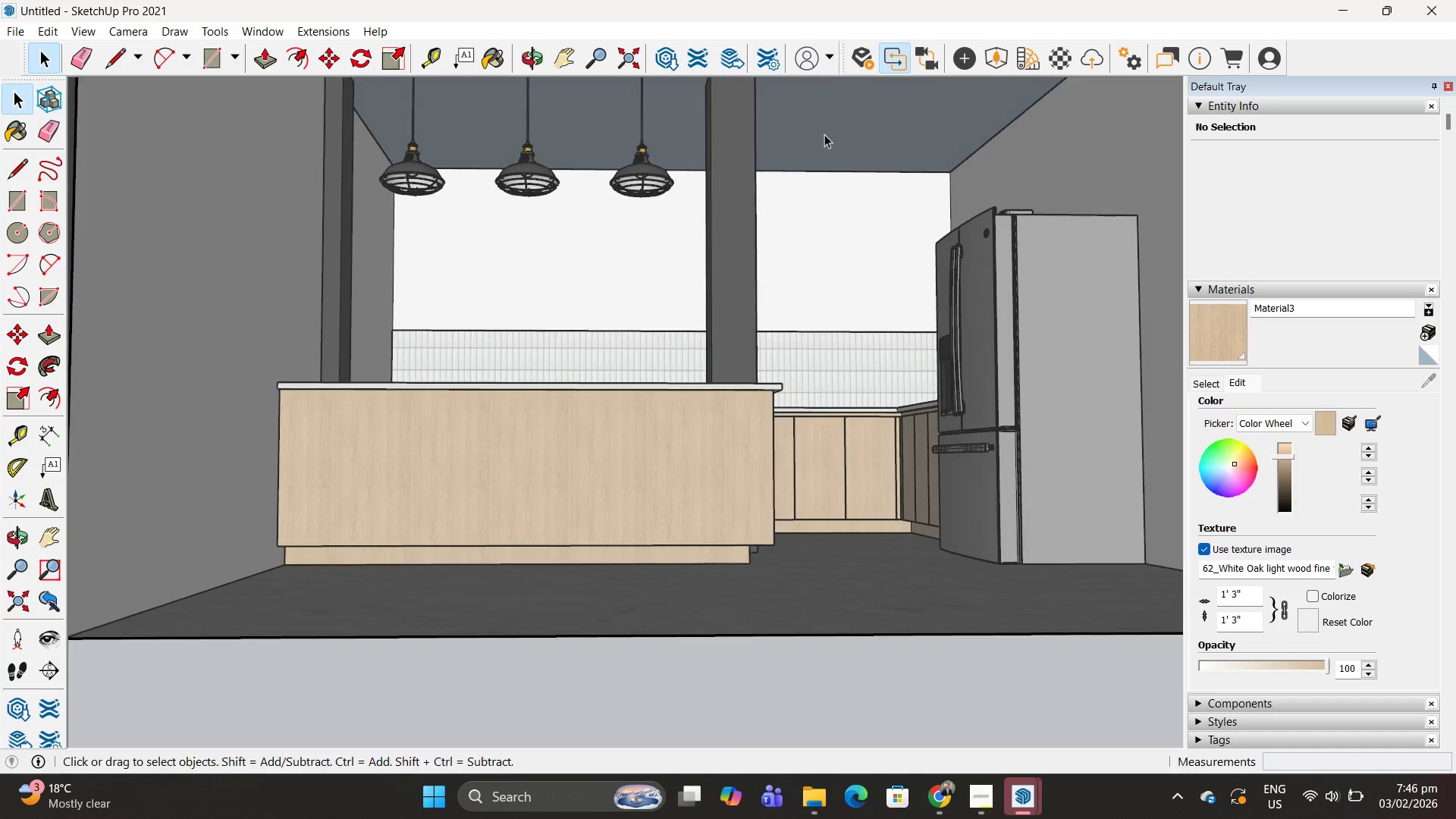 
scroll: coordinate [674, 293], scroll_direction: down, amount: 4.0
 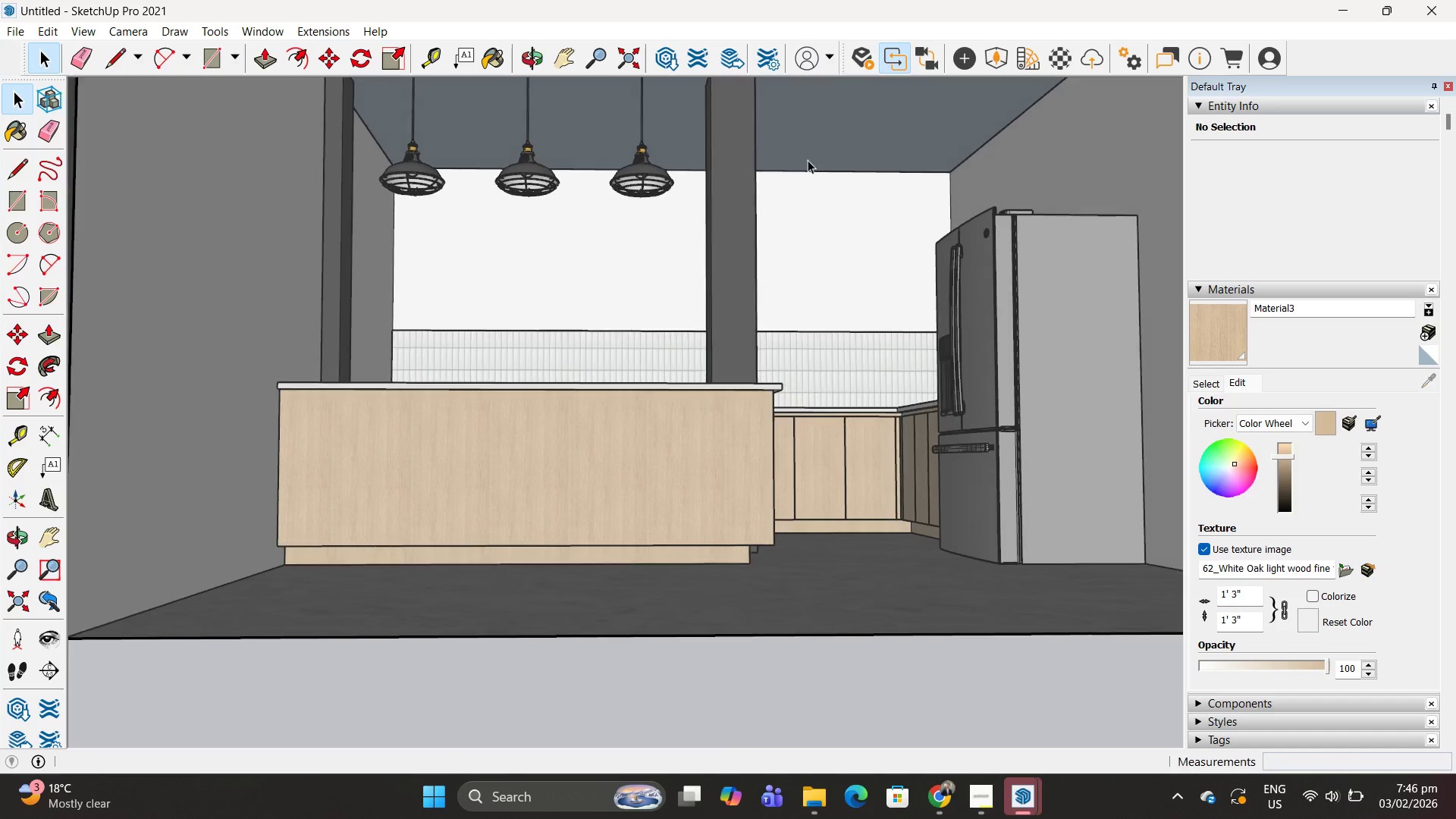 
key(Escape)
 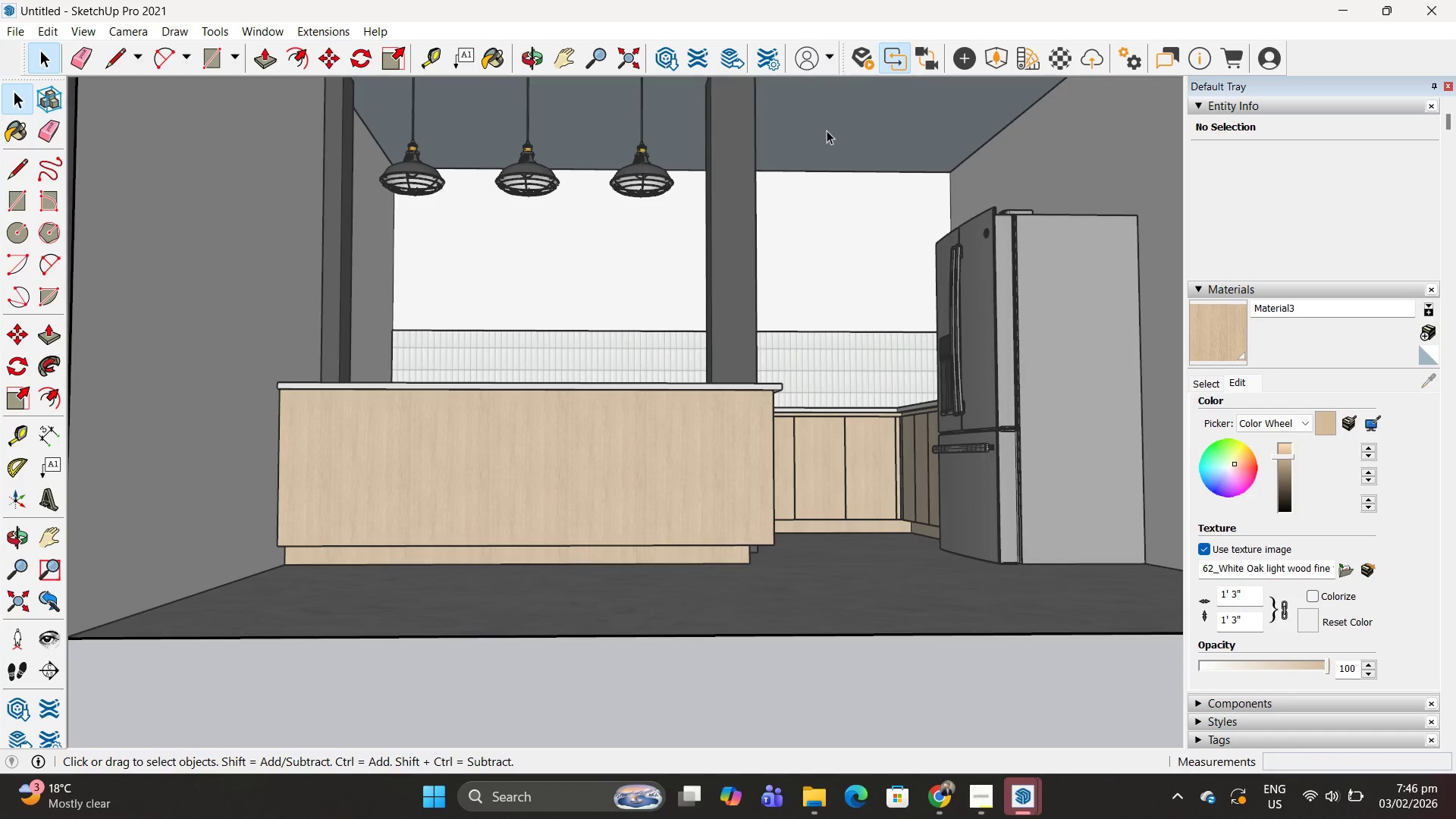 
double_click([827, 130])
 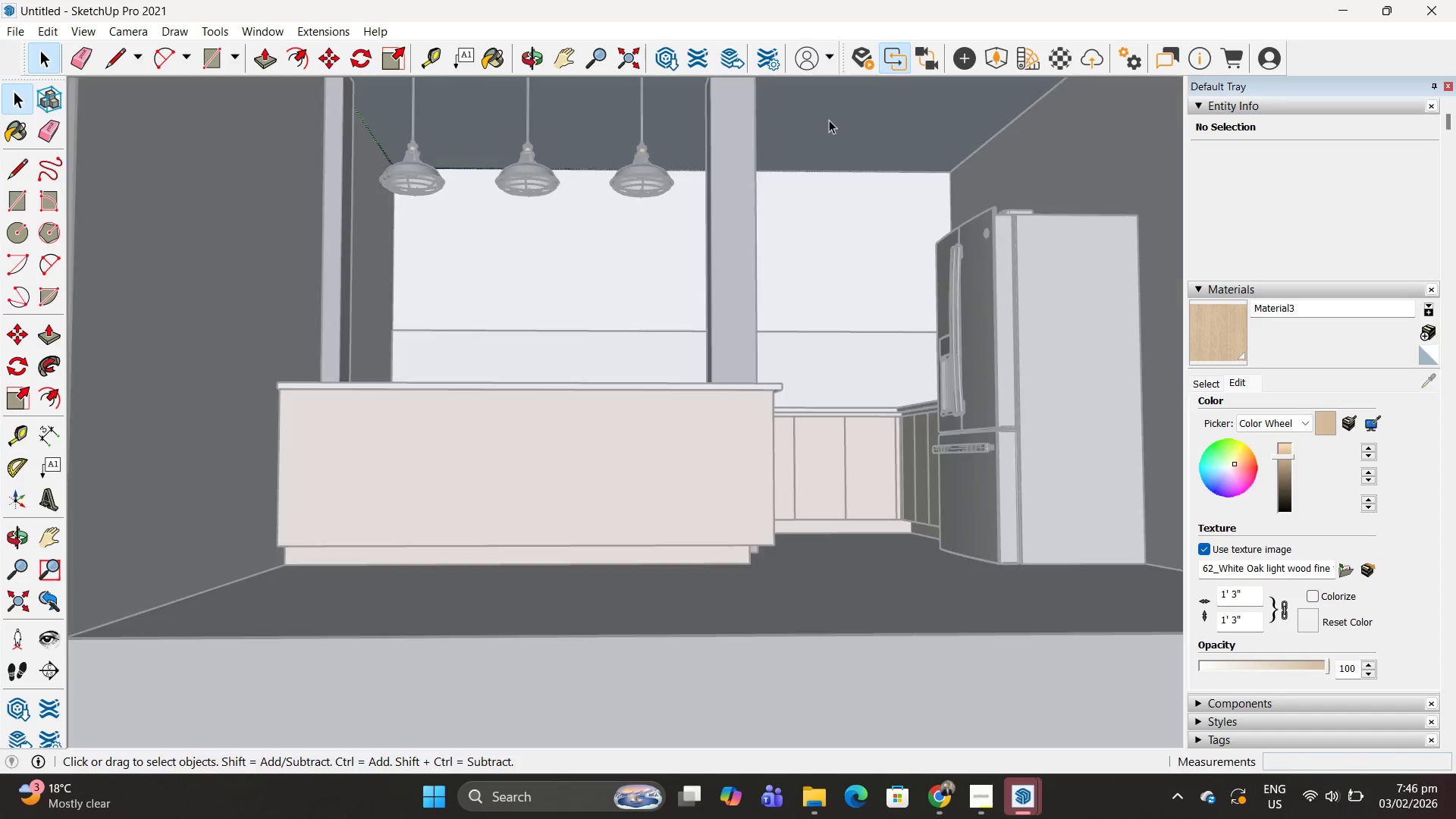 
triple_click([830, 116])
 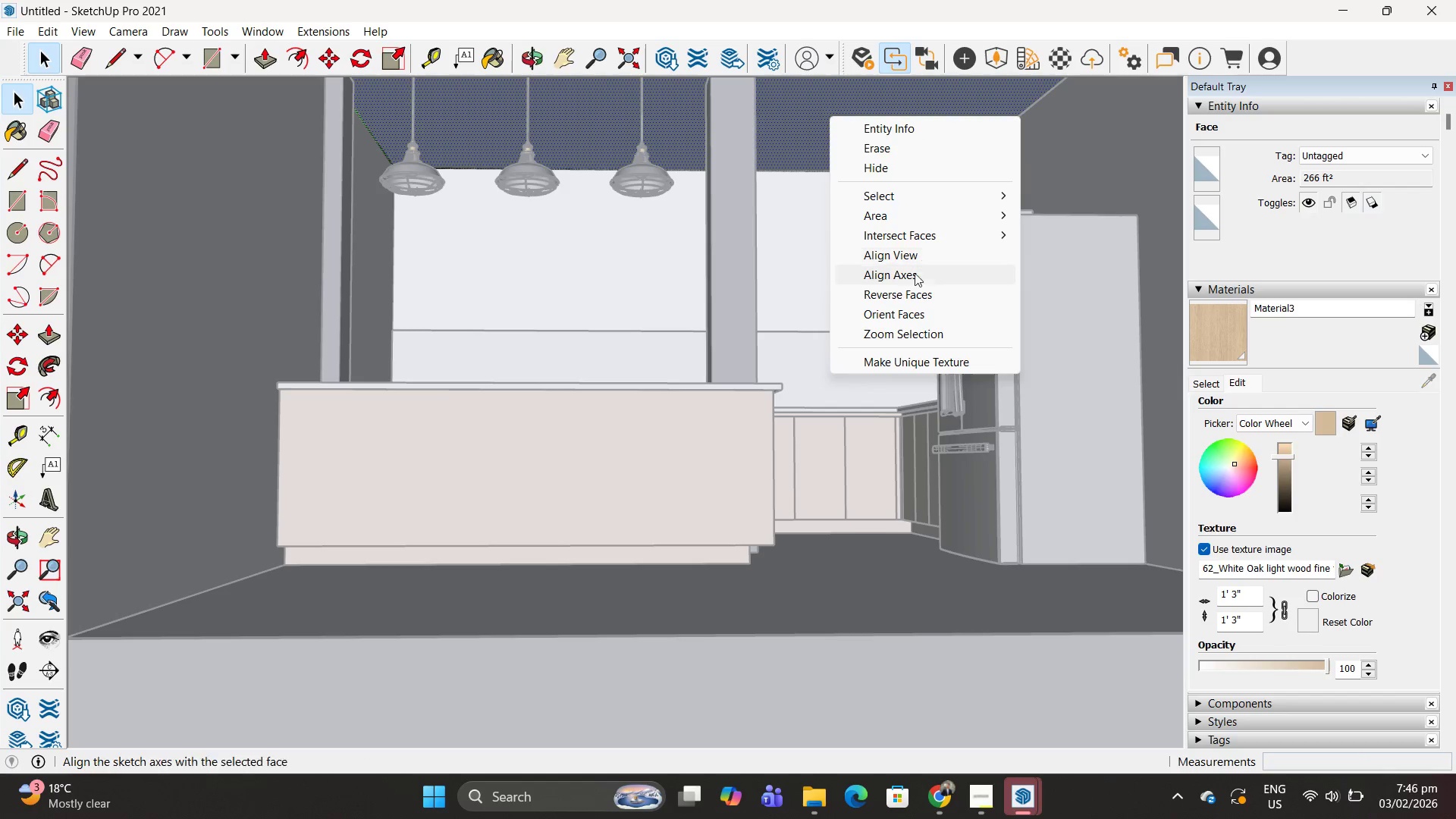 
left_click([910, 291])
 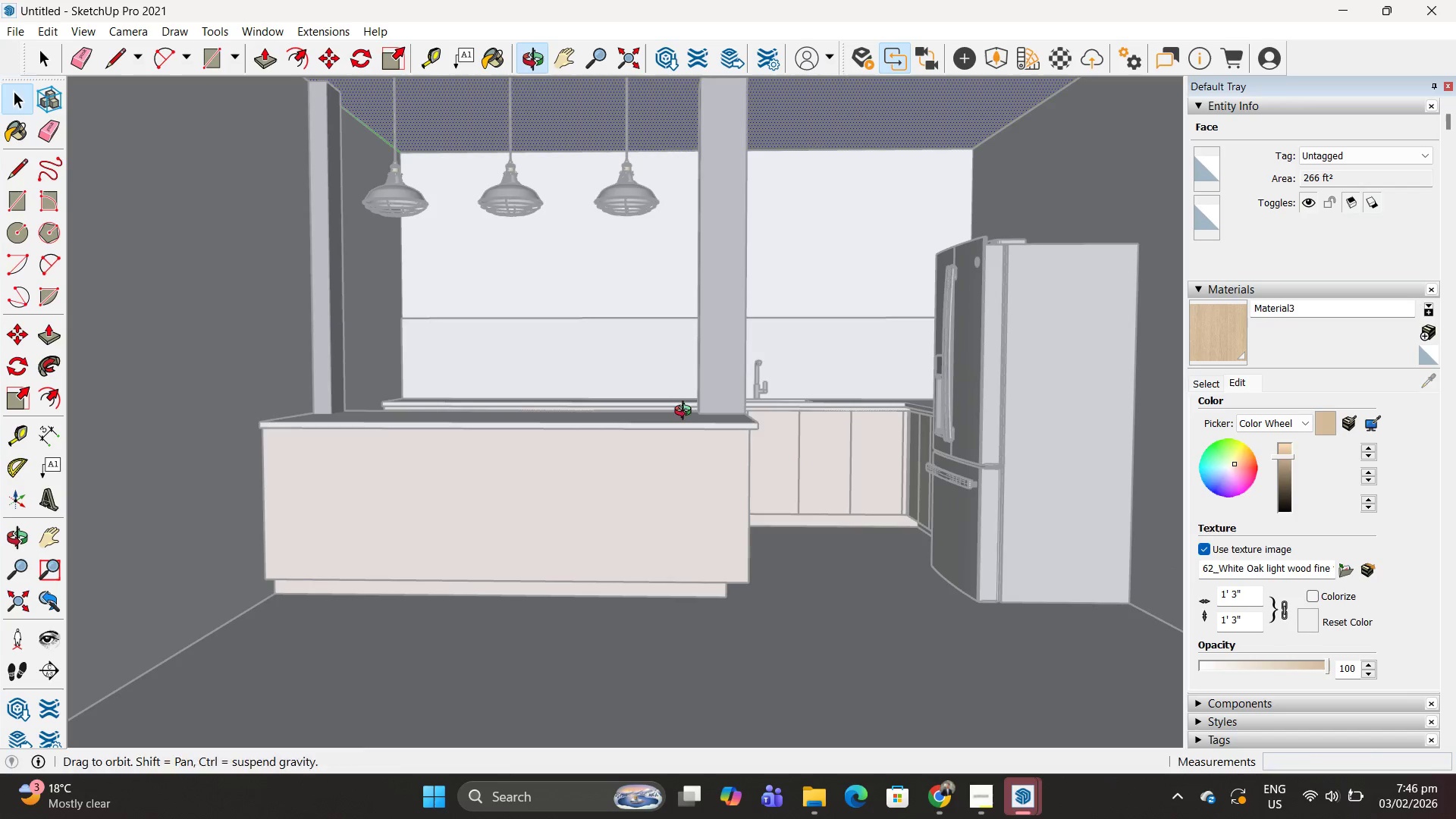 
key(Space)
 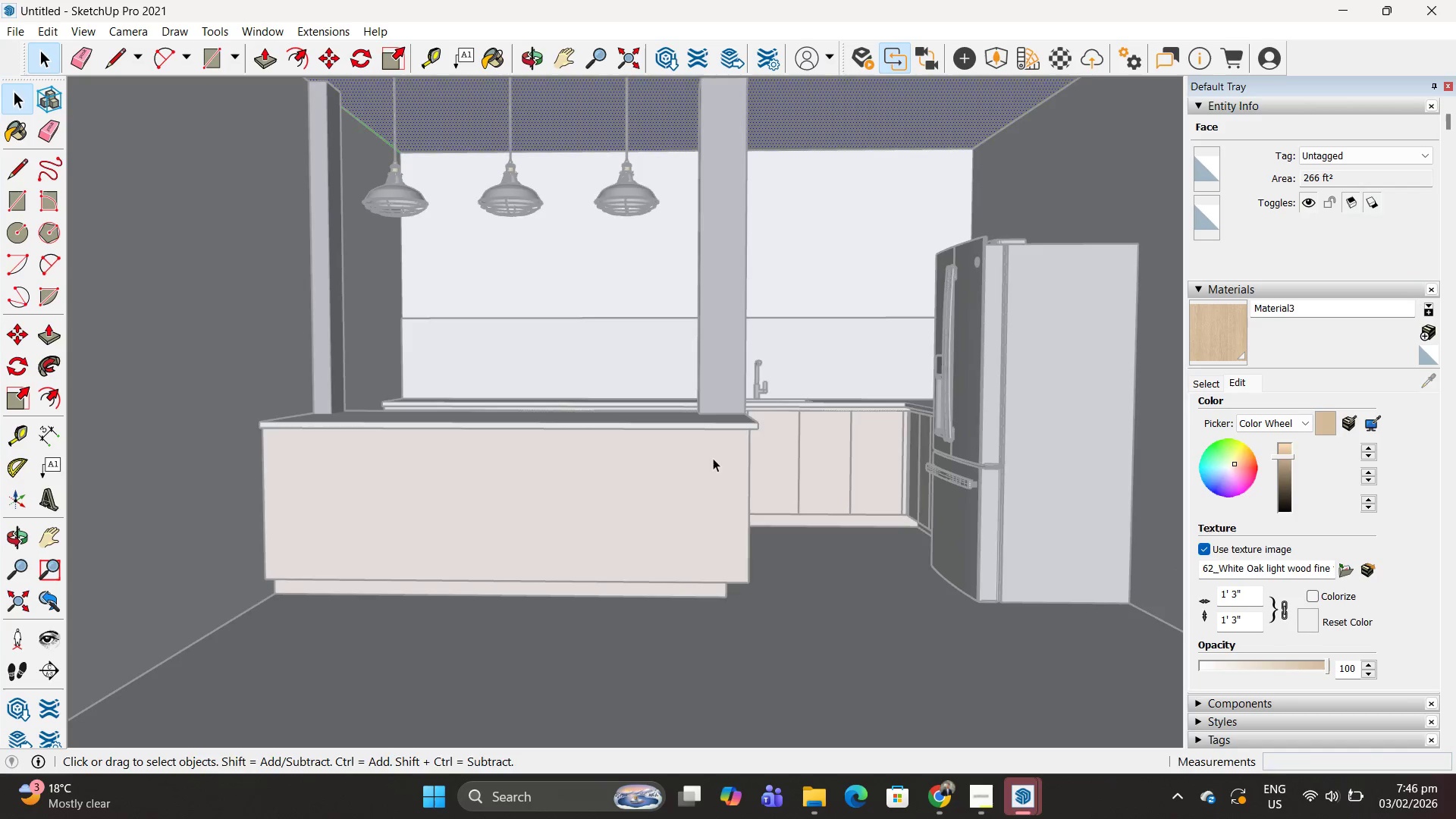 
key(Escape)
 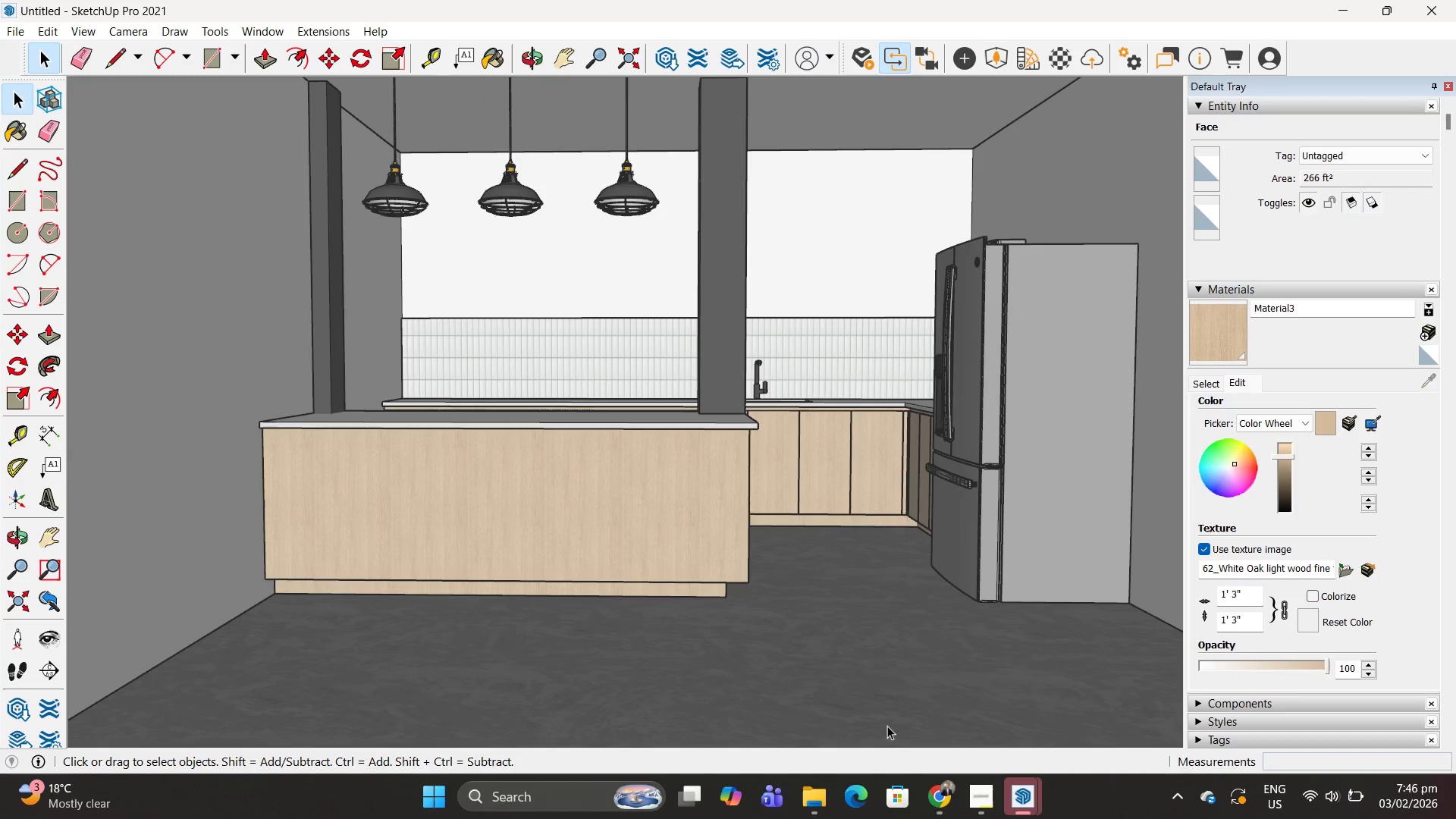 
key(Escape)
 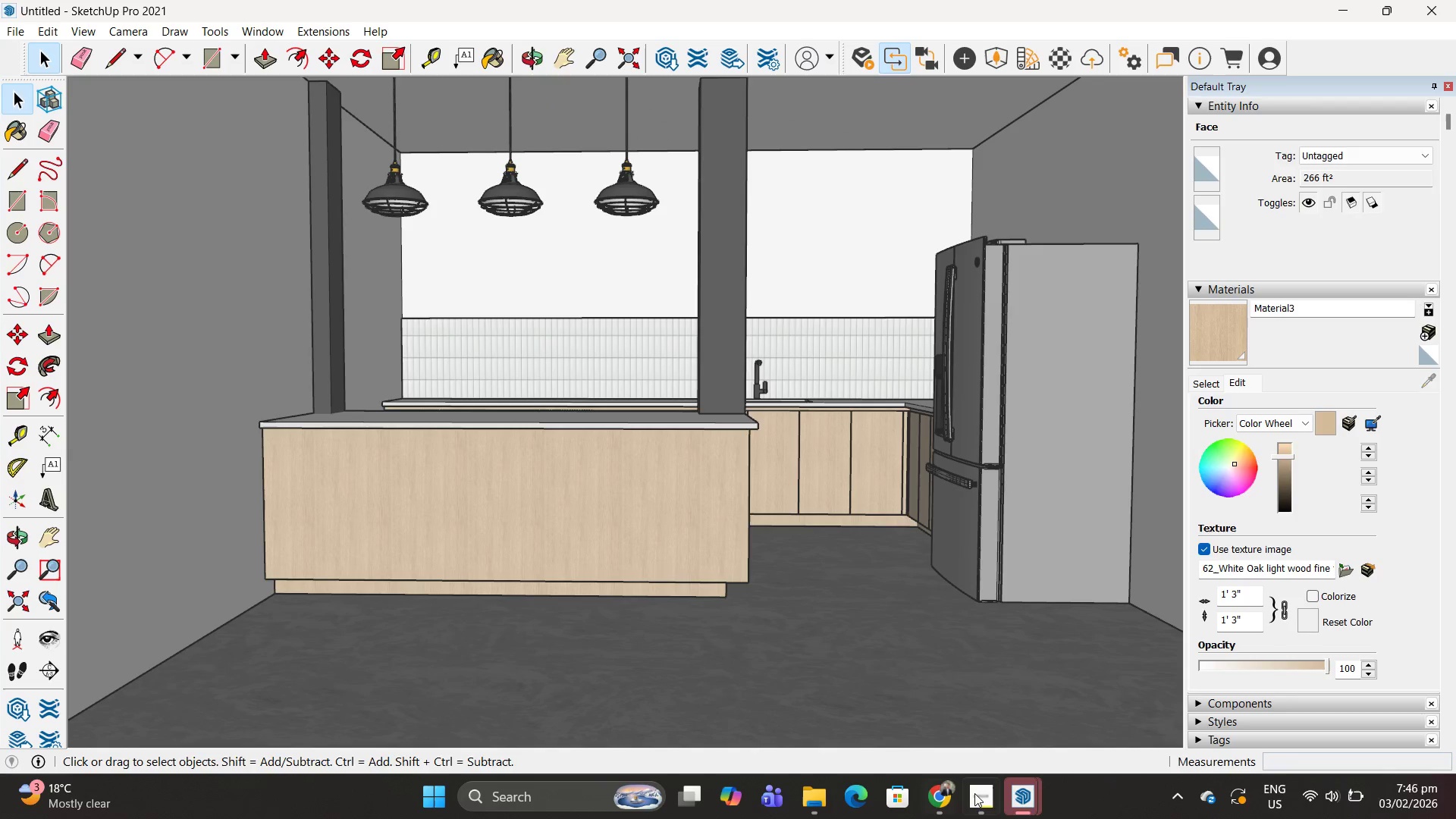 
key(Escape)
 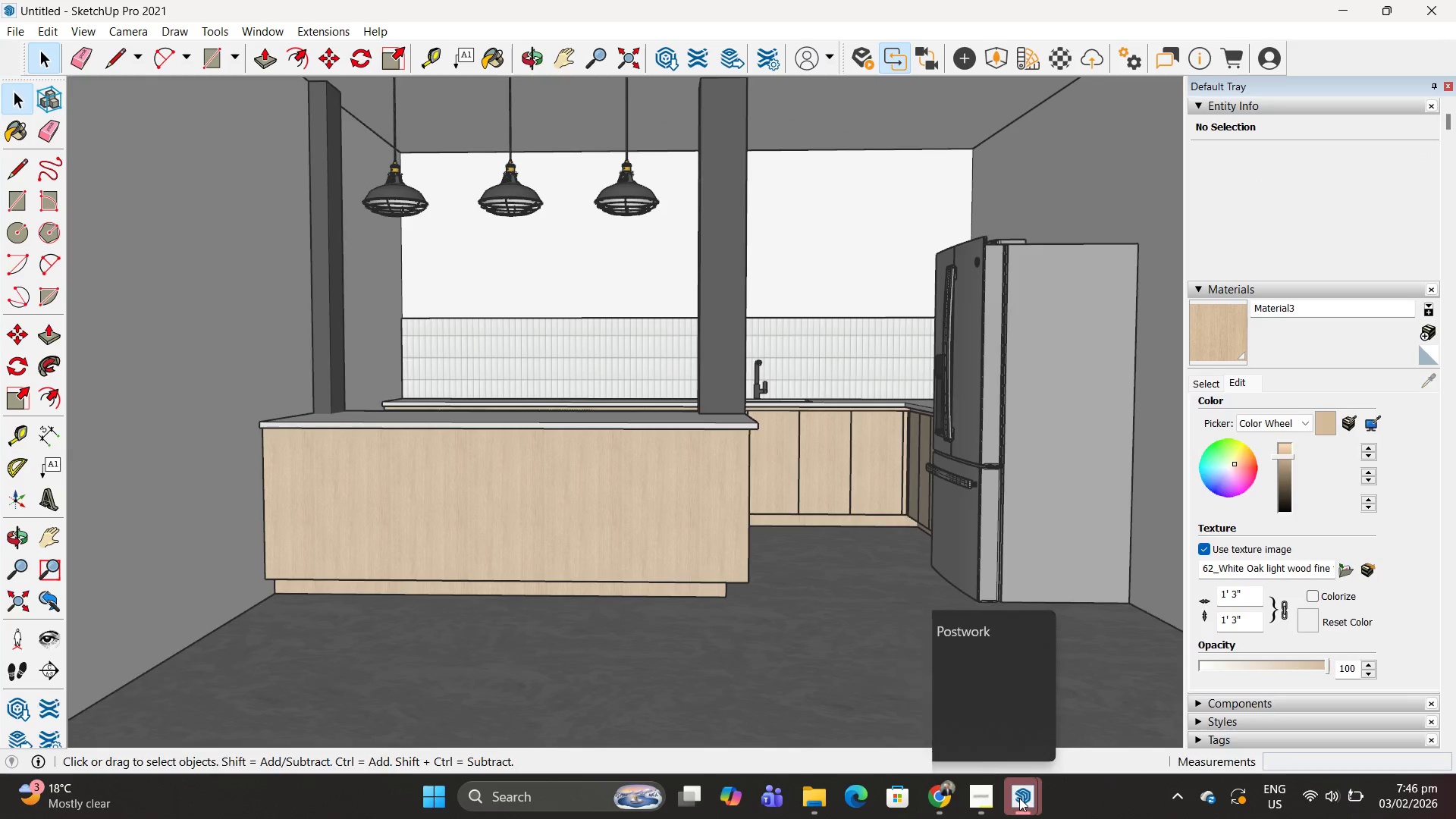 
mouse_move([1012, 794])
 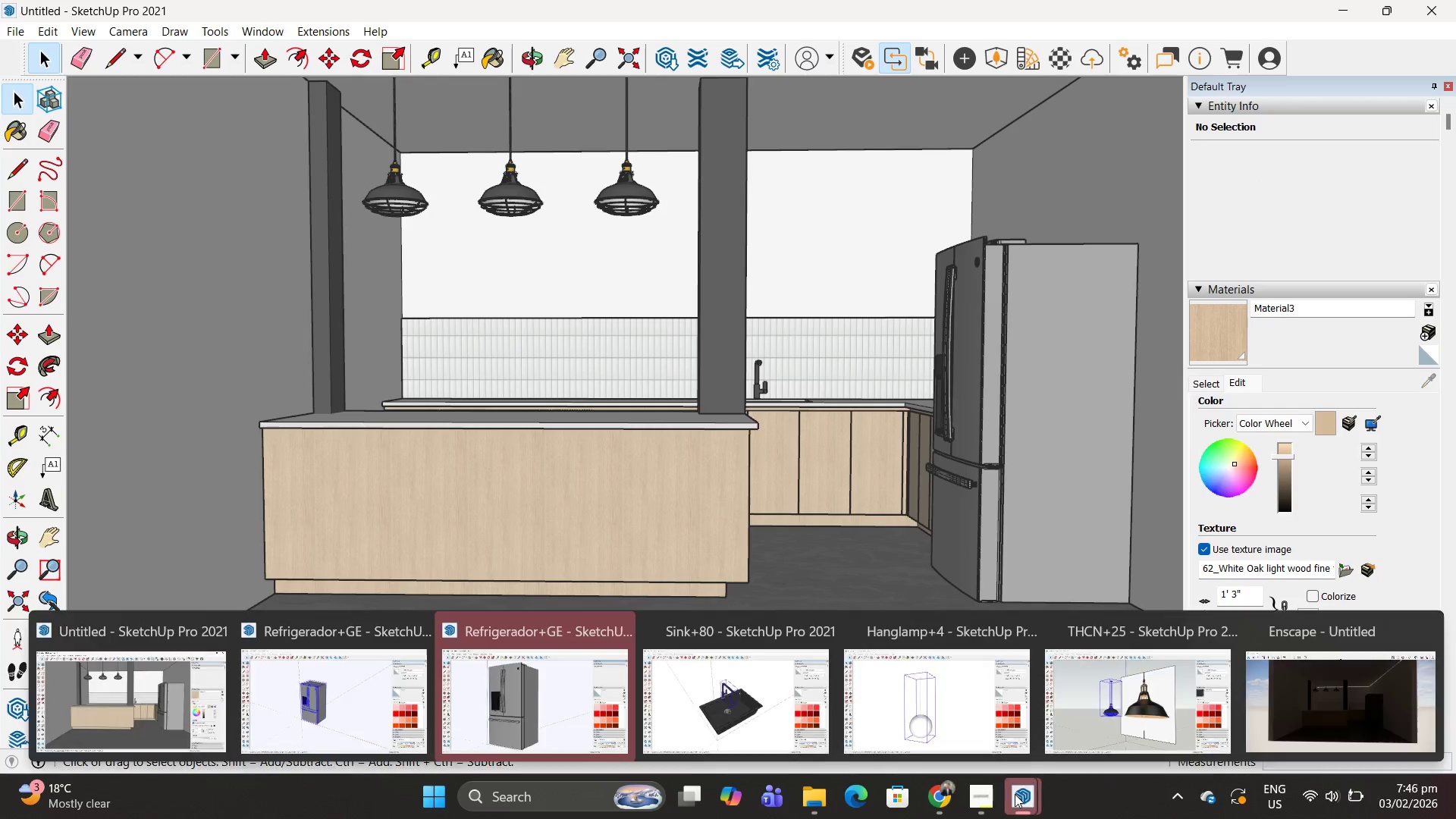 
left_click([1015, 794])
 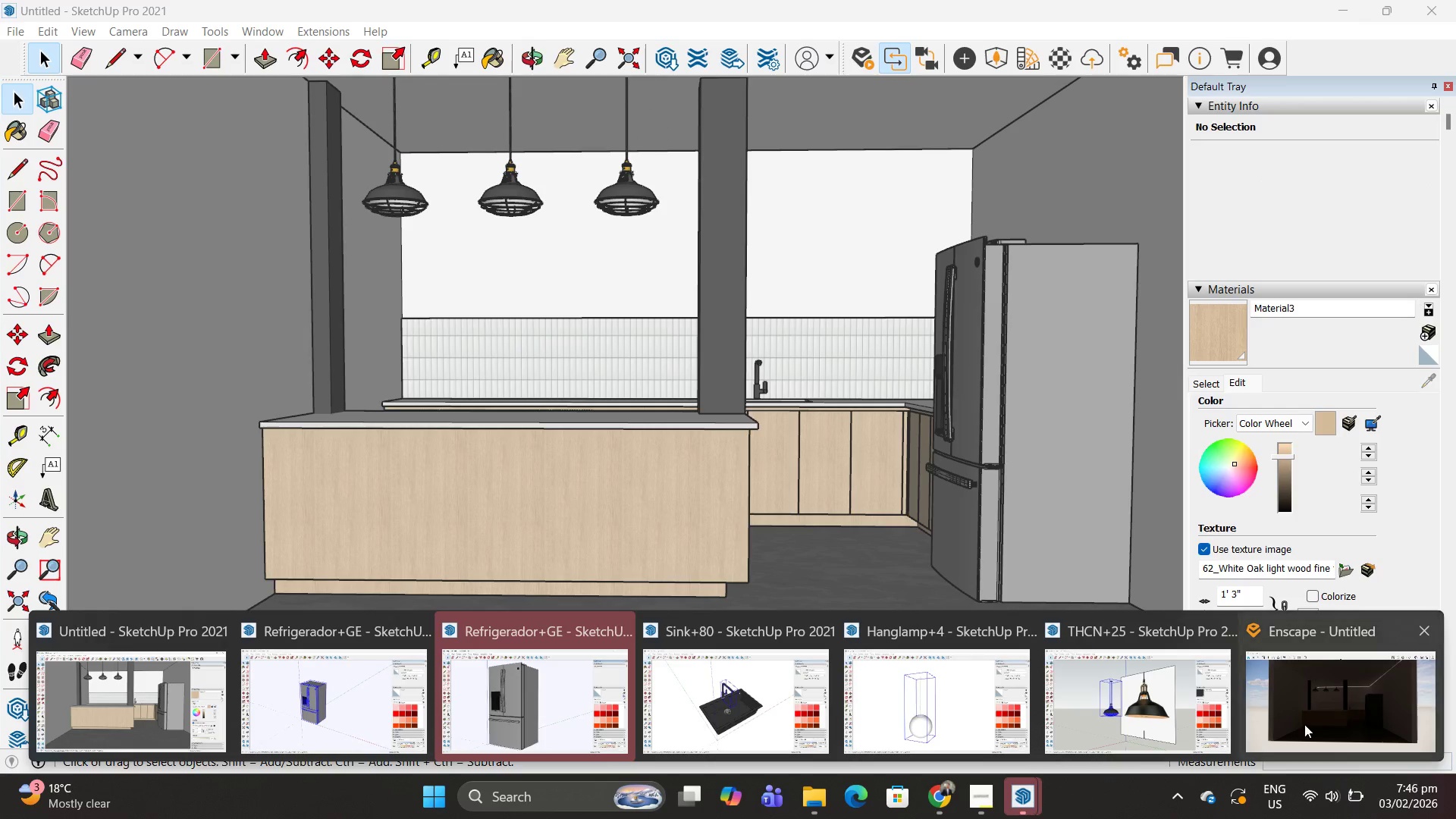 
left_click([1307, 723])
 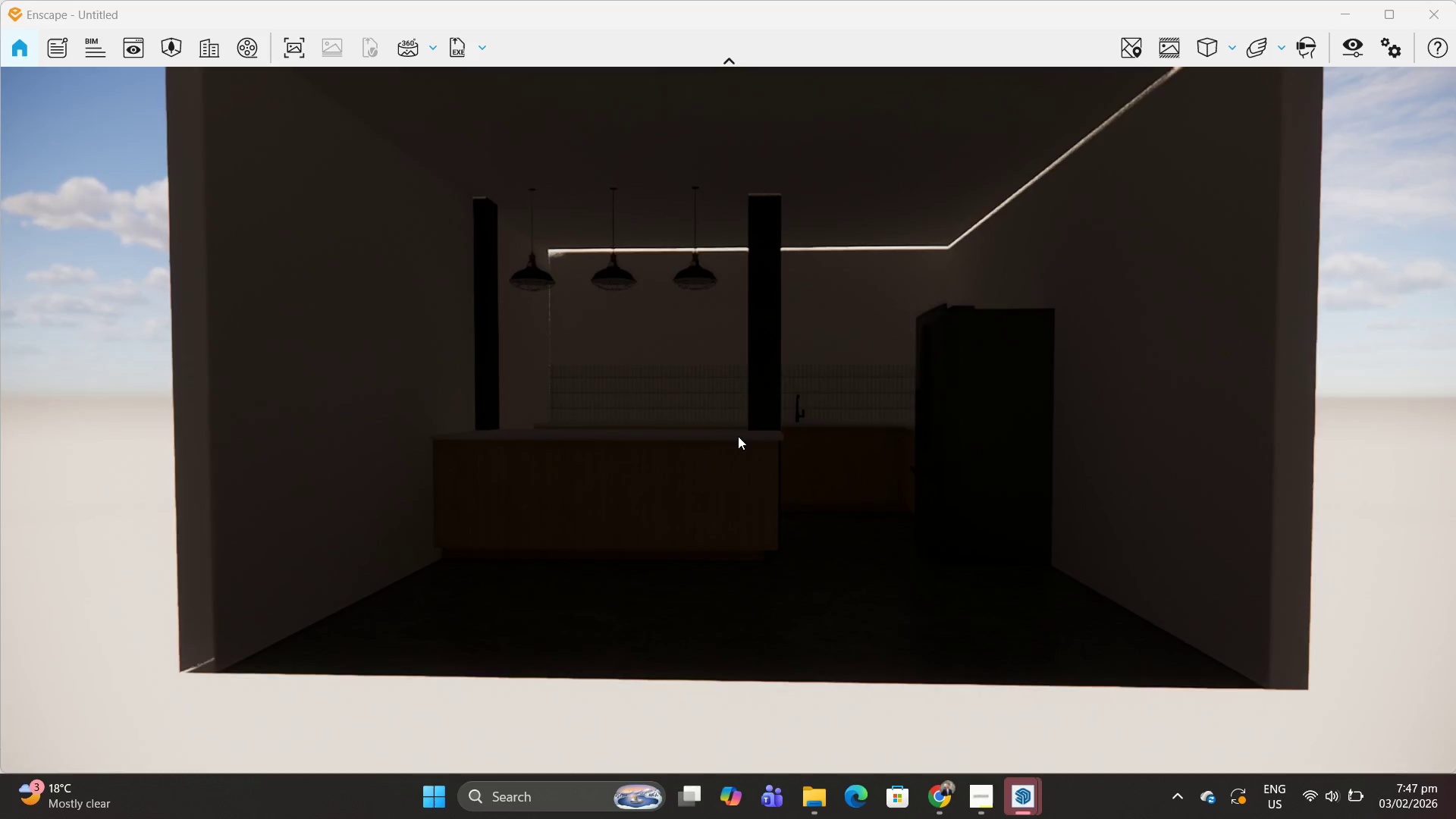 
hold_key(key=W, duration=0.77)
 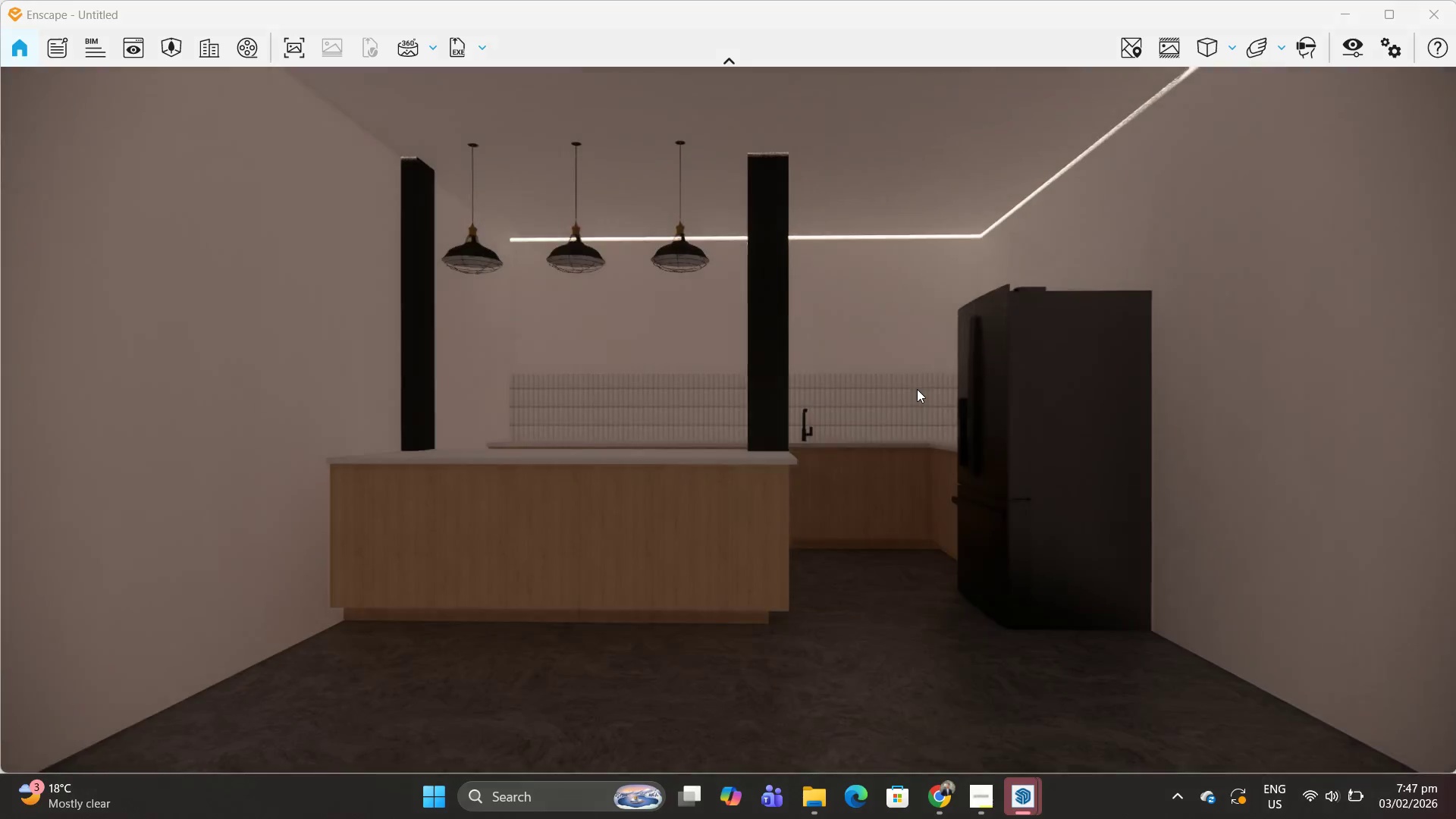 
type(Swdwa)
 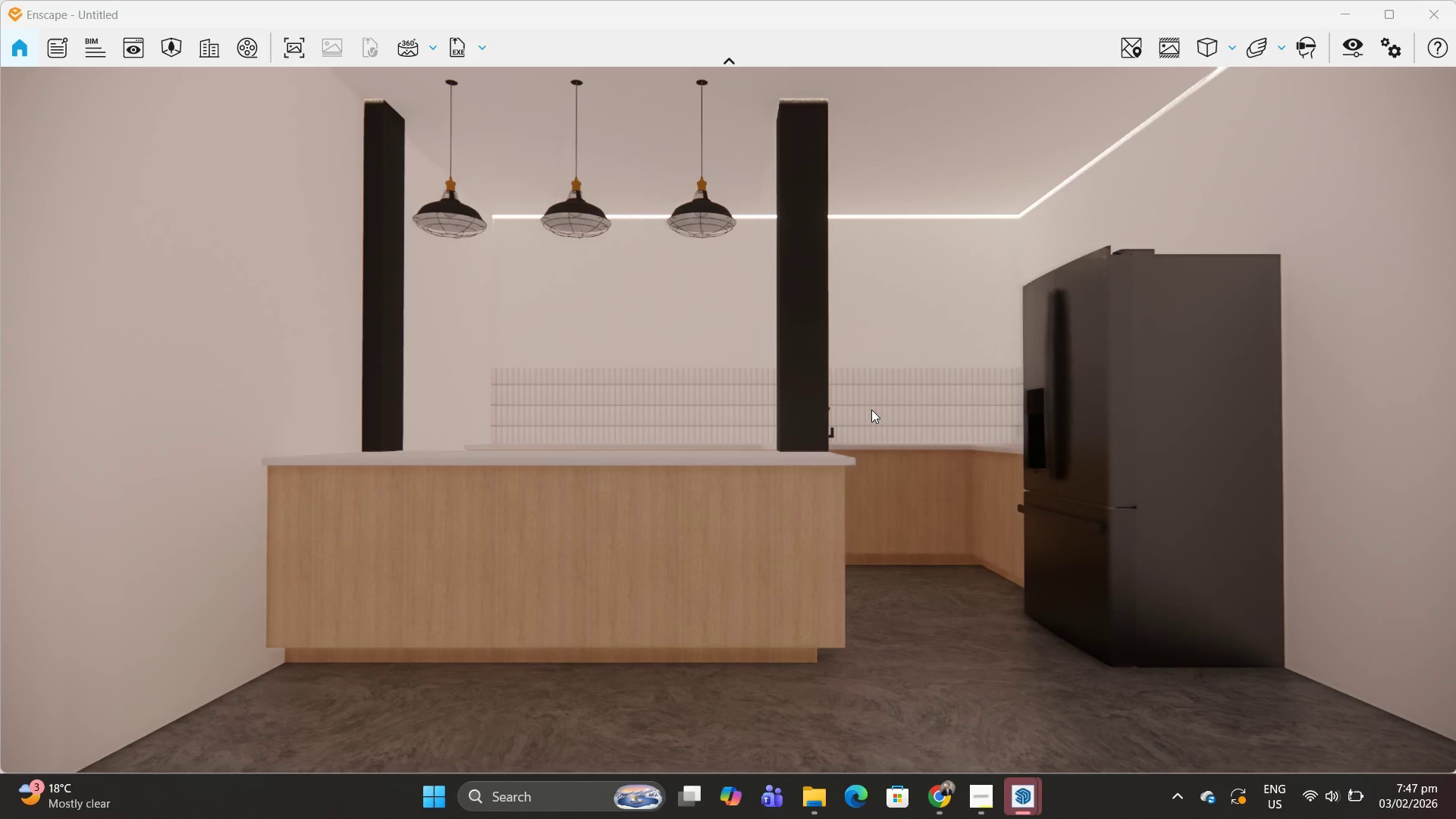 
type(deqawdwses)
 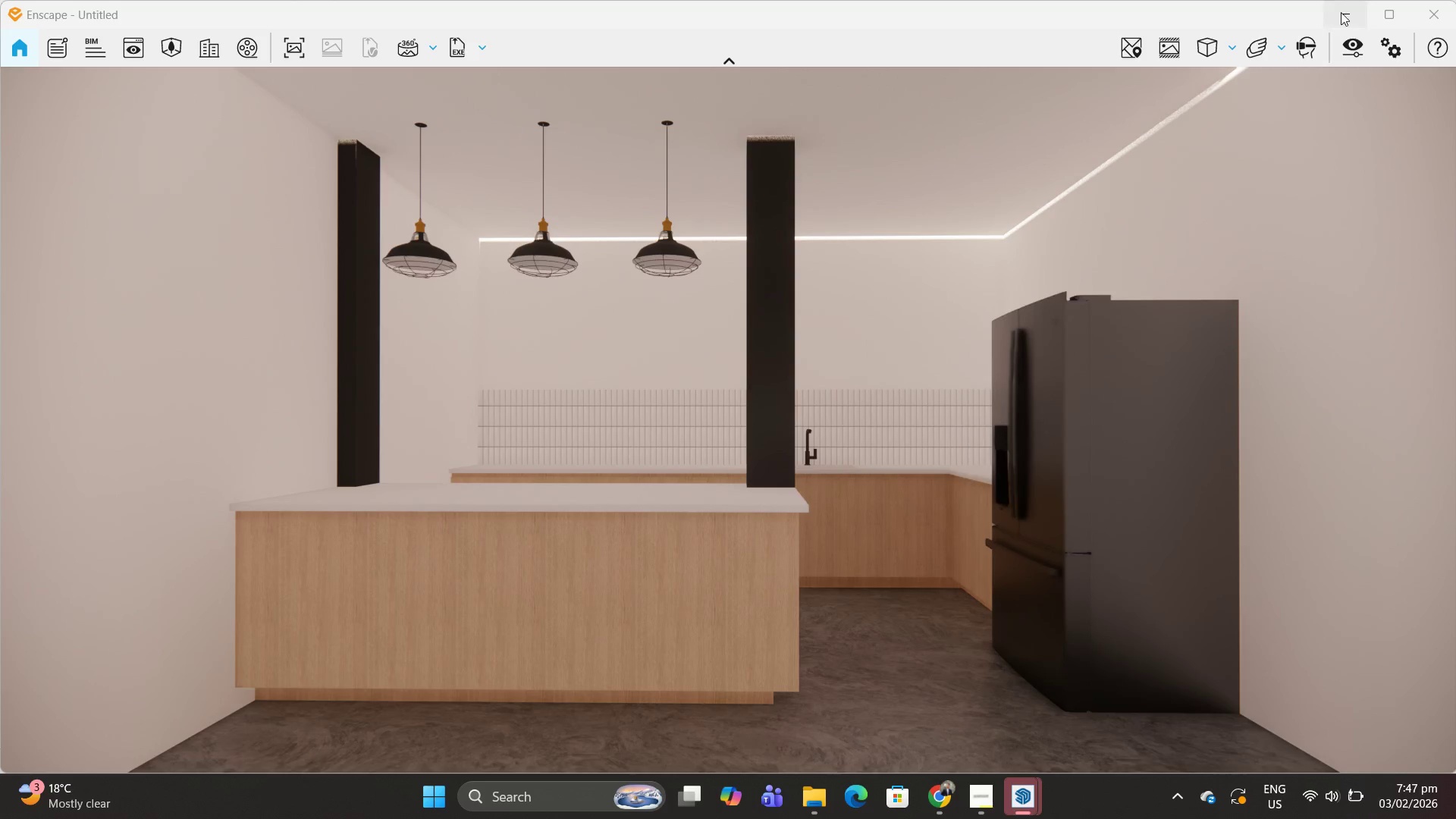 
scroll: coordinate [585, 420], scroll_direction: down, amount: 3.0
 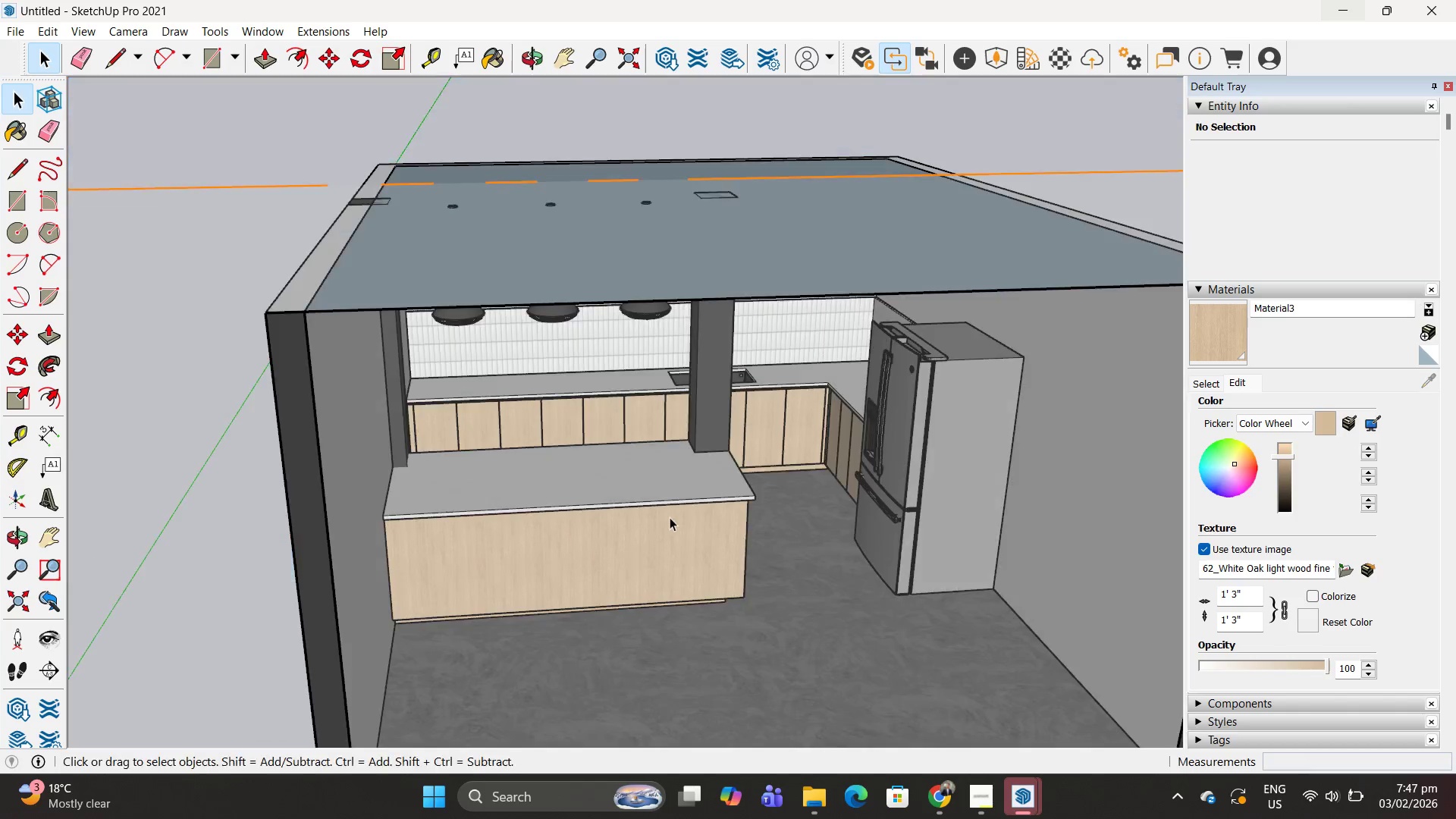 
key(Space)
 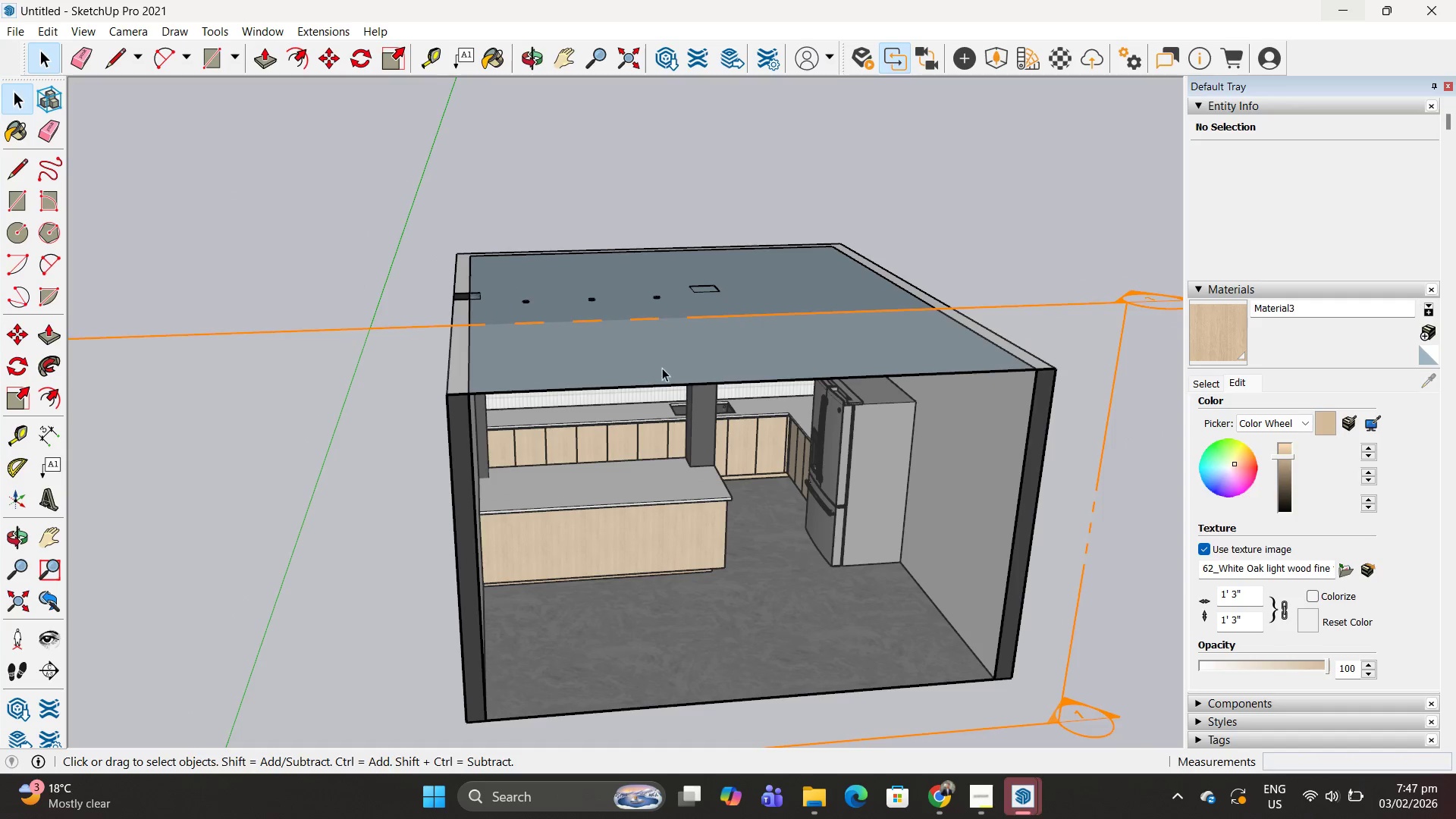 
left_click([664, 366])
 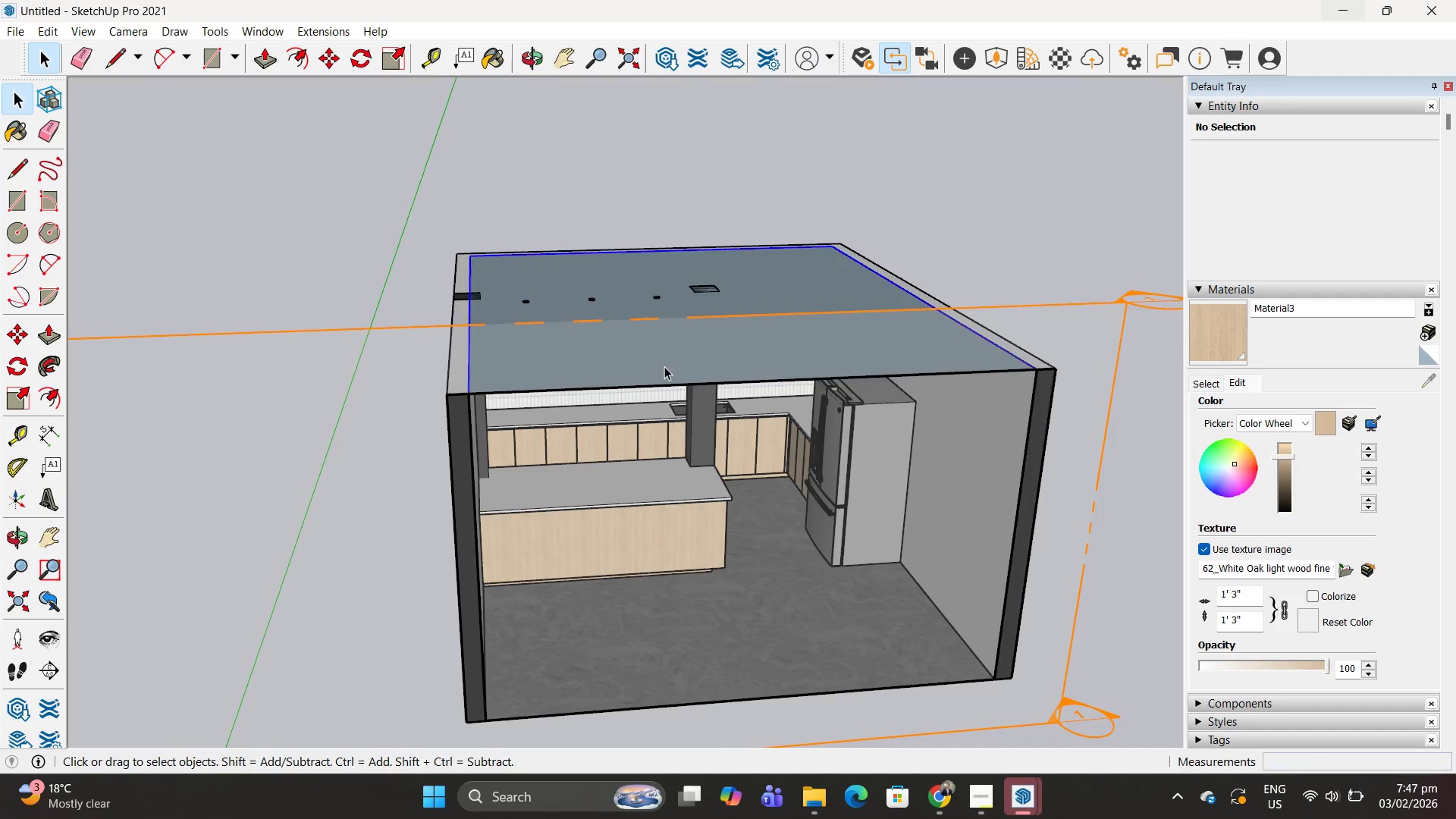 
scroll: coordinate [675, 500], scroll_direction: down, amount: 4.0
 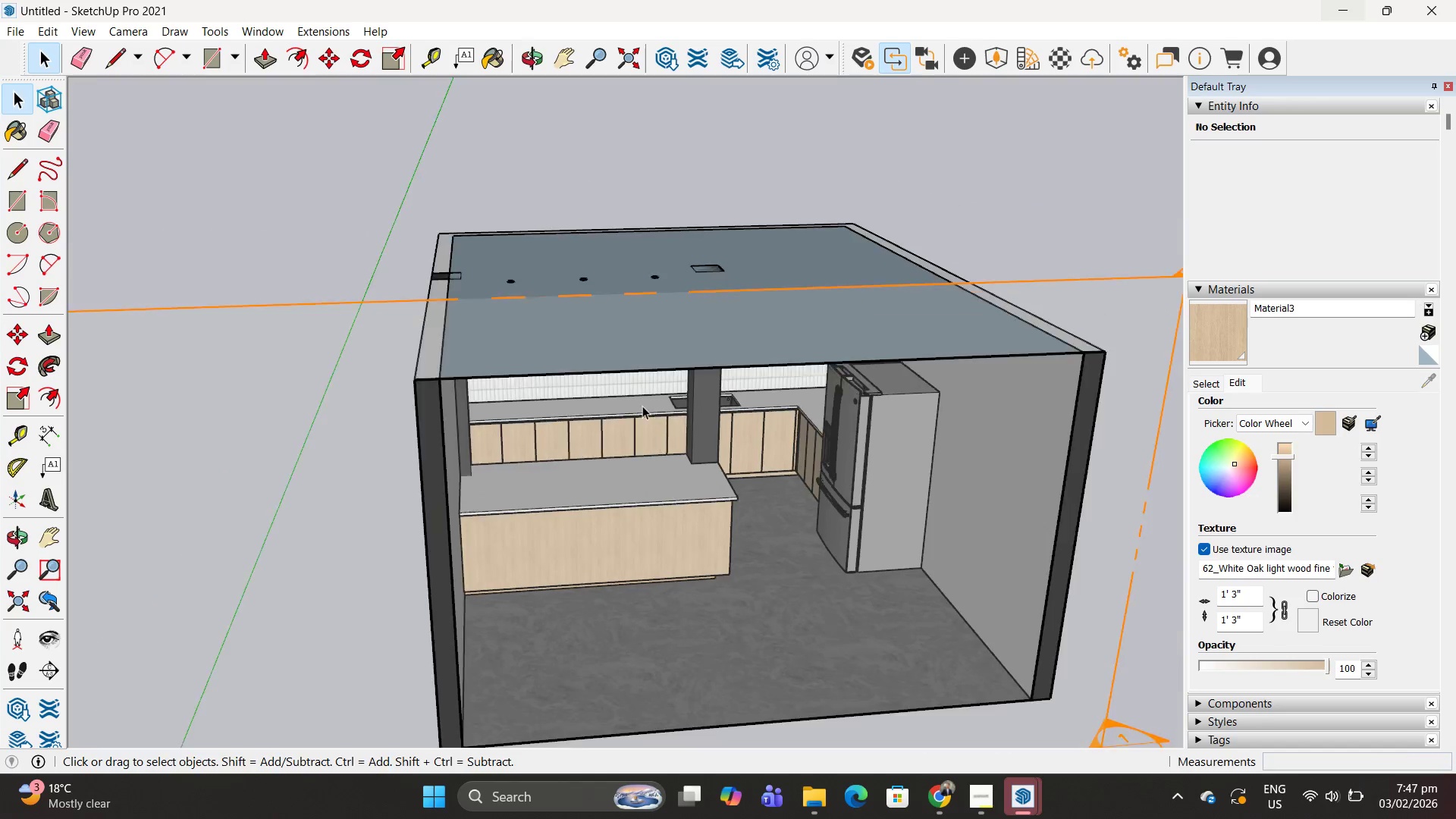 
double_click([664, 366])
 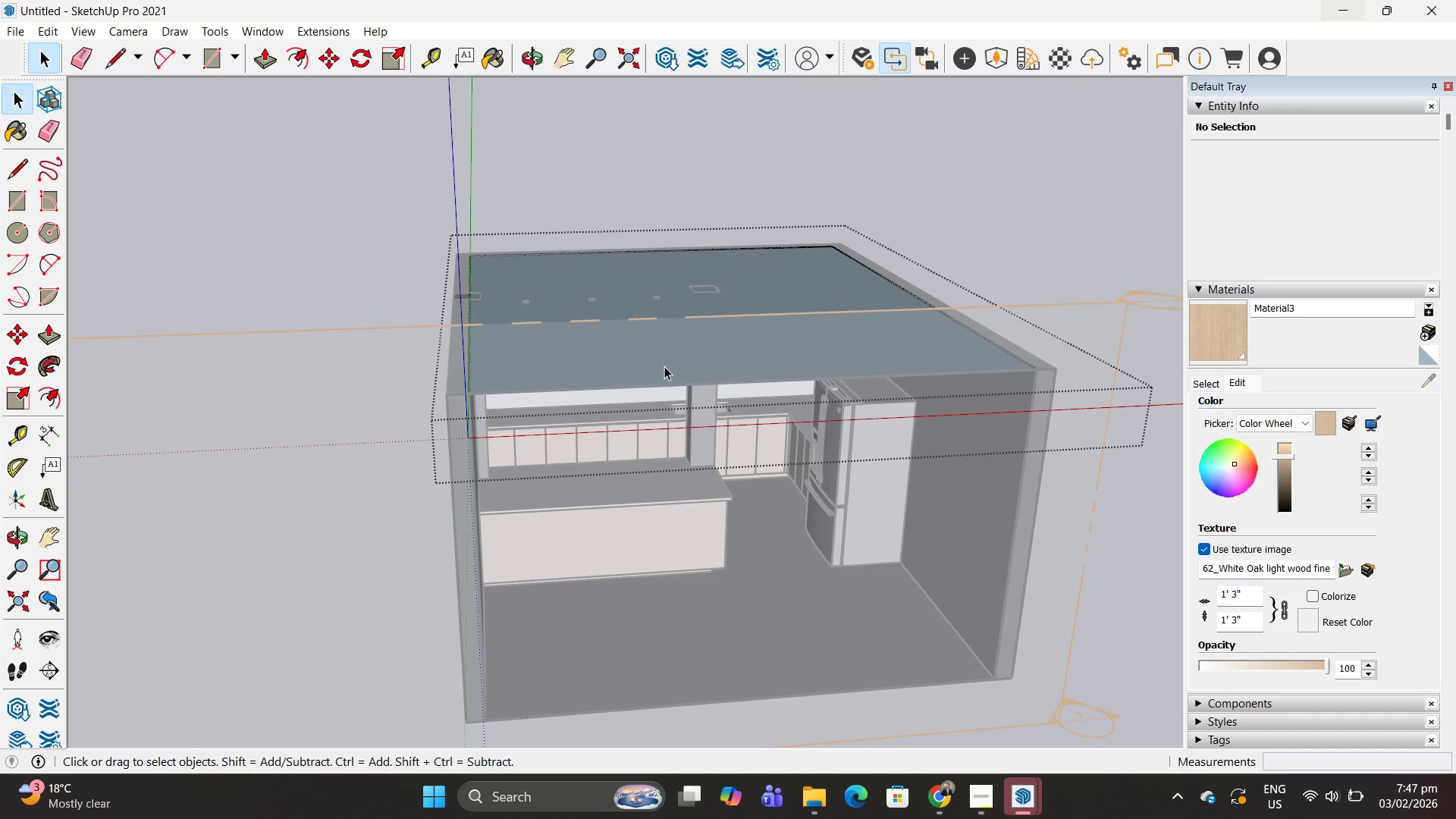 
key(P)
 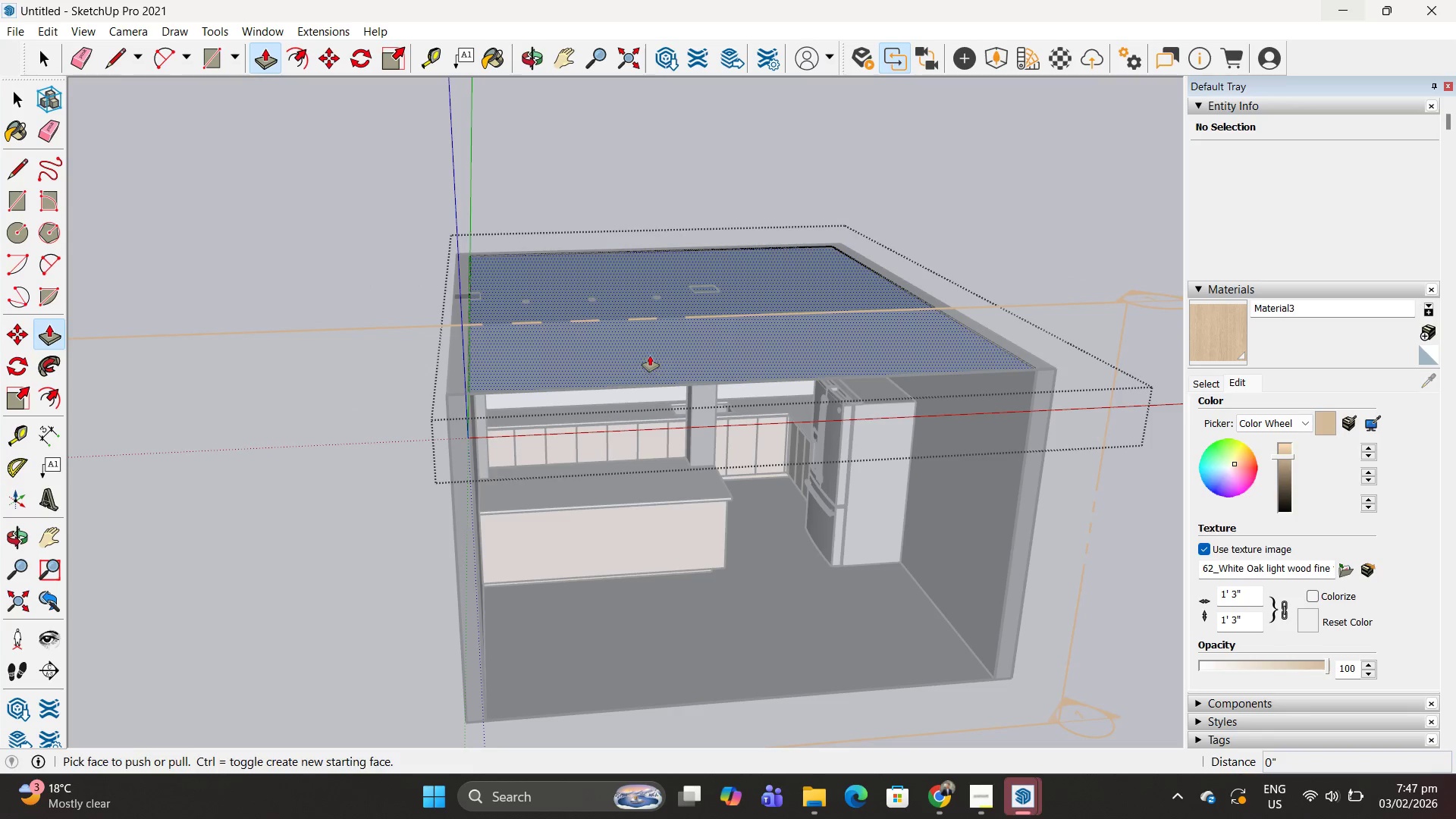 
left_click([650, 356])
 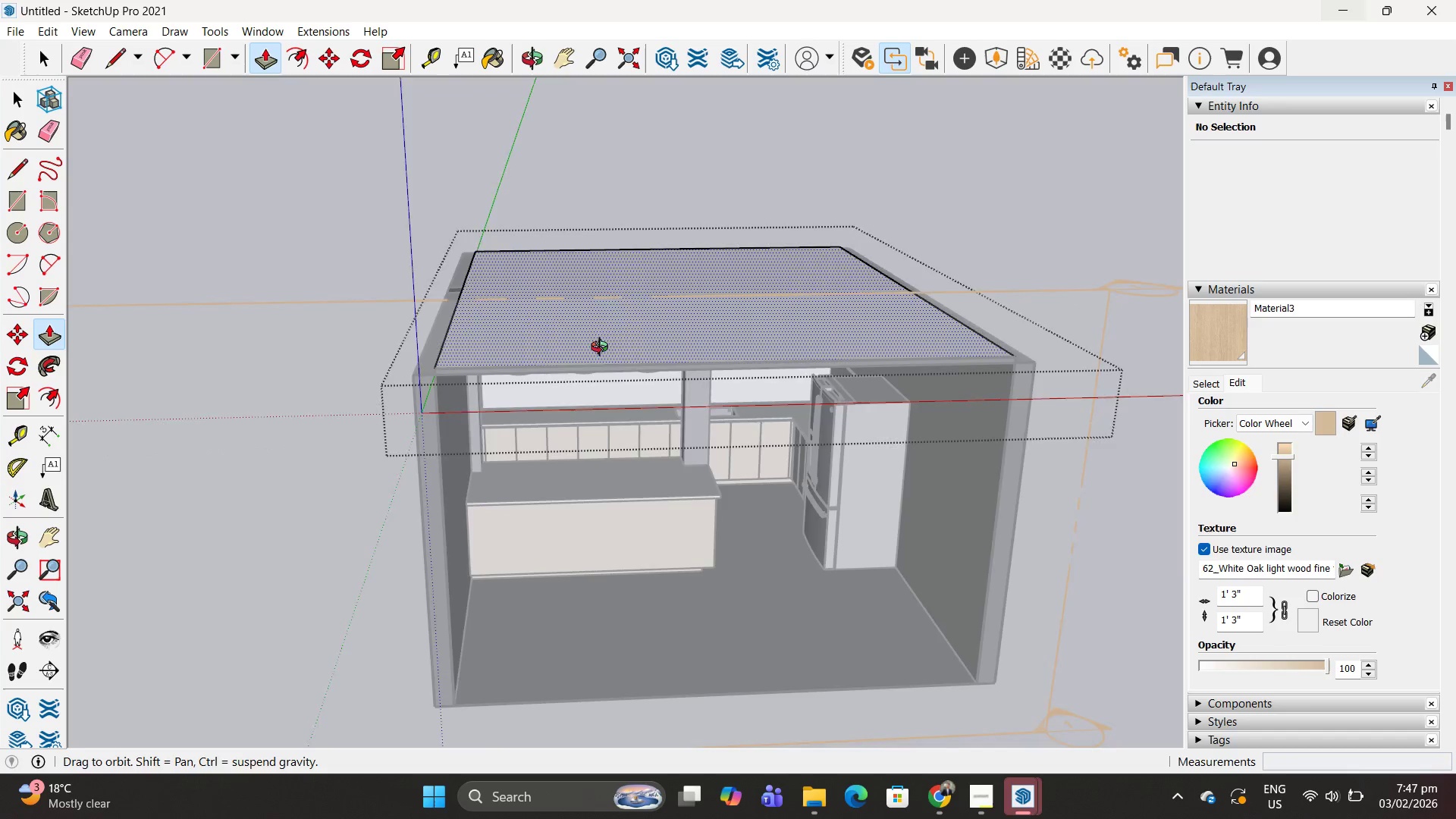 
scroll: coordinate [602, 355], scroll_direction: up, amount: 2.0
 